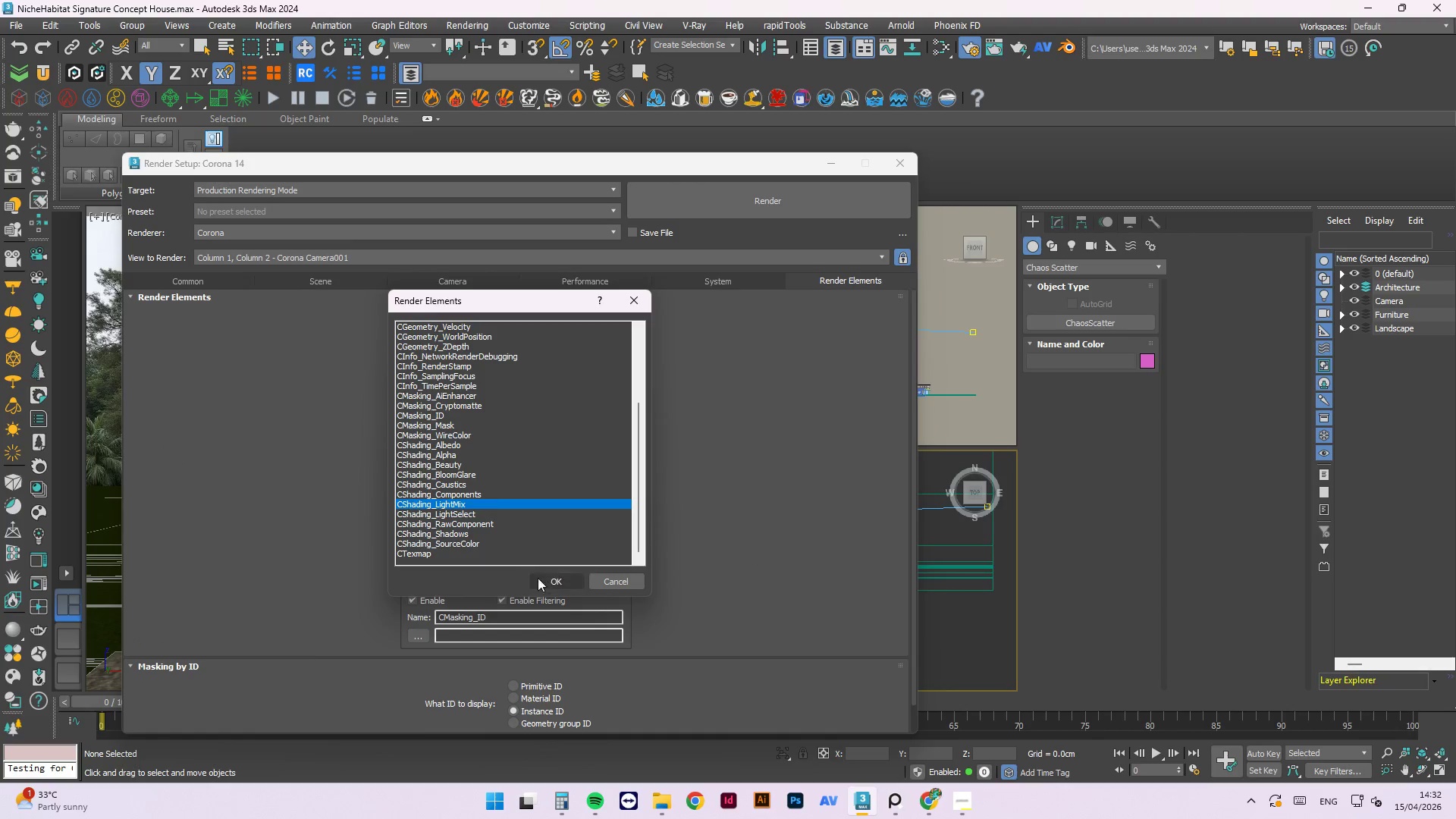 
left_click([544, 579])
 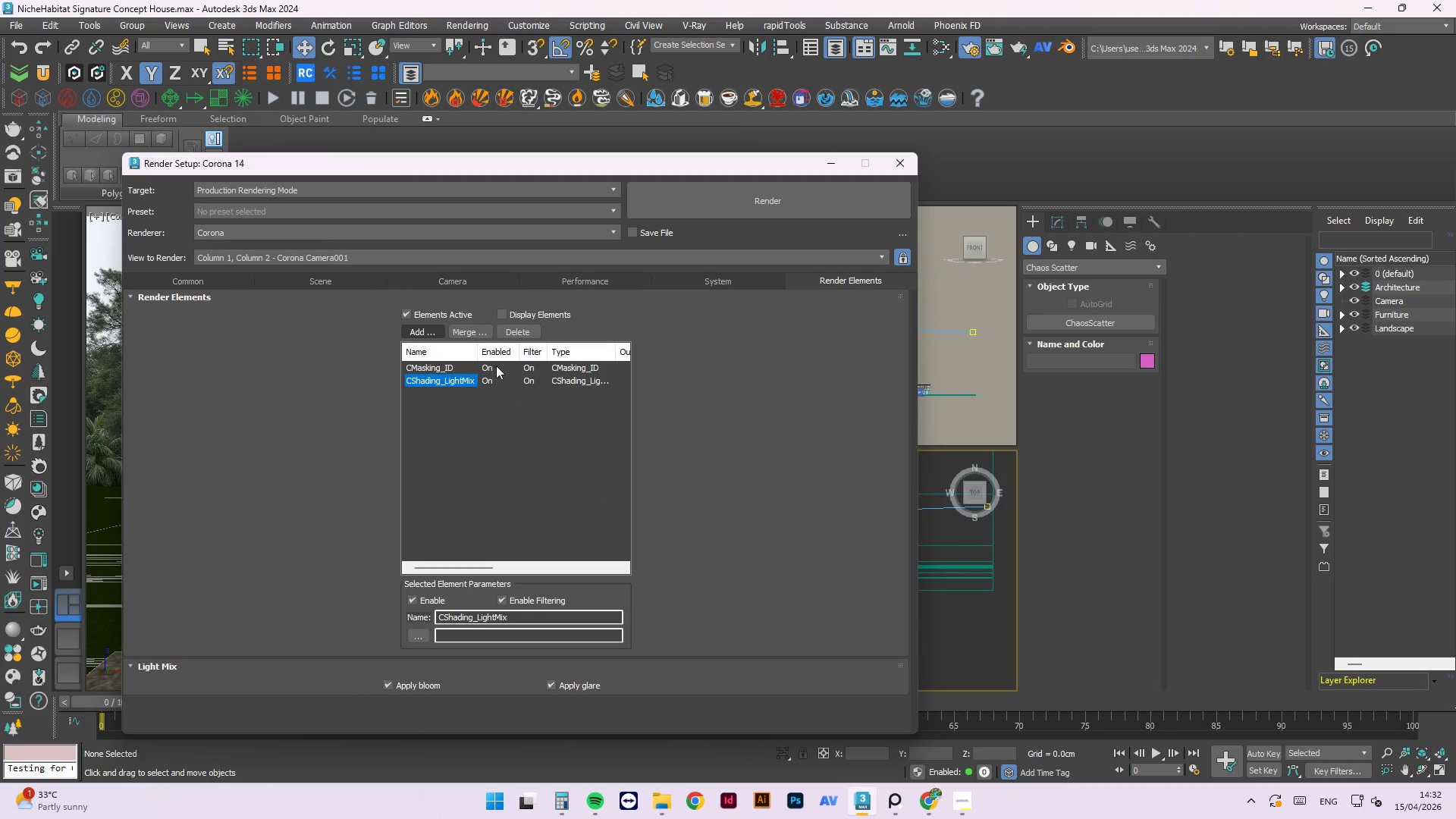 
left_click([432, 331])
 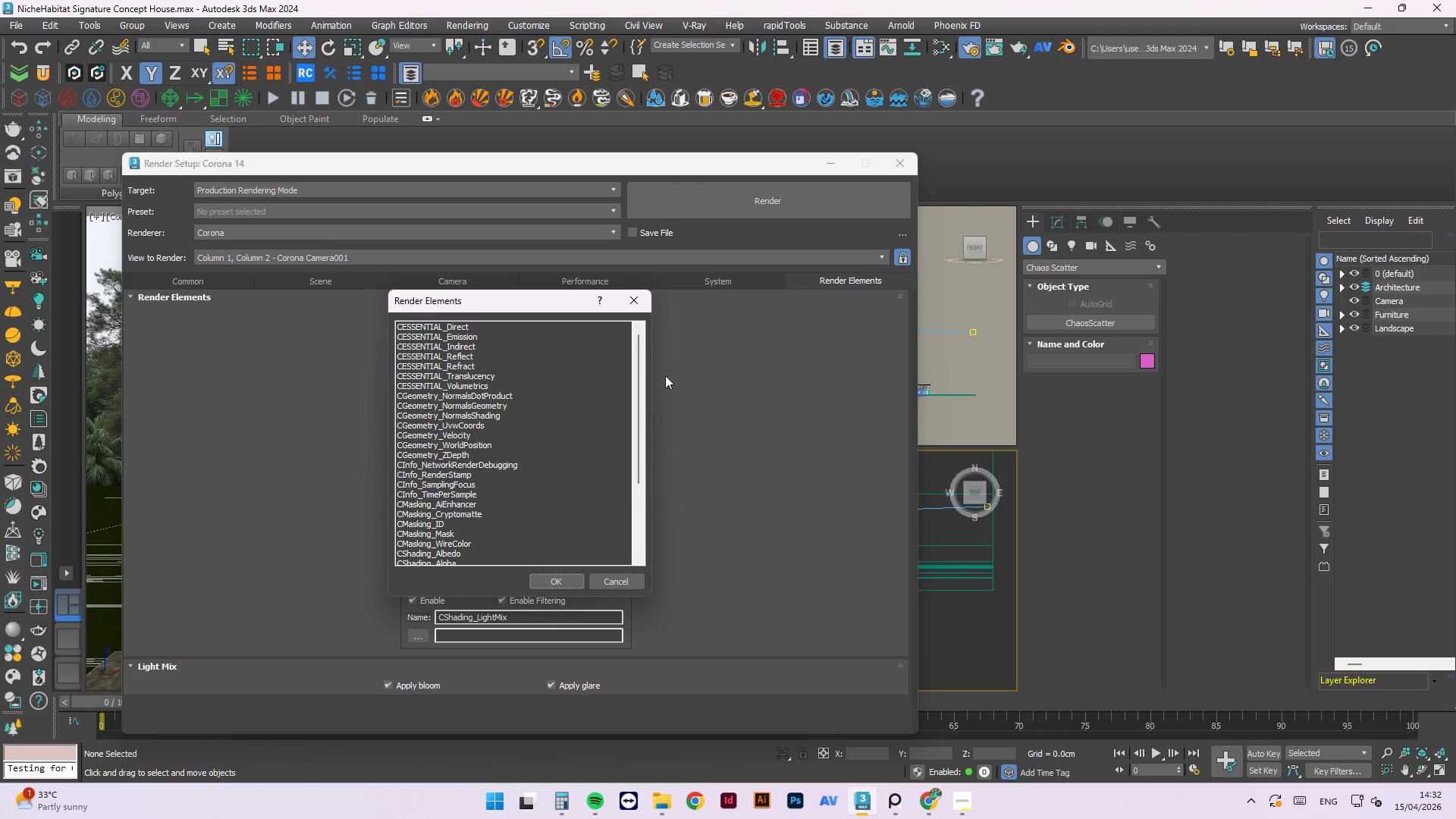 
left_click_drag(start_coordinate=[646, 388], to_coordinate=[639, 450])
 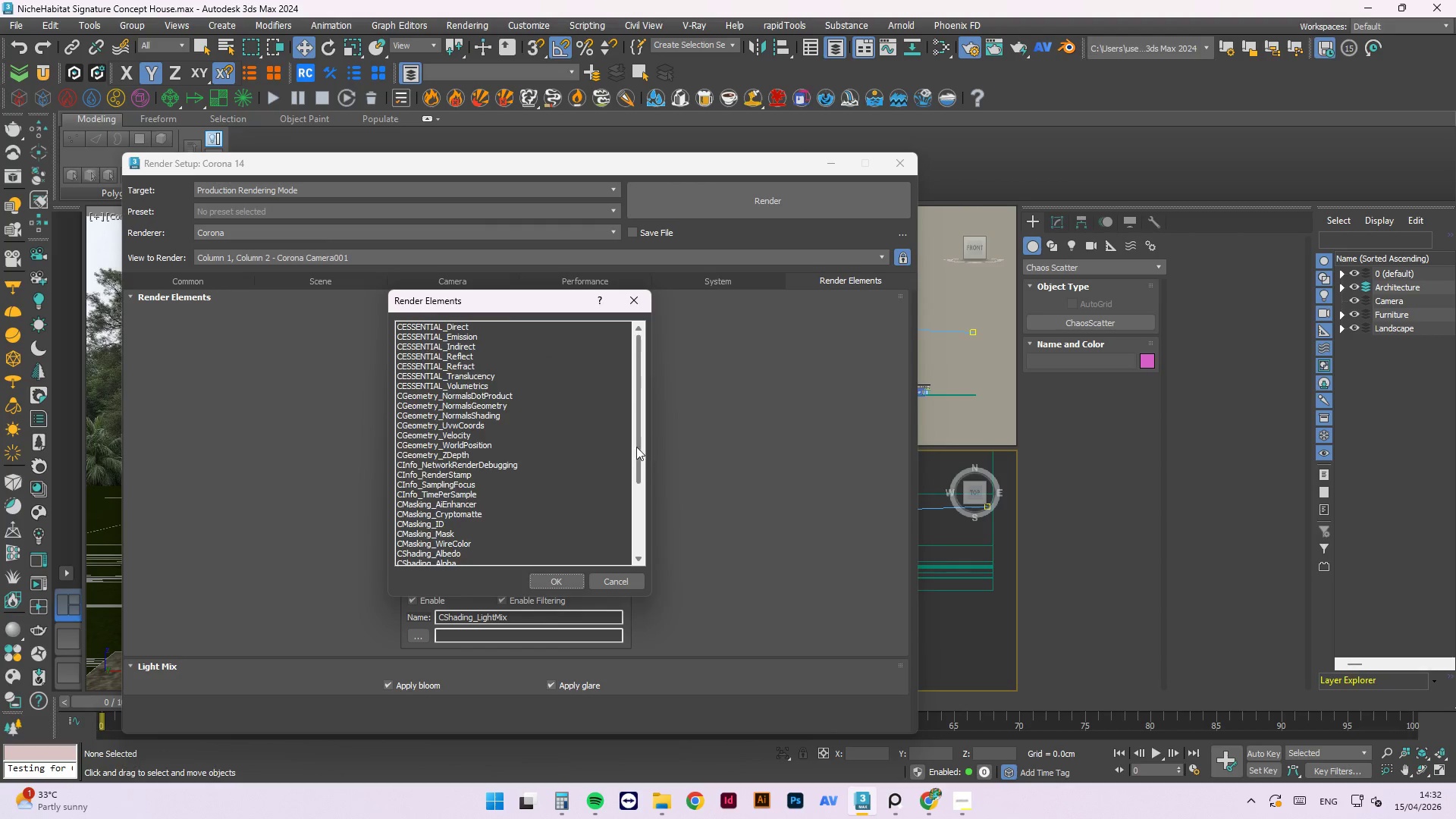 
left_click_drag(start_coordinate=[638, 442], to_coordinate=[623, 583])
 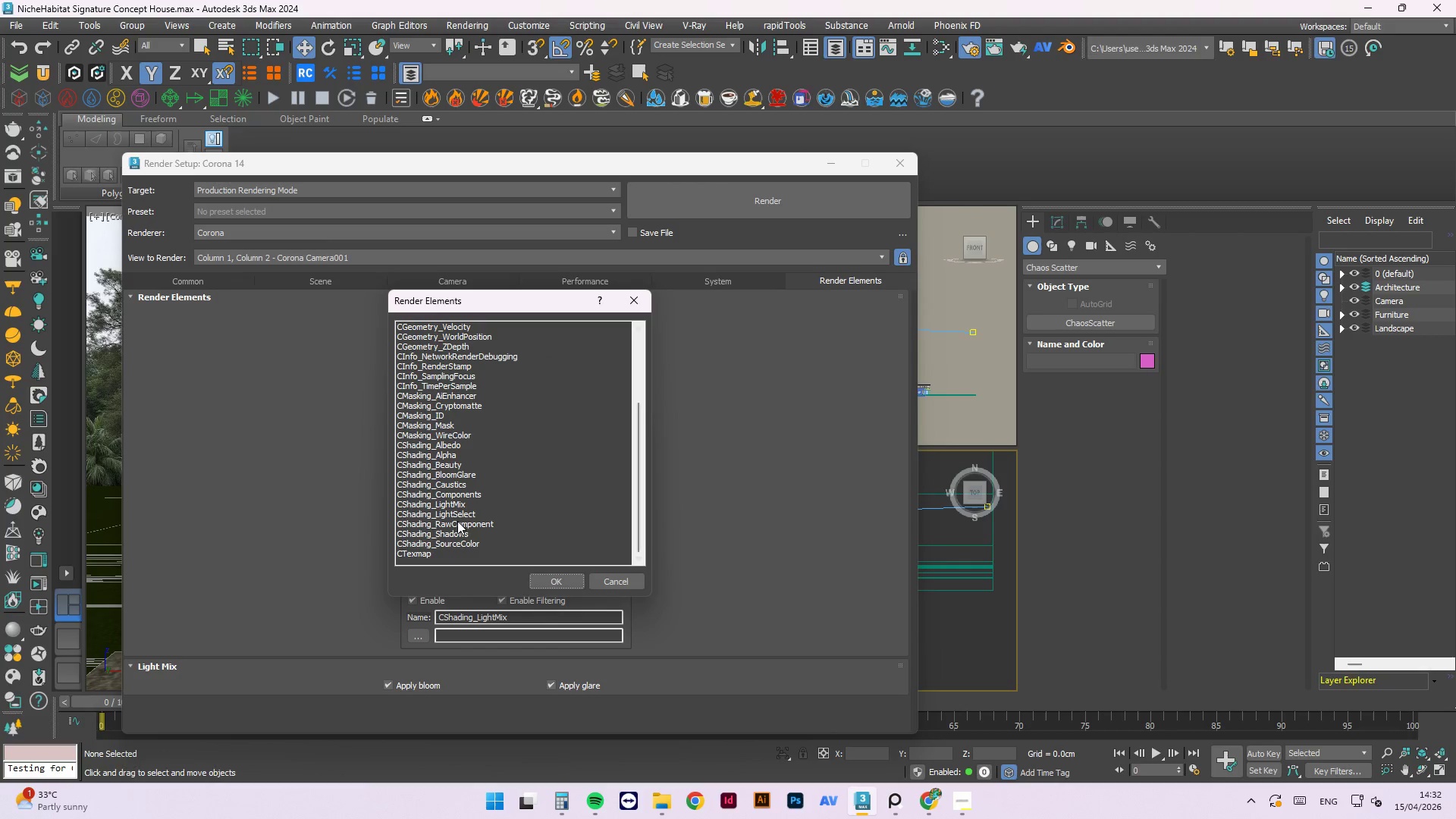 
left_click([456, 518])
 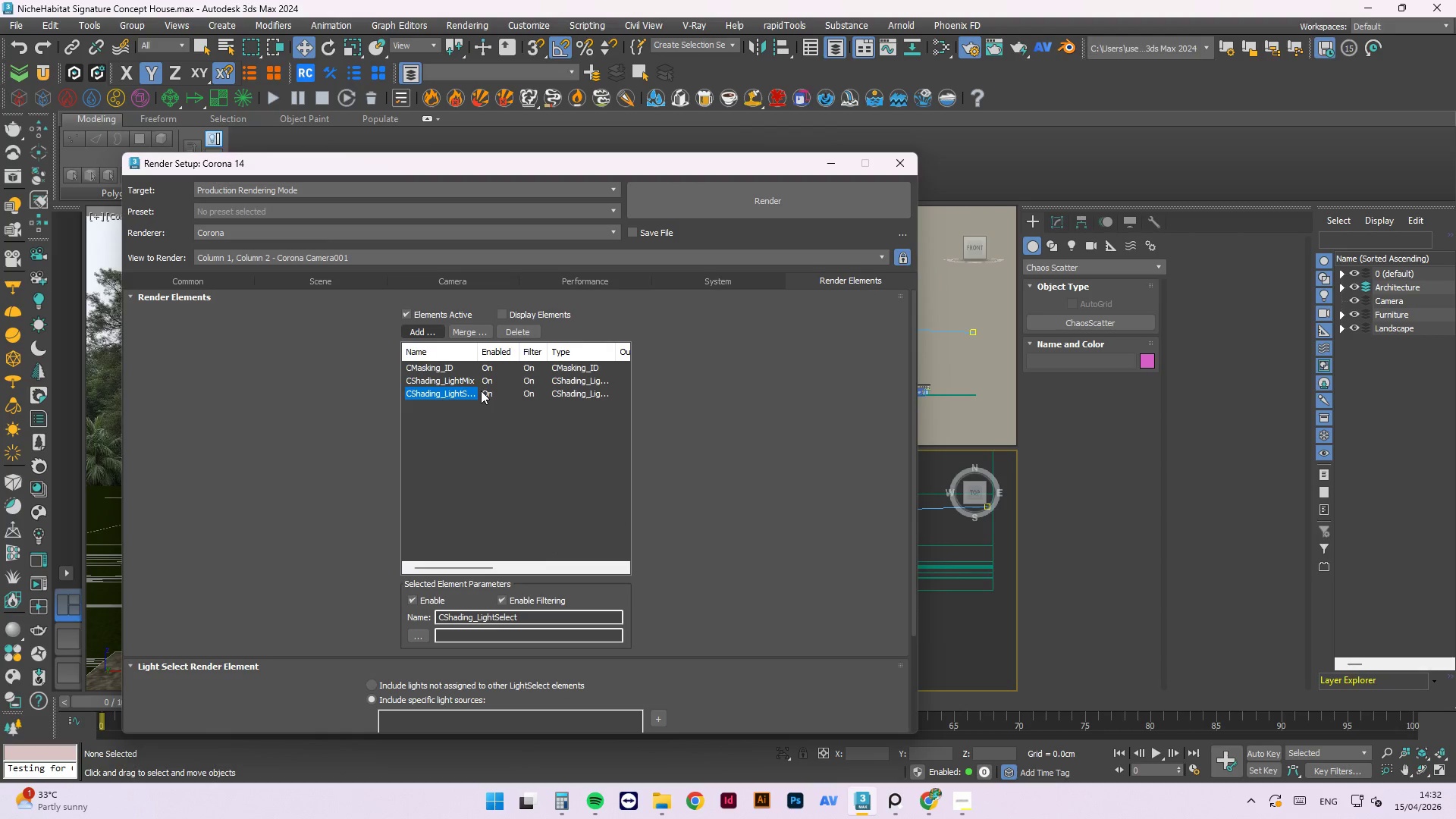 
right_click([469, 395])
 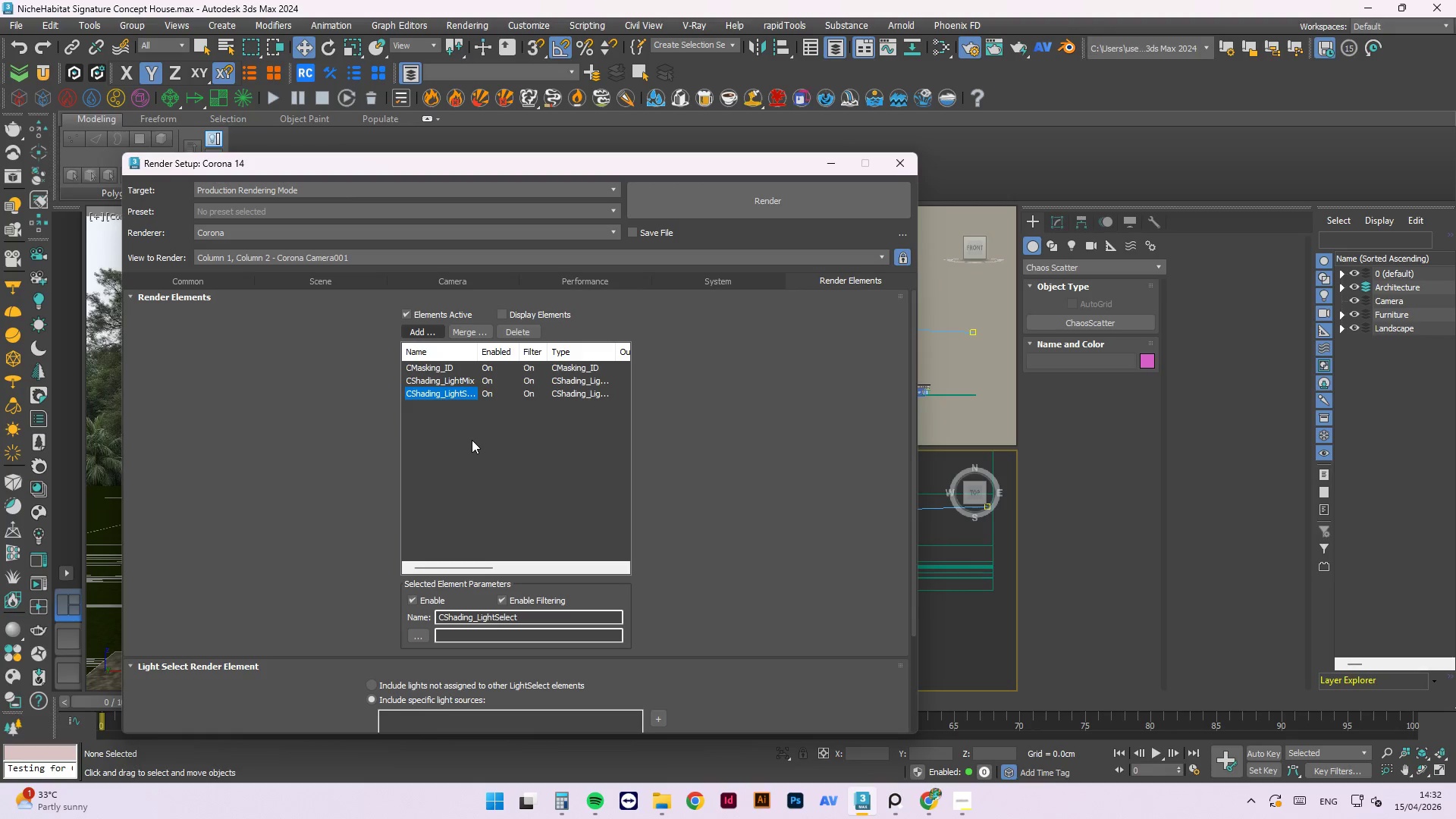 
left_click([472, 440])
 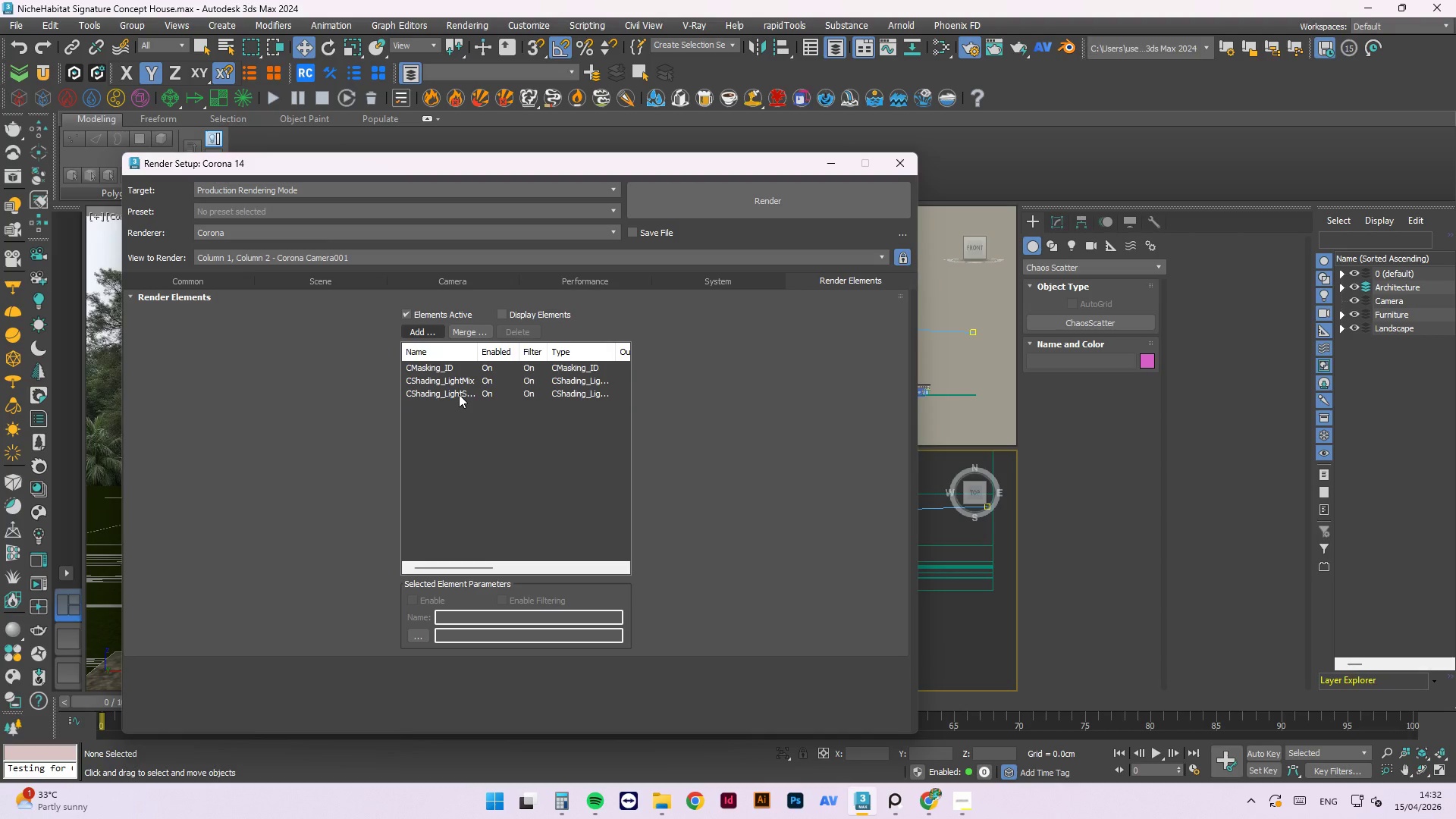 
left_click([459, 394])
 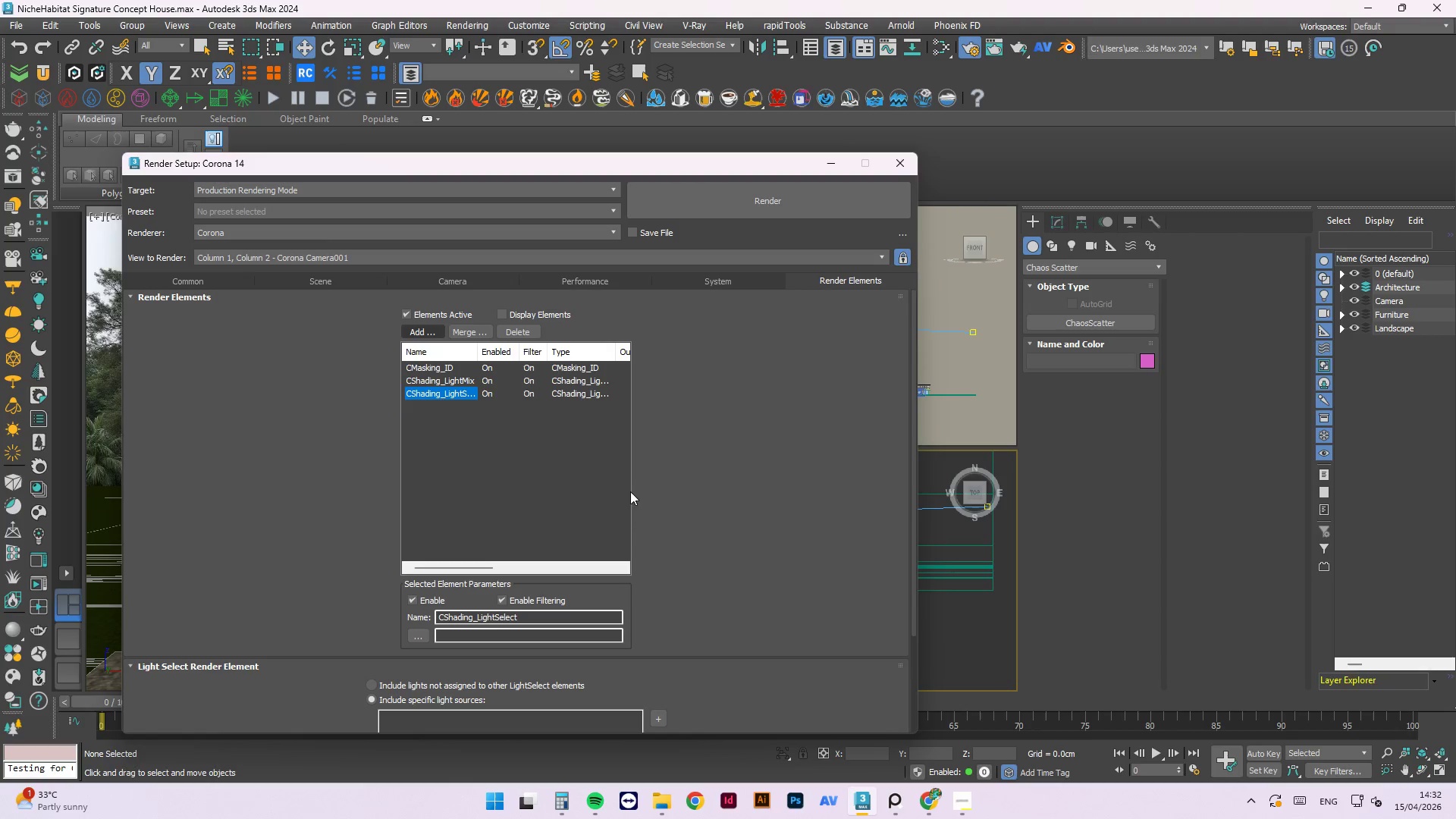 
scroll: coordinate [671, 447], scroll_direction: down, amount: 5.0
 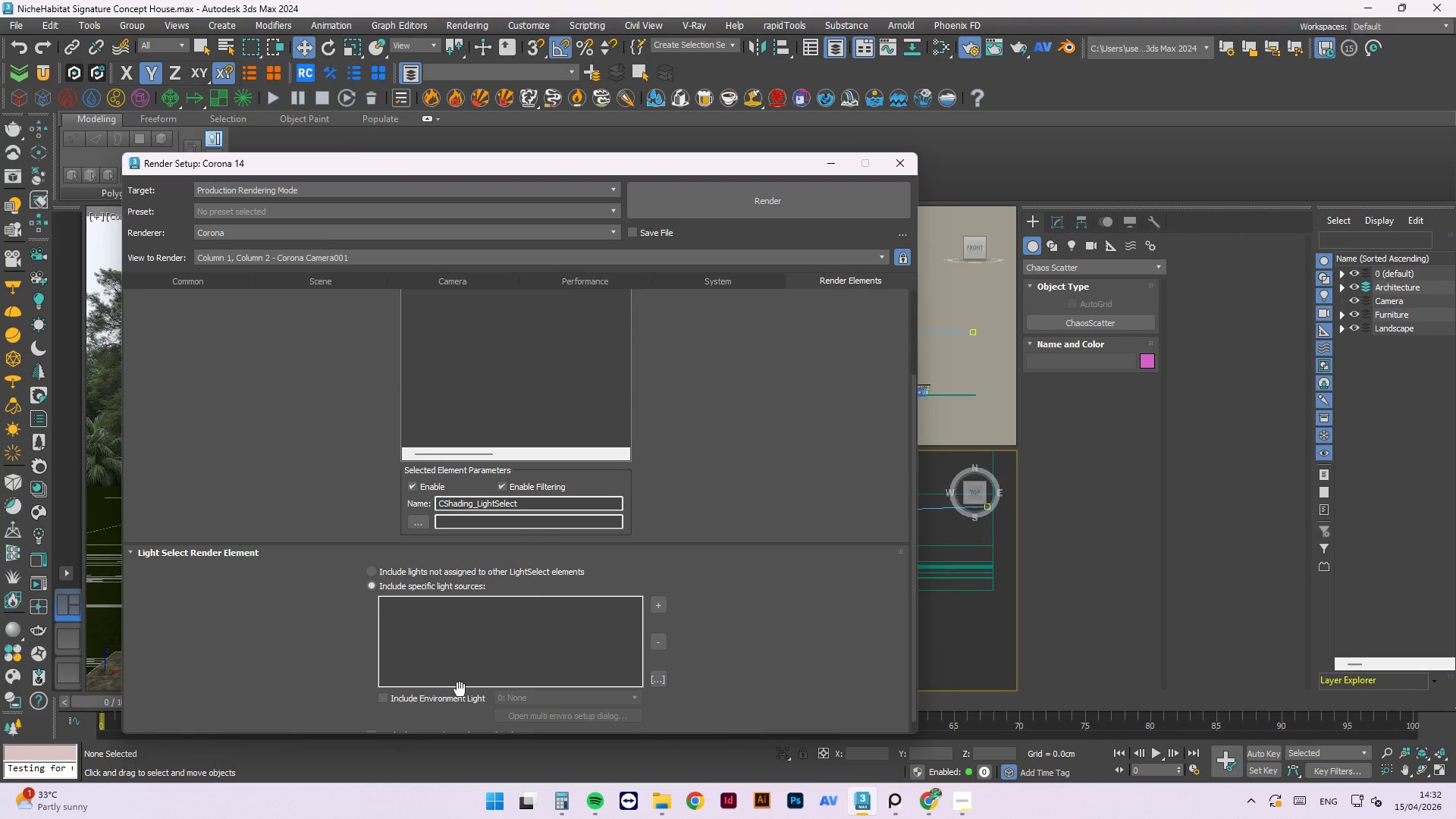 
wait(5.91)
 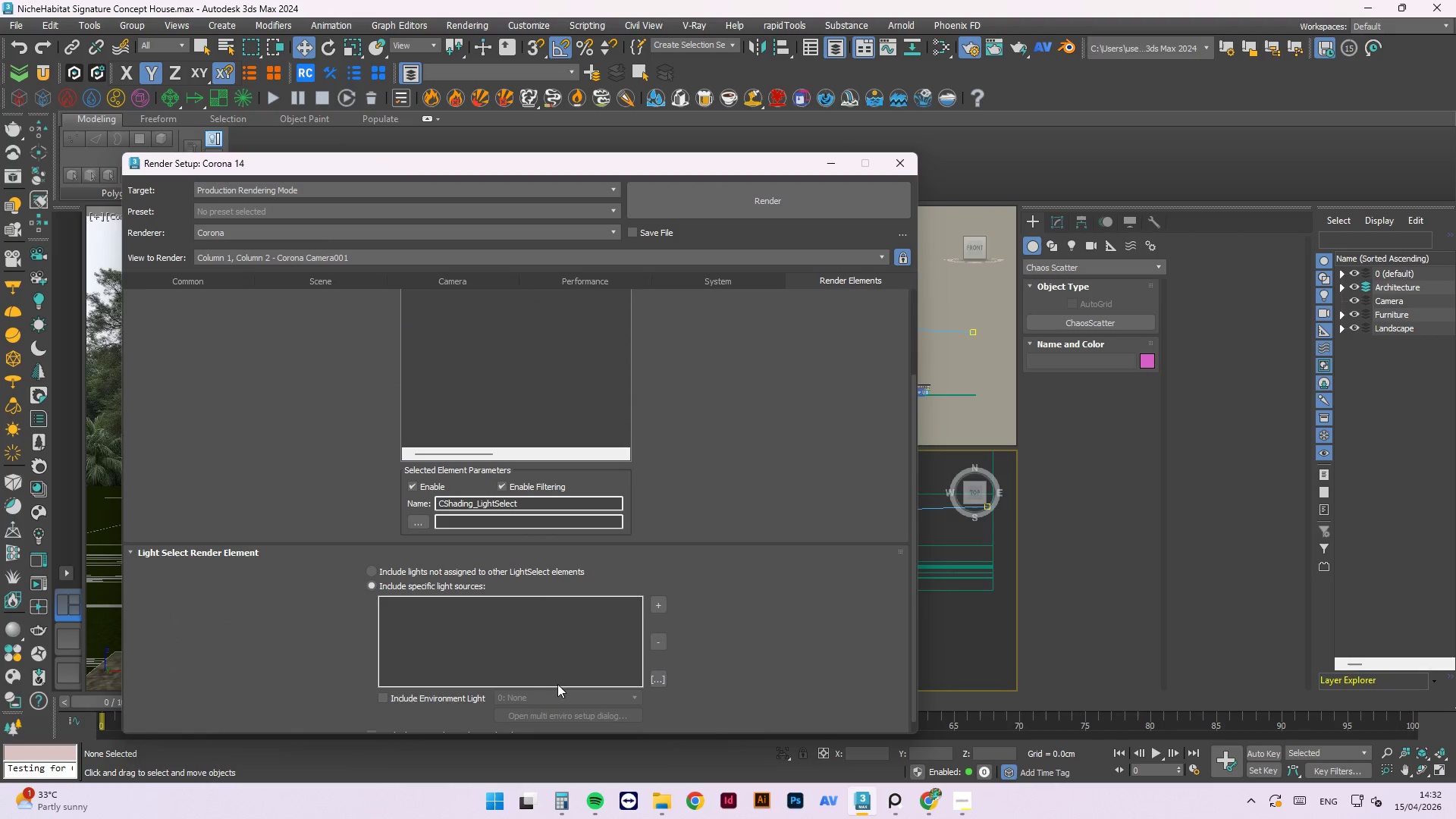 
scroll: coordinate [1005, 588], scroll_direction: down, amount: 6.0
 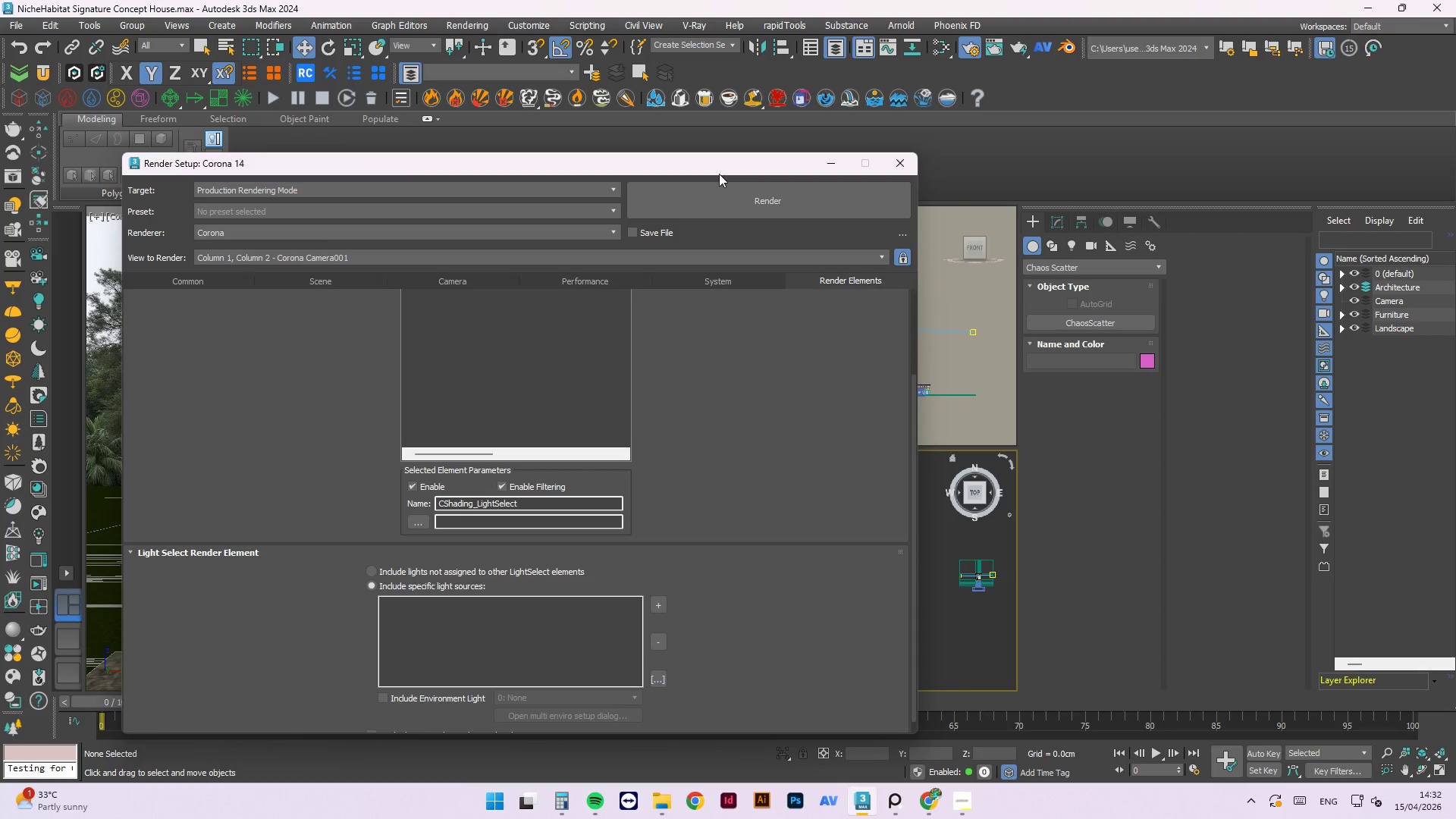 
left_click_drag(start_coordinate=[716, 171], to_coordinate=[516, 146])
 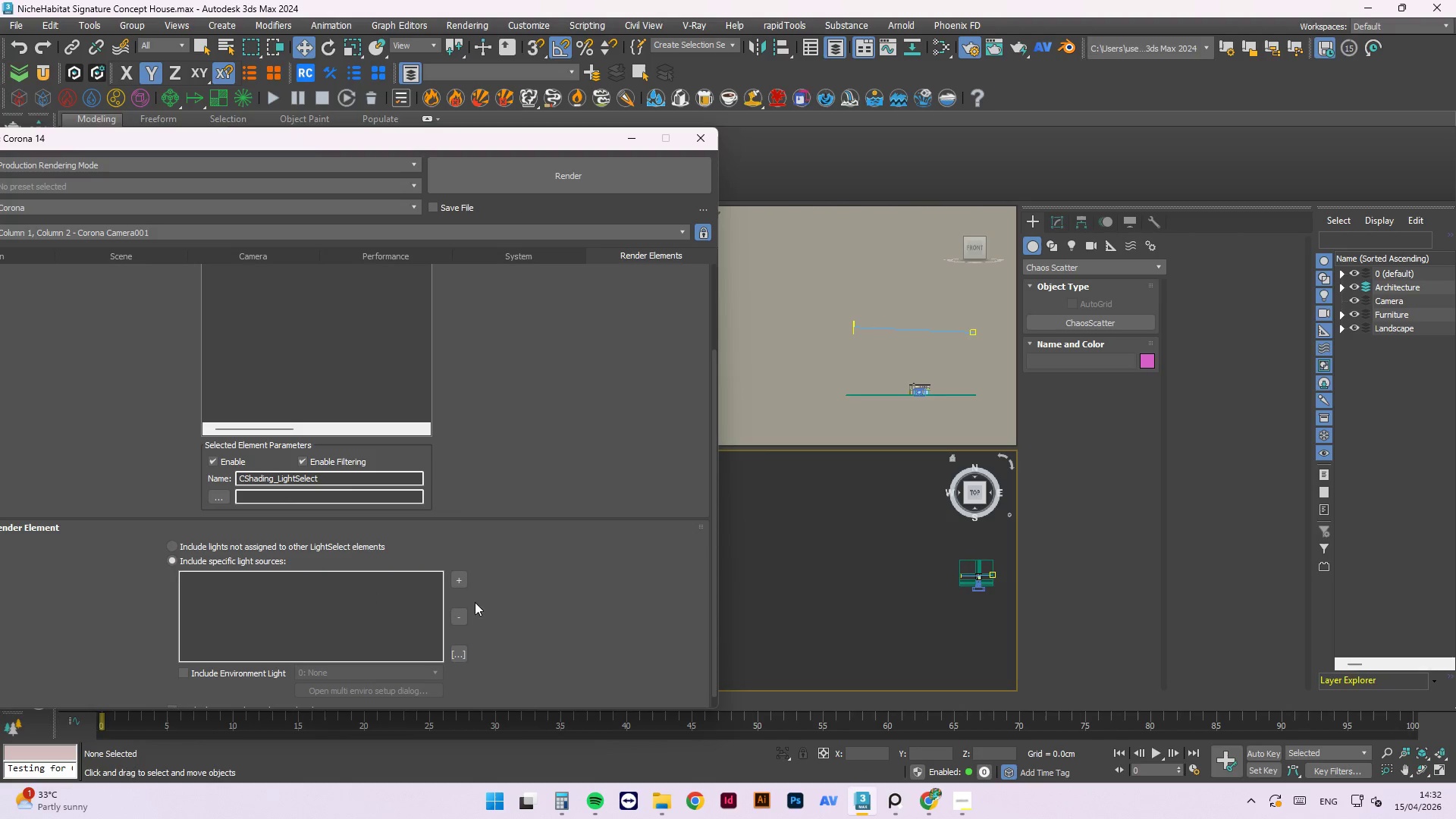 
left_click([456, 584])
 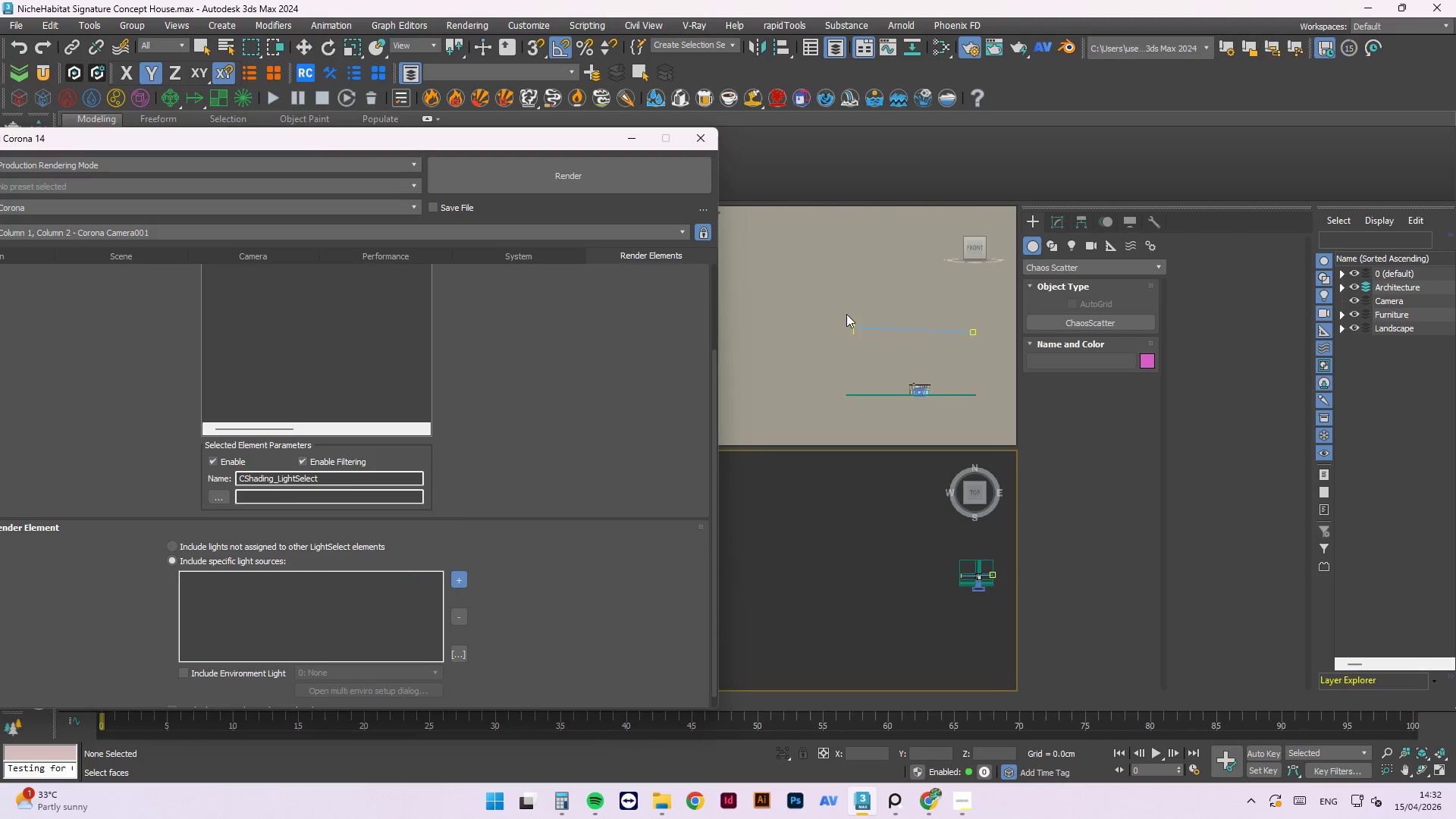 
scroll: coordinate [850, 318], scroll_direction: up, amount: 2.0
 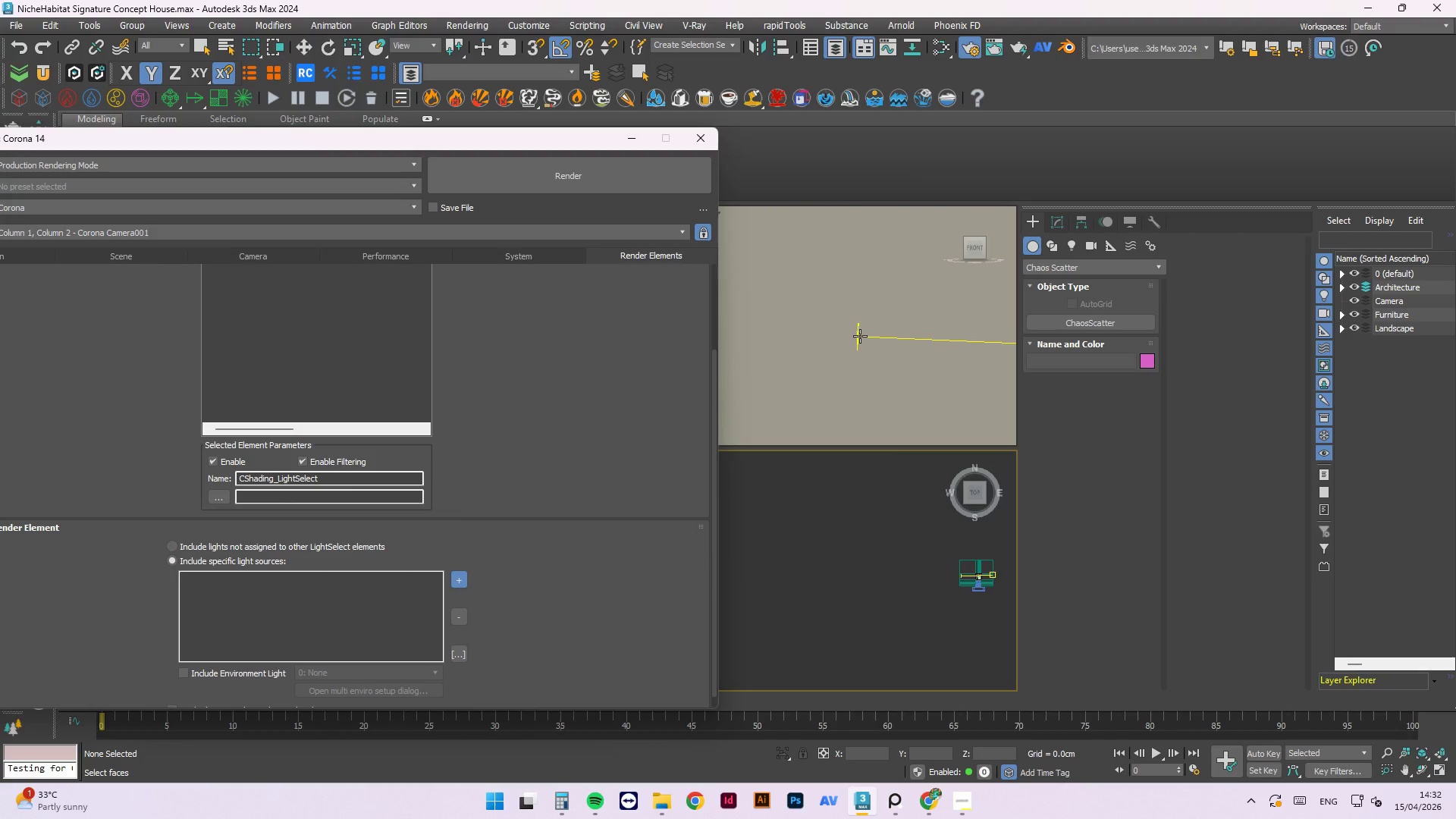 
left_click([860, 336])
 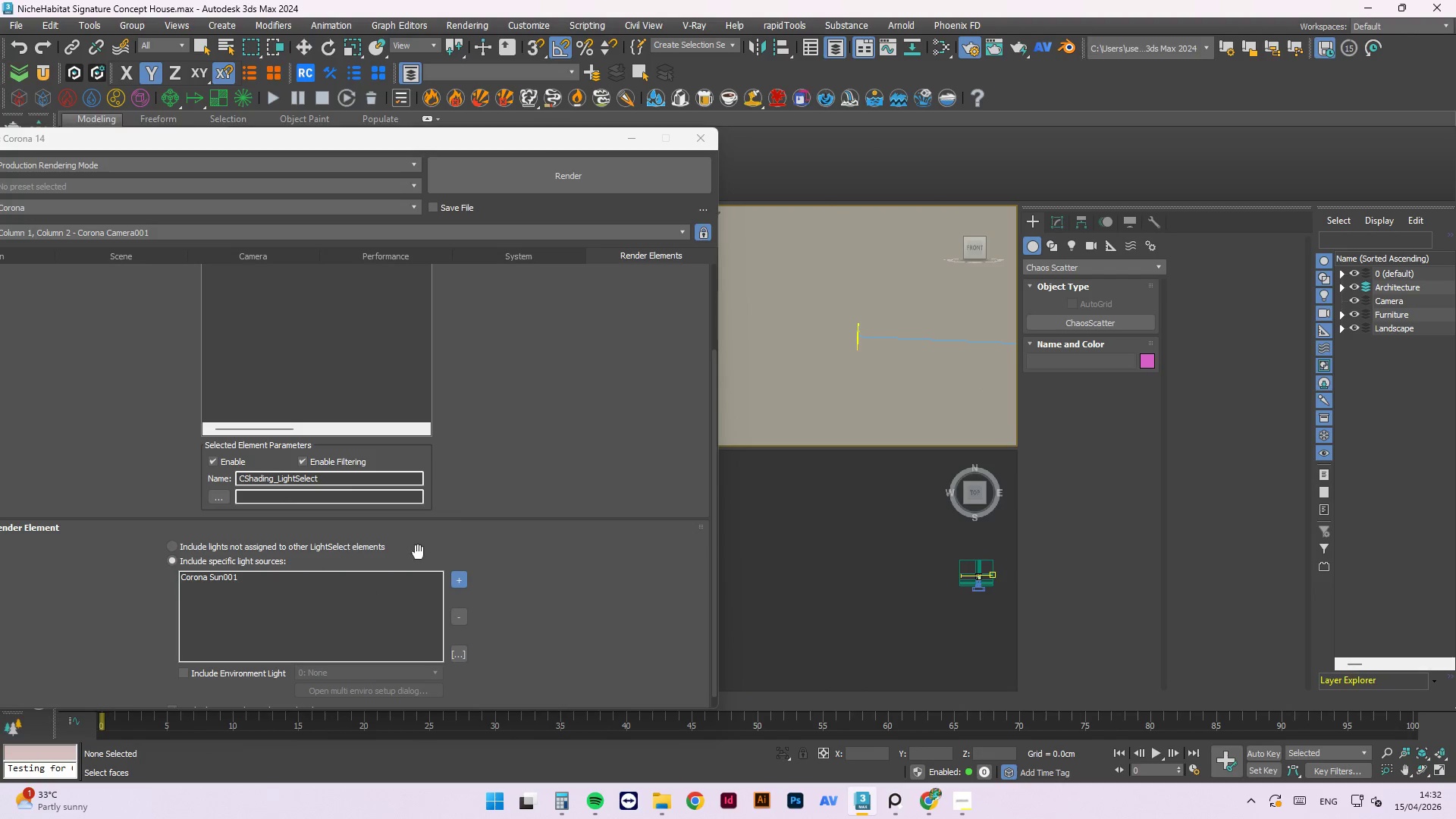 
scroll: coordinate [359, 650], scroll_direction: down, amount: 2.0
 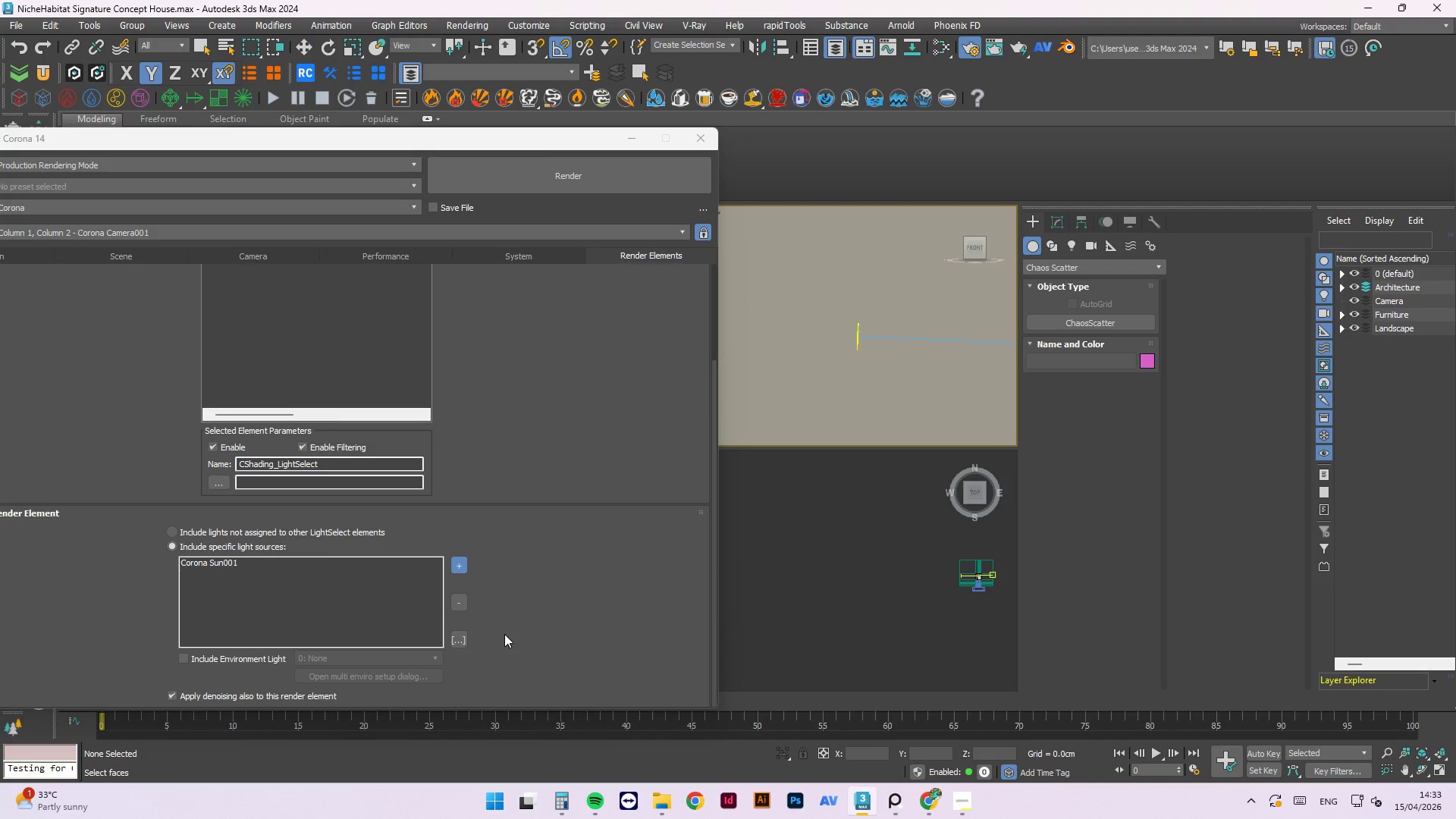 
scroll: coordinate [504, 634], scroll_direction: up, amount: 2.0
 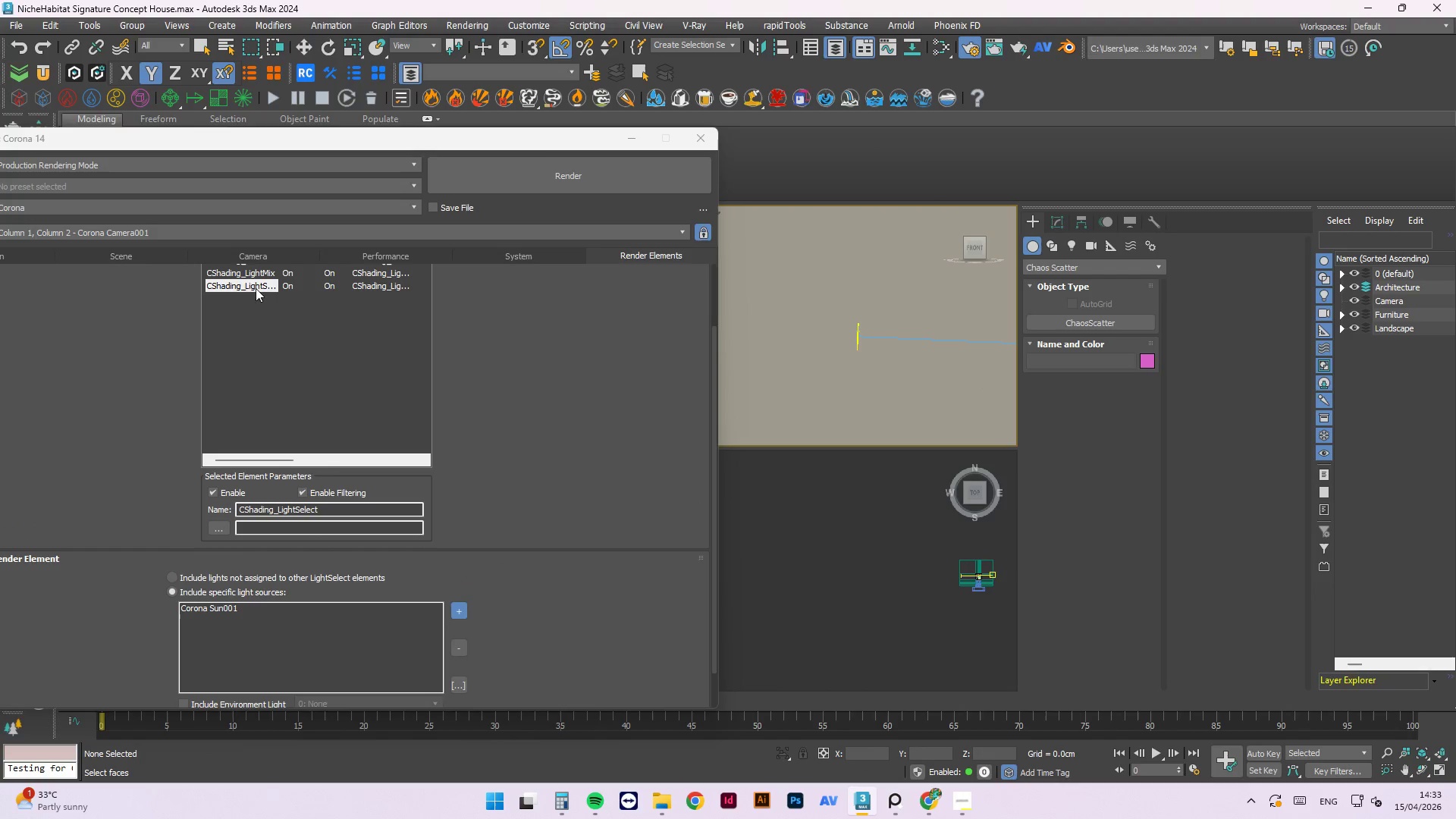 
right_click([256, 288])
 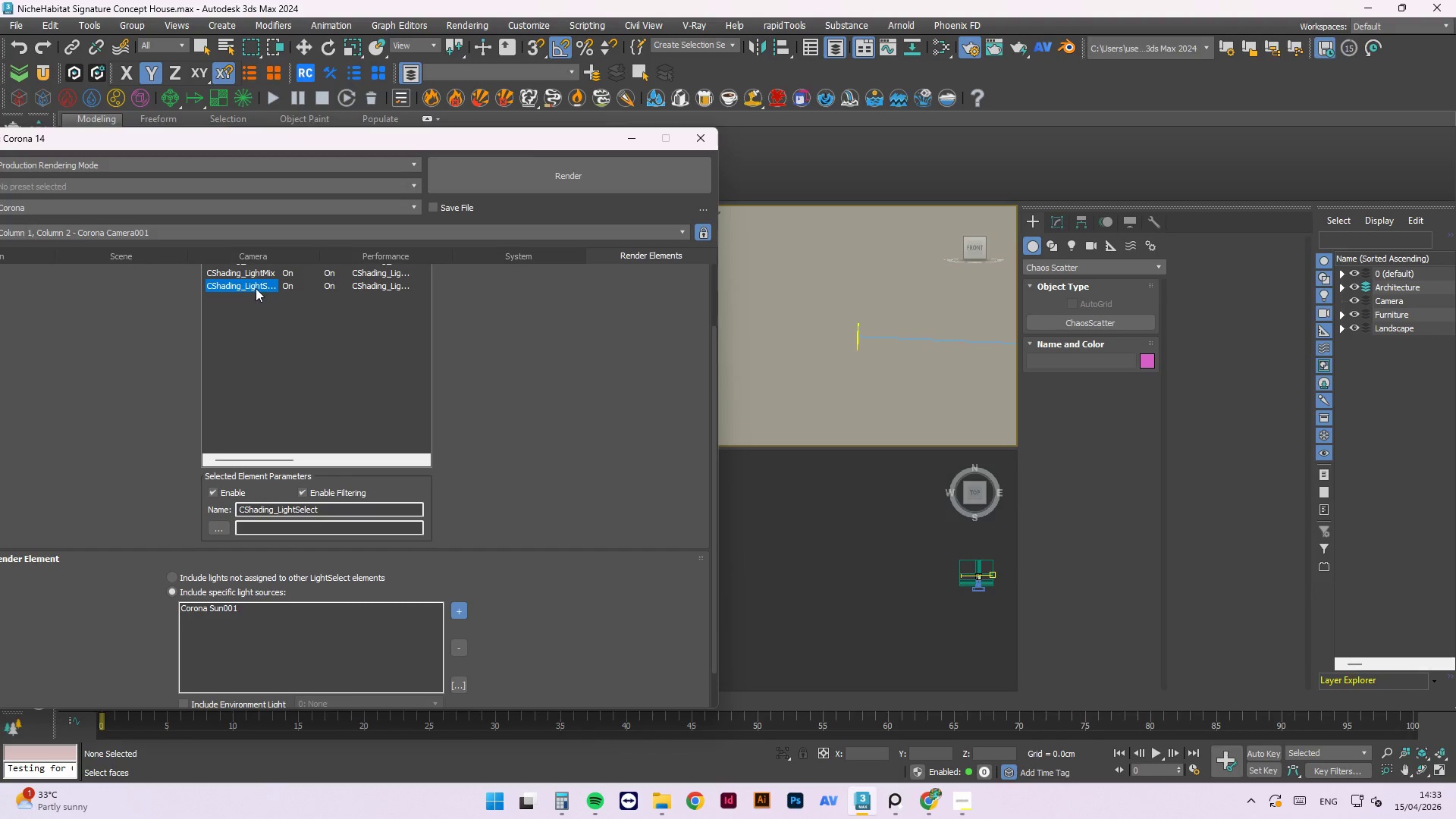 
right_click([260, 288])
 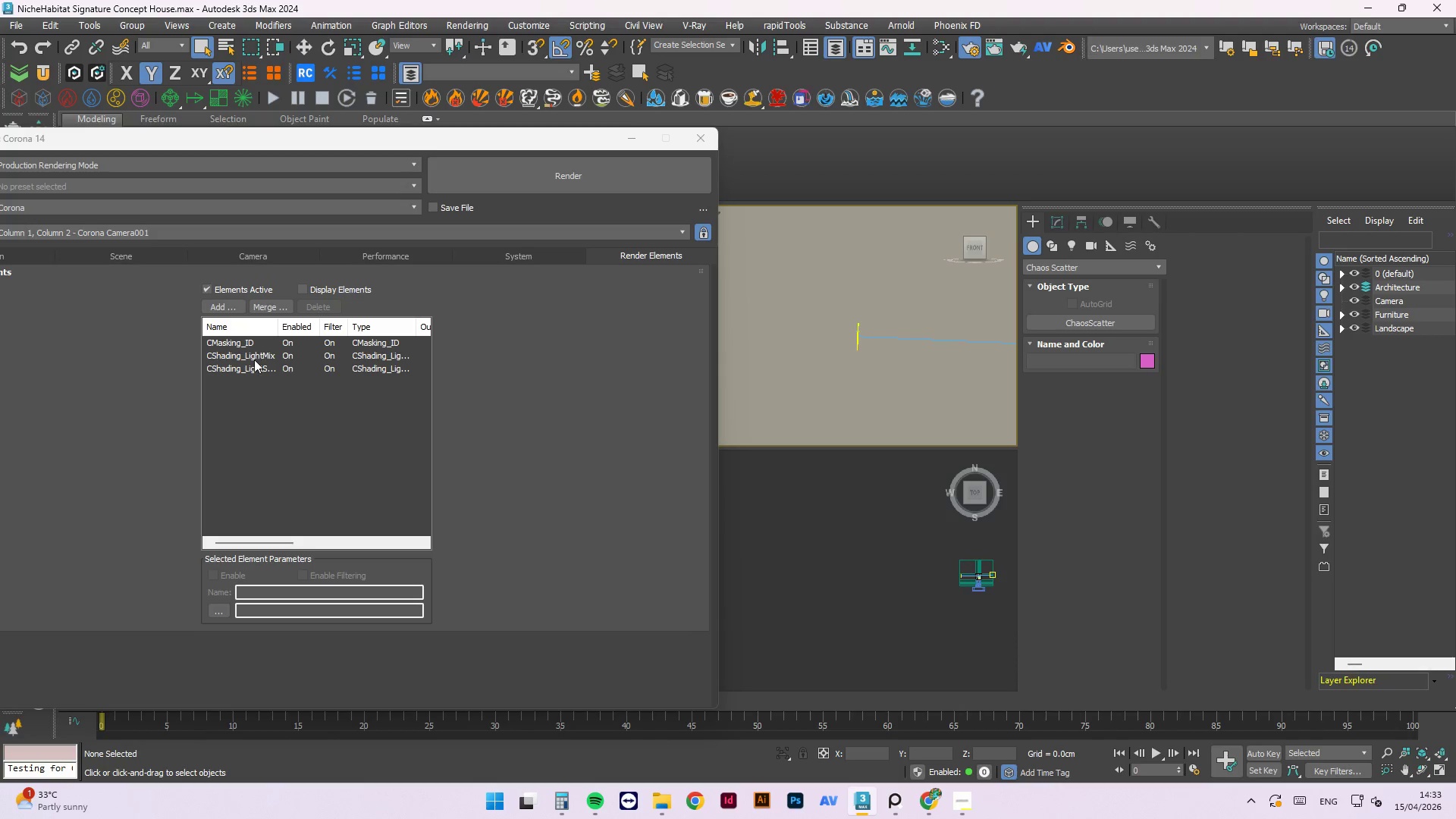 
left_click([262, 350])
 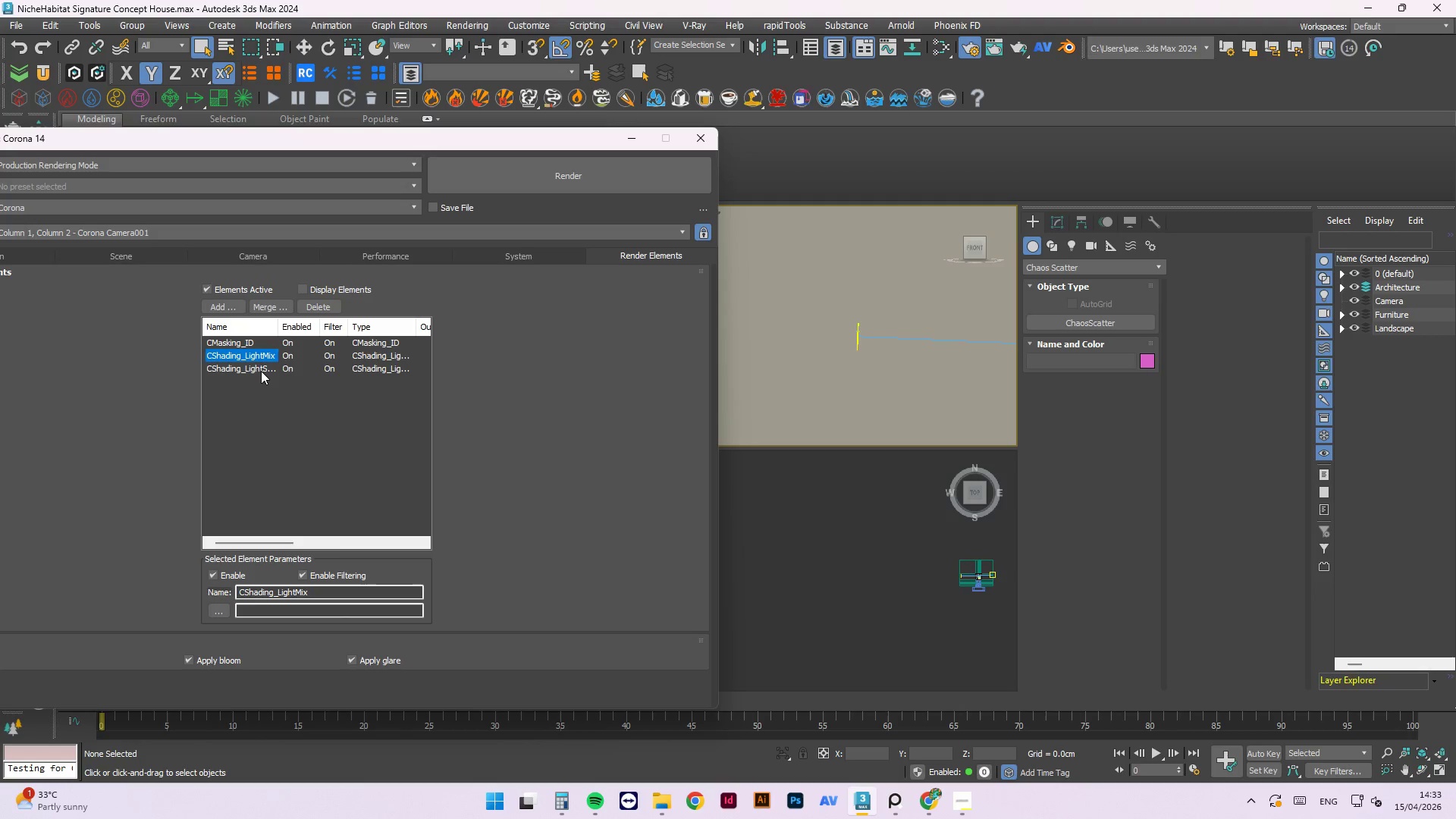 
left_click([261, 371])
 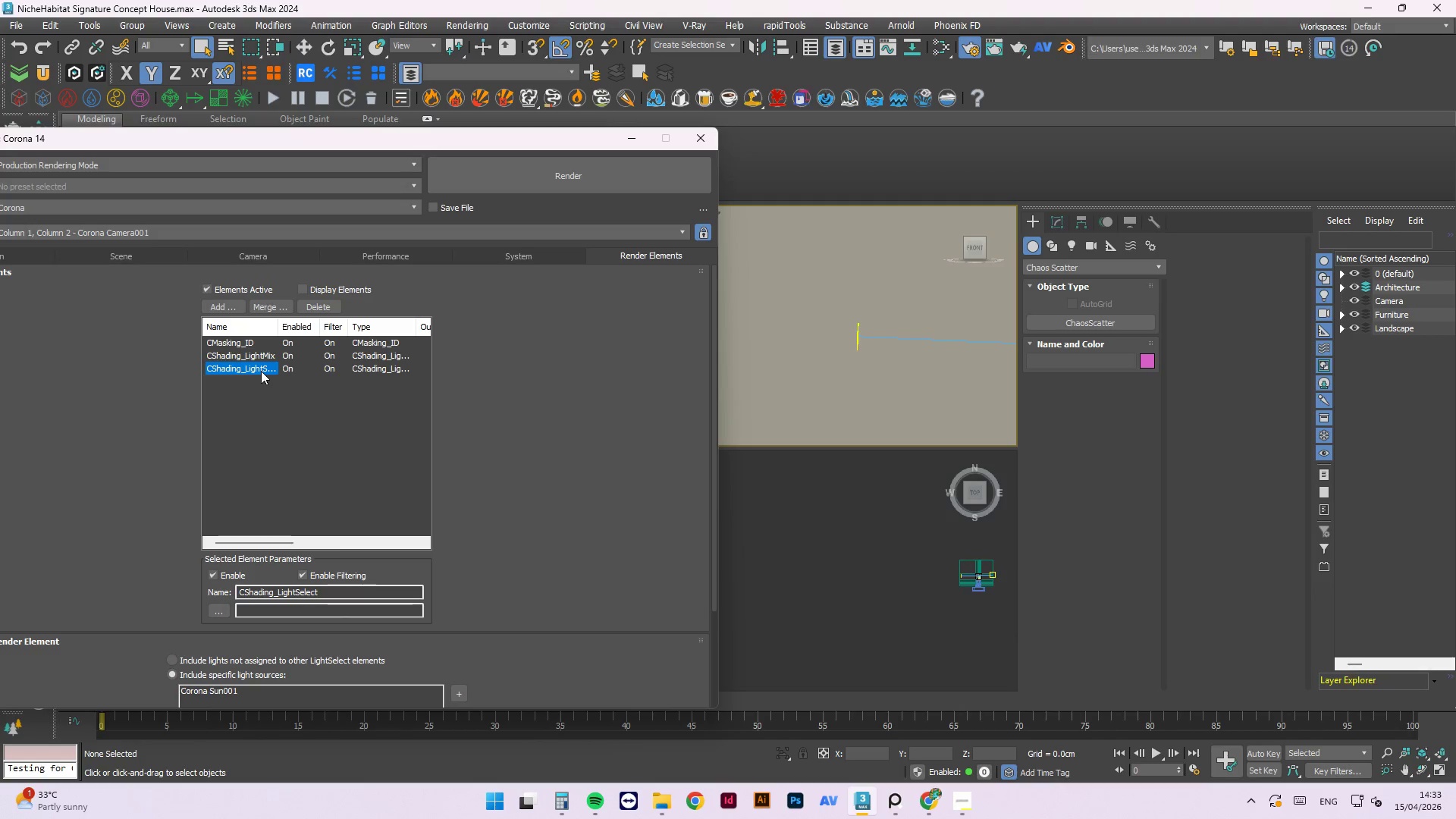 
scroll: coordinate [452, 443], scroll_direction: down, amount: 2.0
 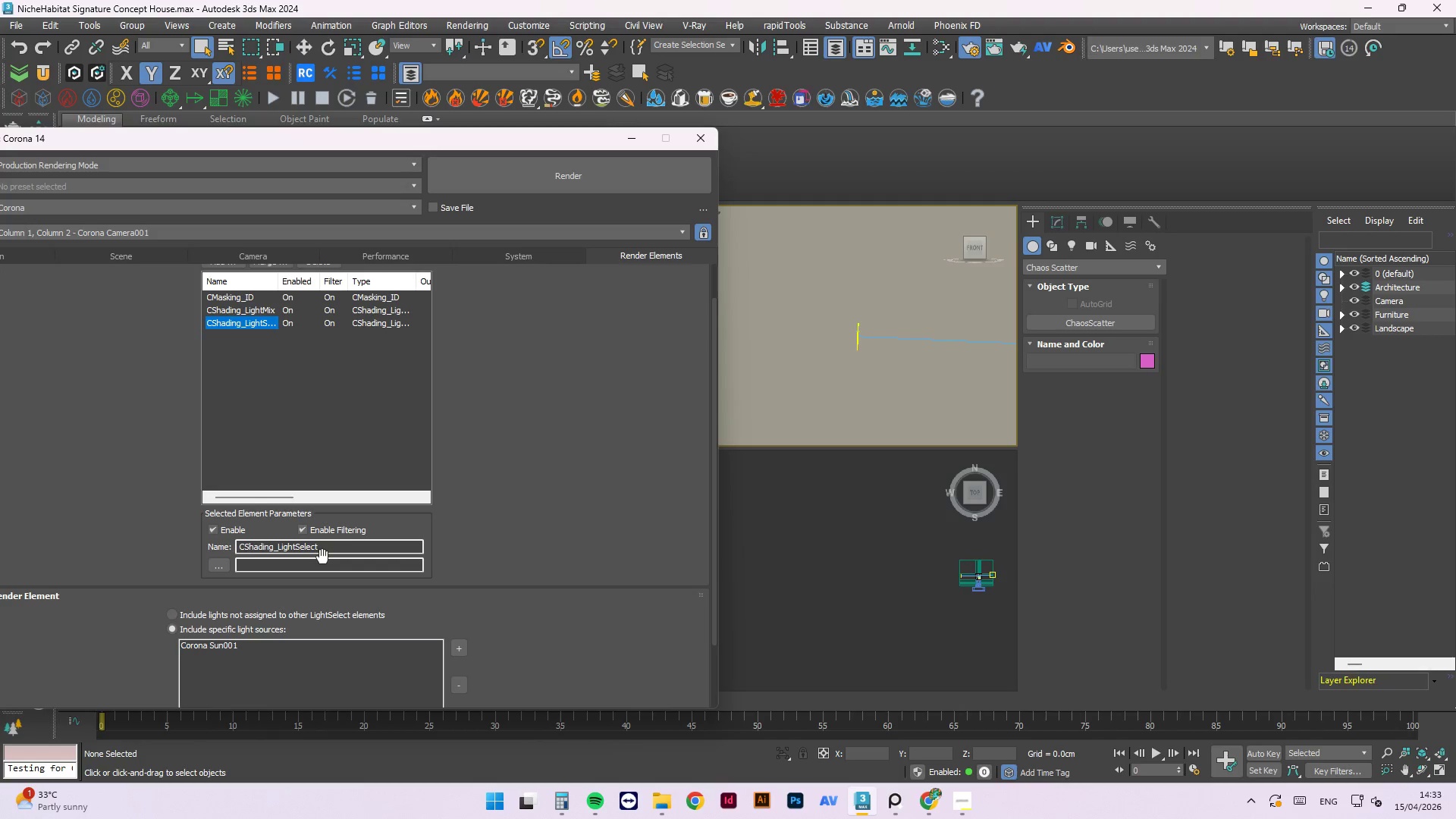 
left_click_drag(start_coordinate=[328, 548], to_coordinate=[191, 544])
 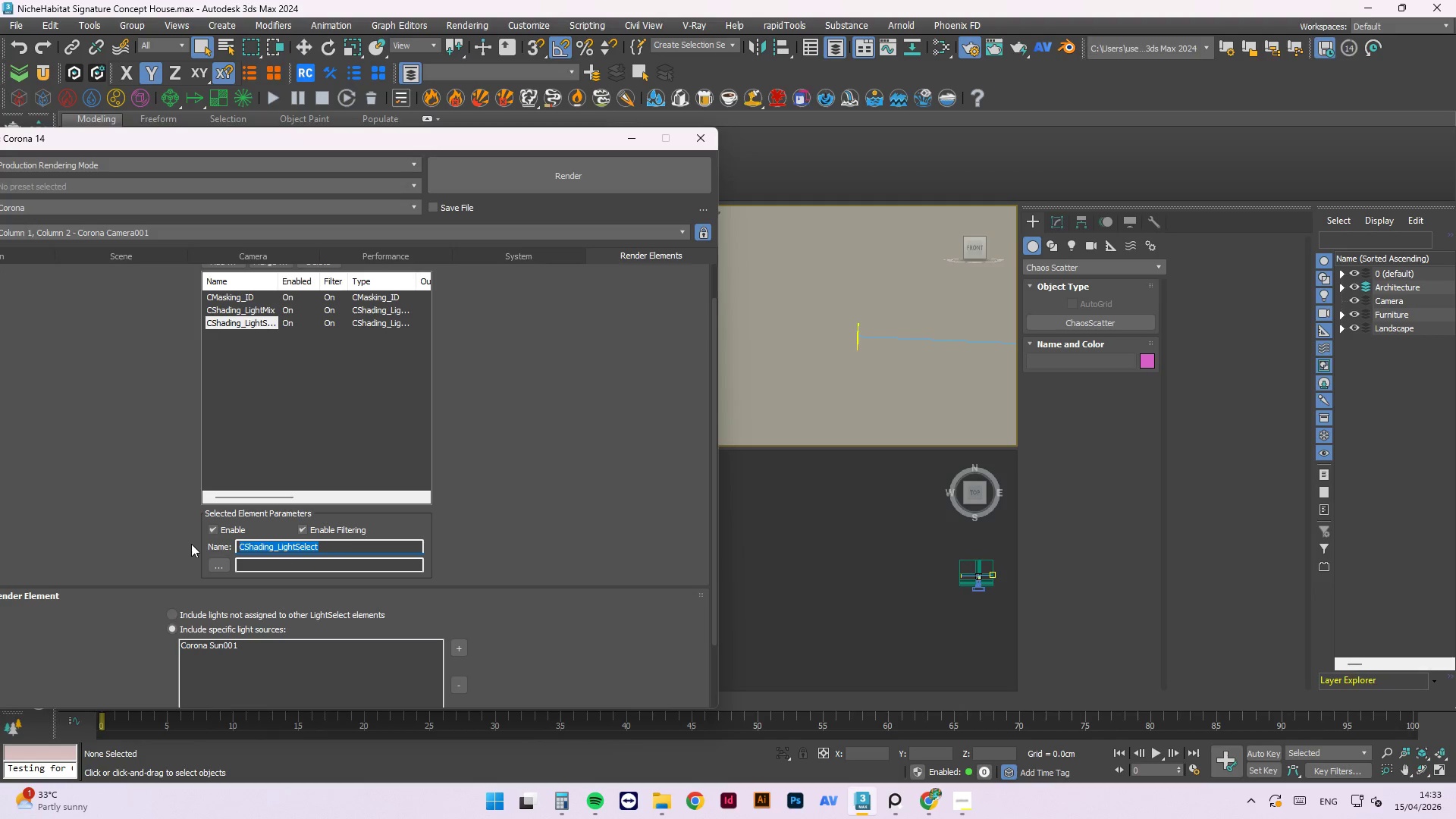 
type(Sun)
 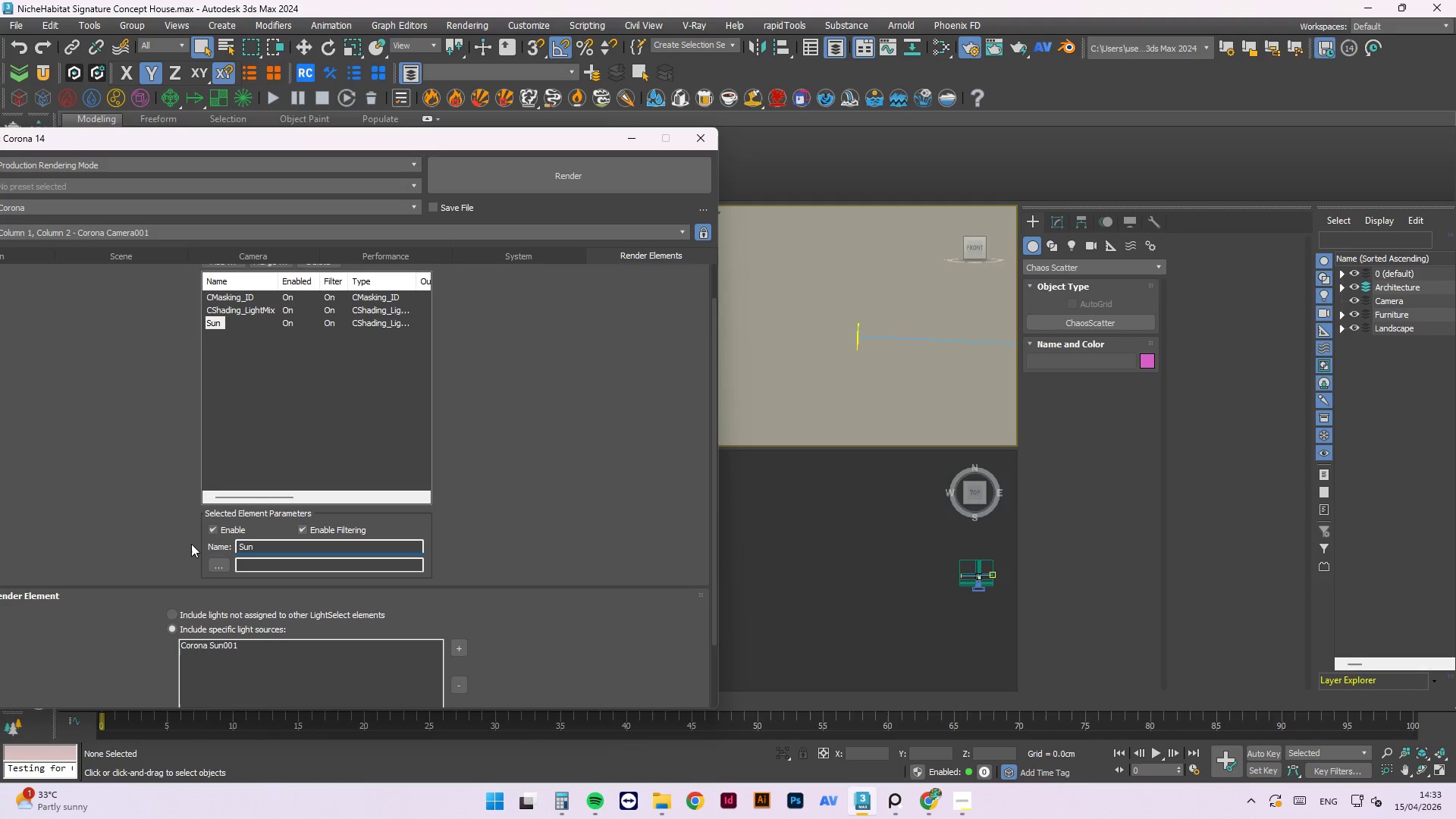 
key(Enter)
 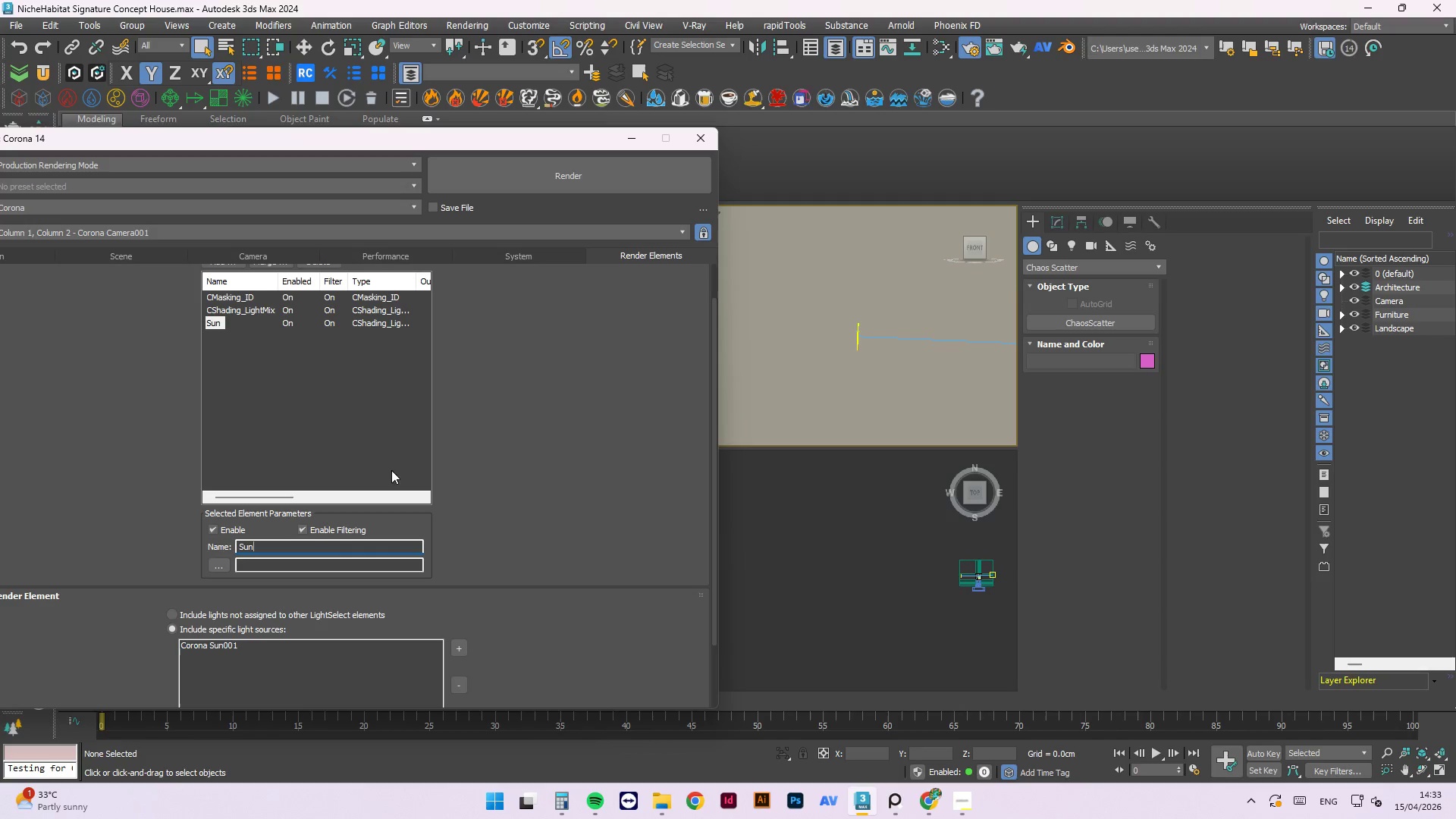 
left_click([308, 378])
 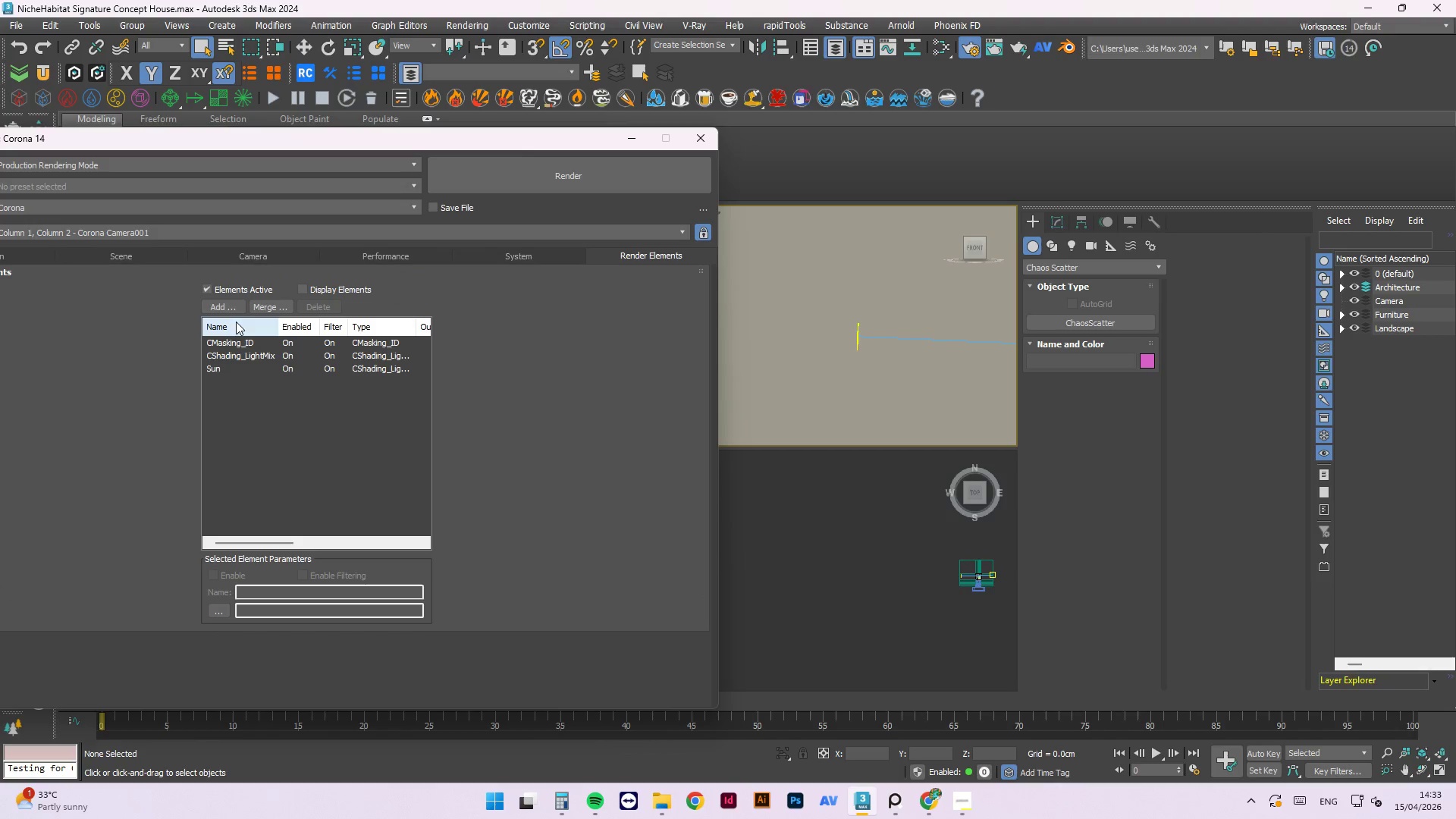 
left_click([228, 305])
 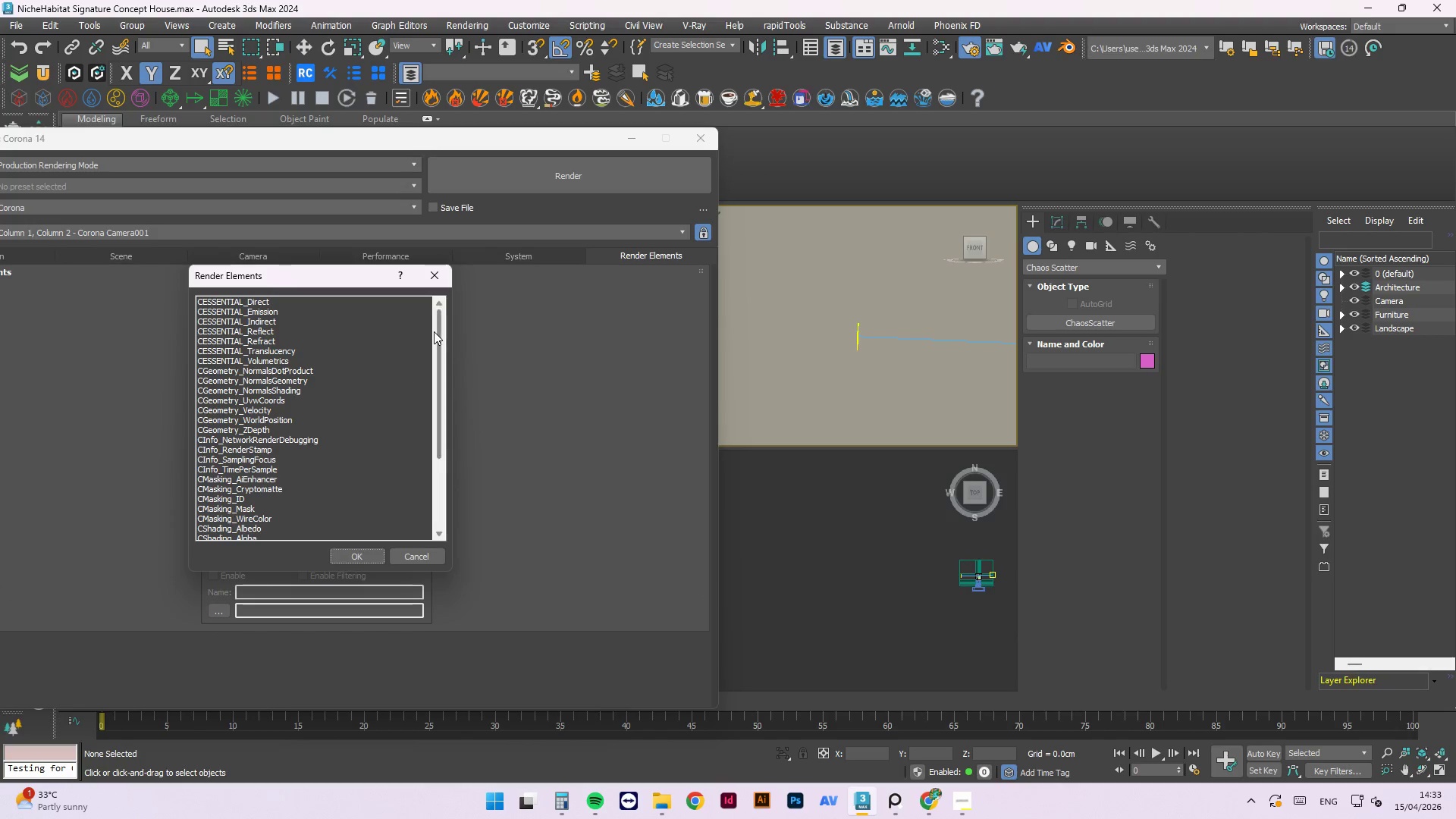 
left_click_drag(start_coordinate=[435, 340], to_coordinate=[437, 467])
 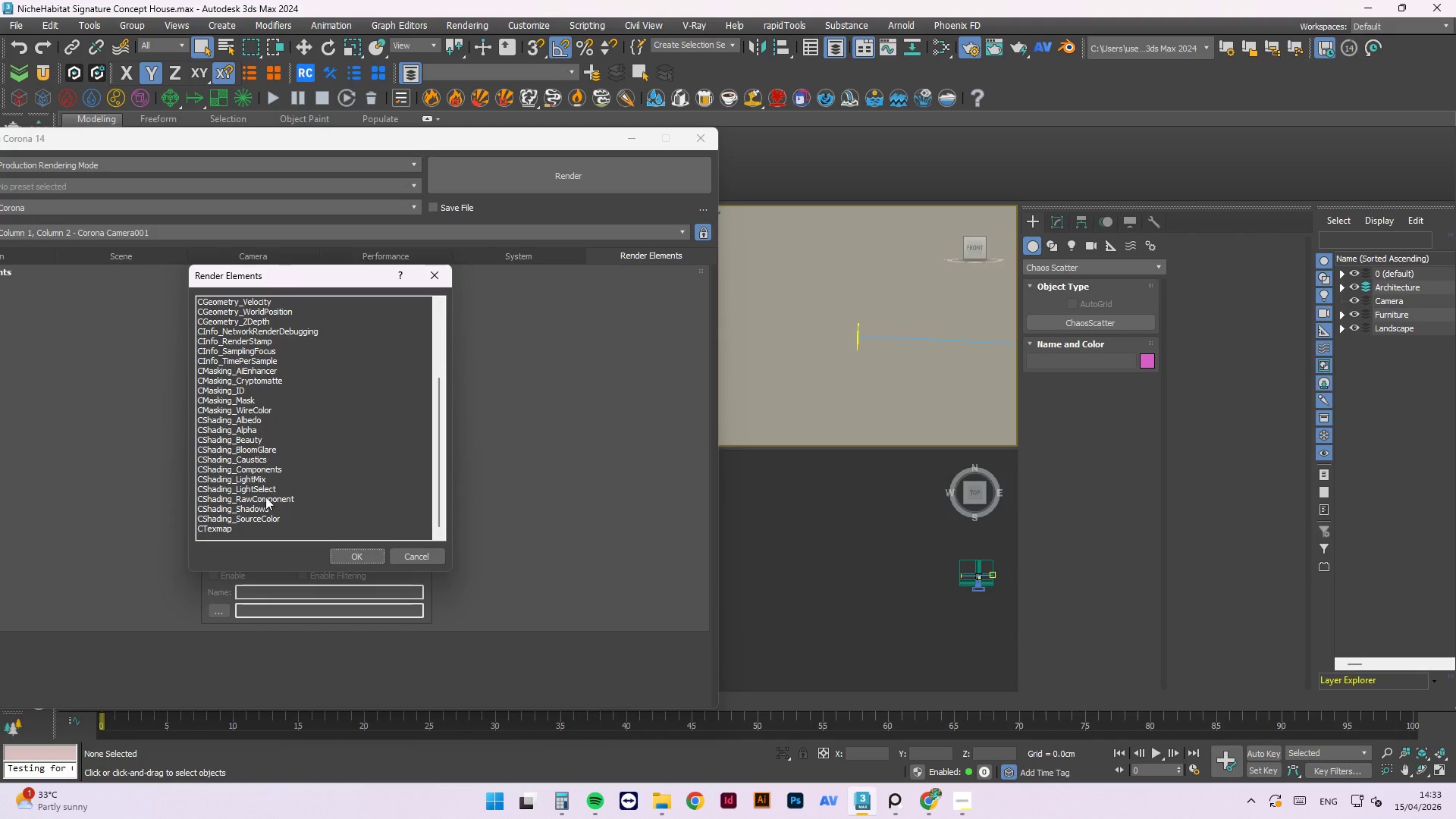 
left_click([265, 489])
 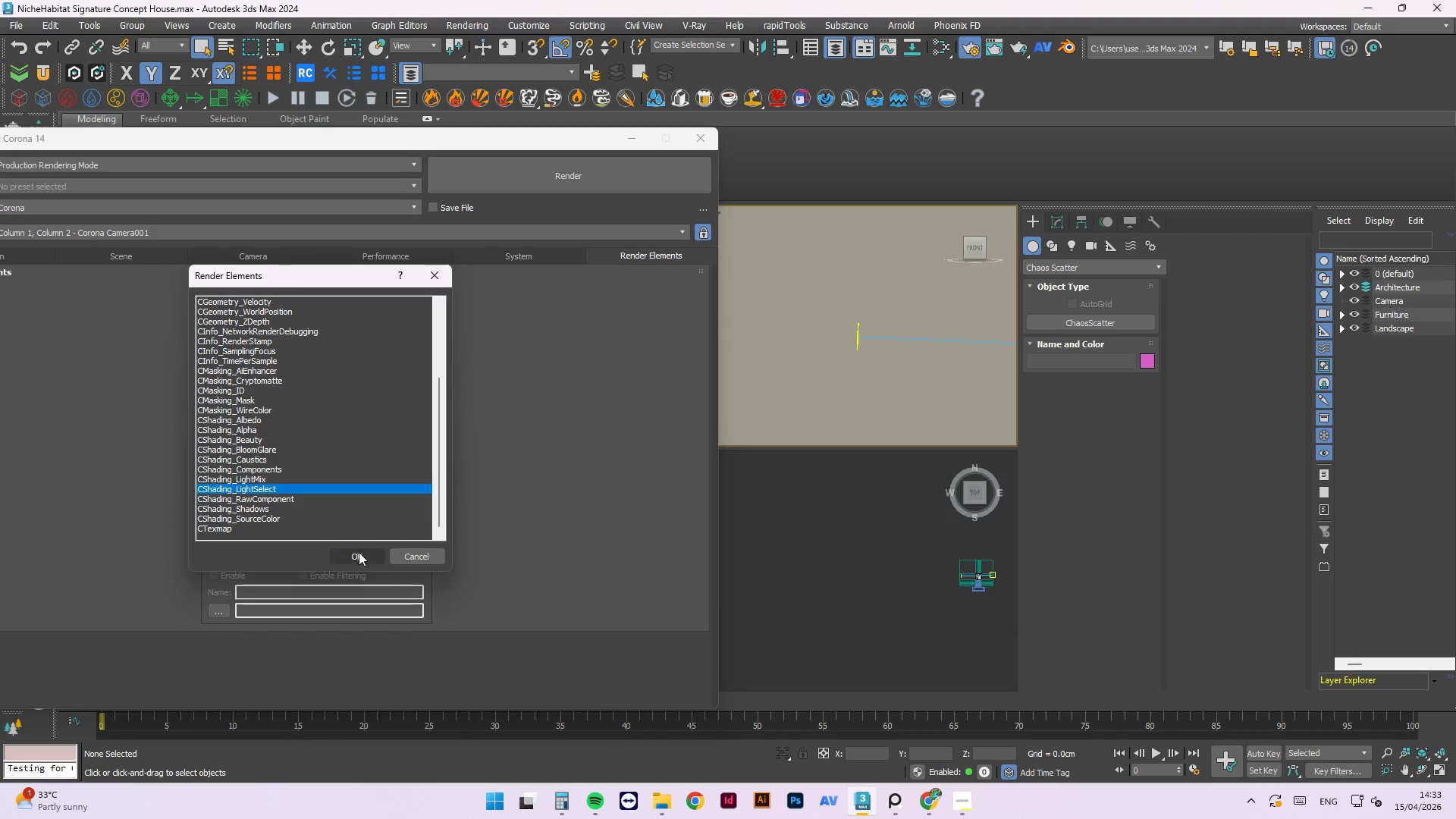 
left_click([359, 552])
 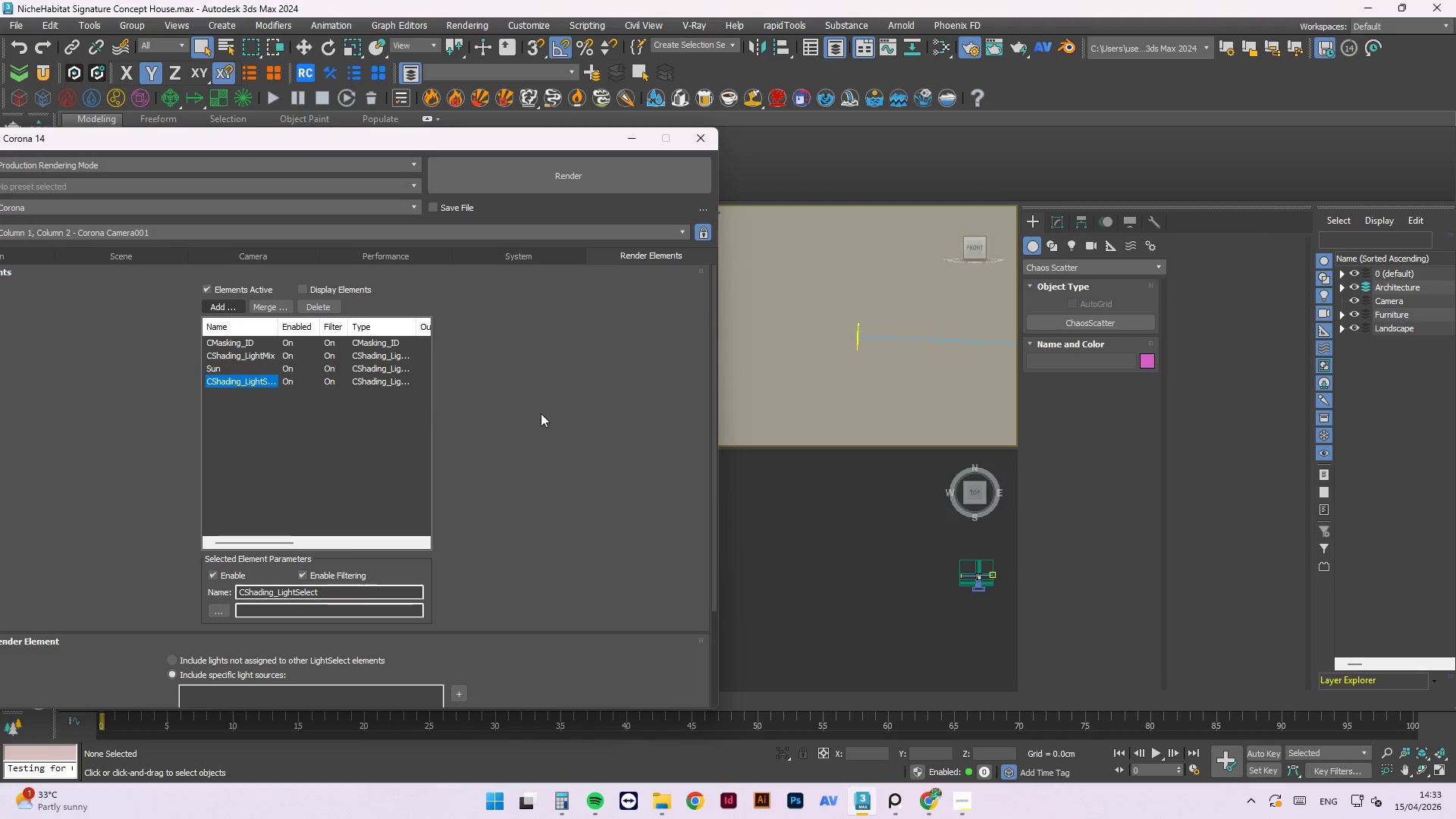 
scroll: coordinate [513, 577], scroll_direction: down, amount: 5.0
 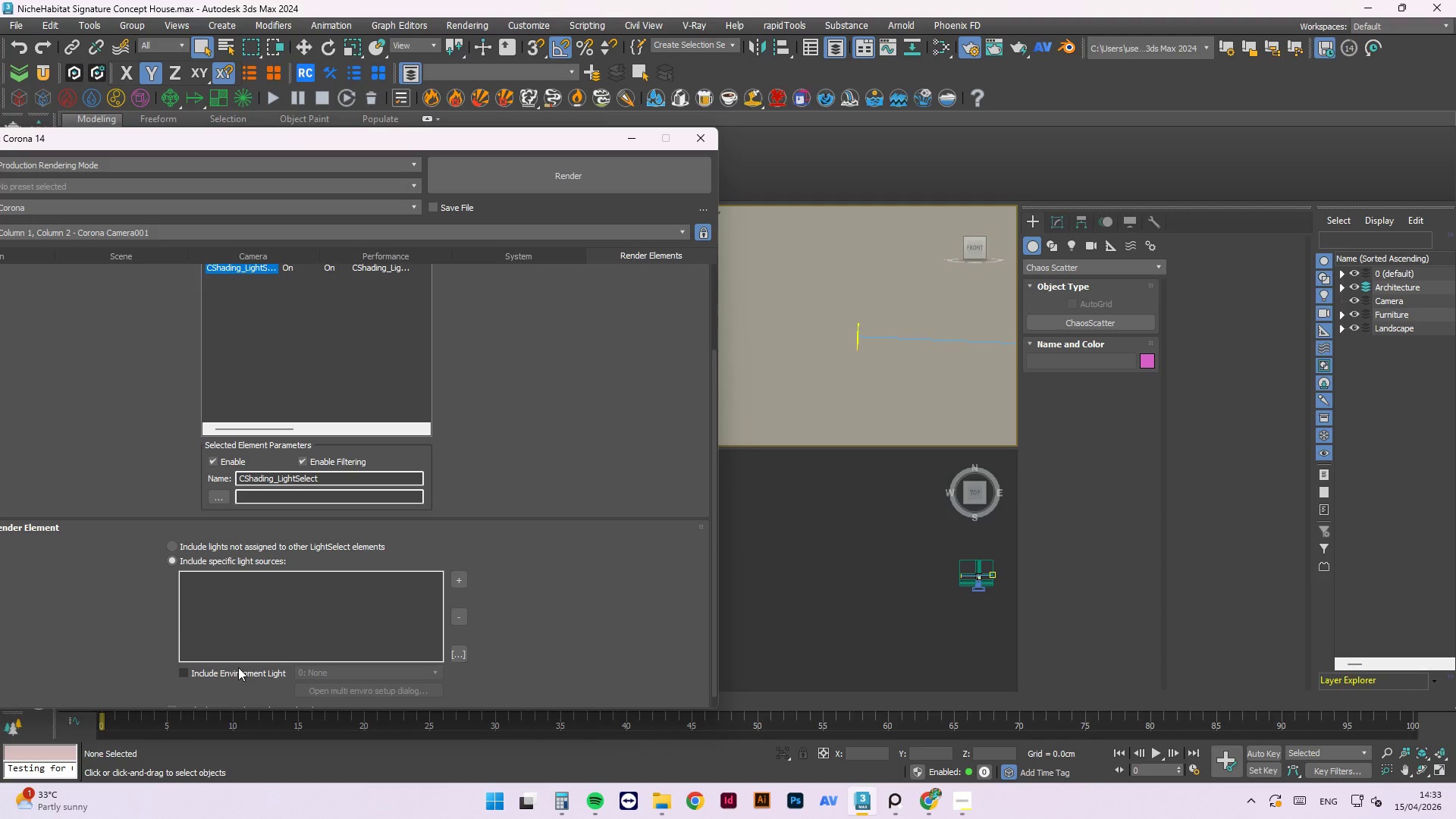 
left_click([233, 673])
 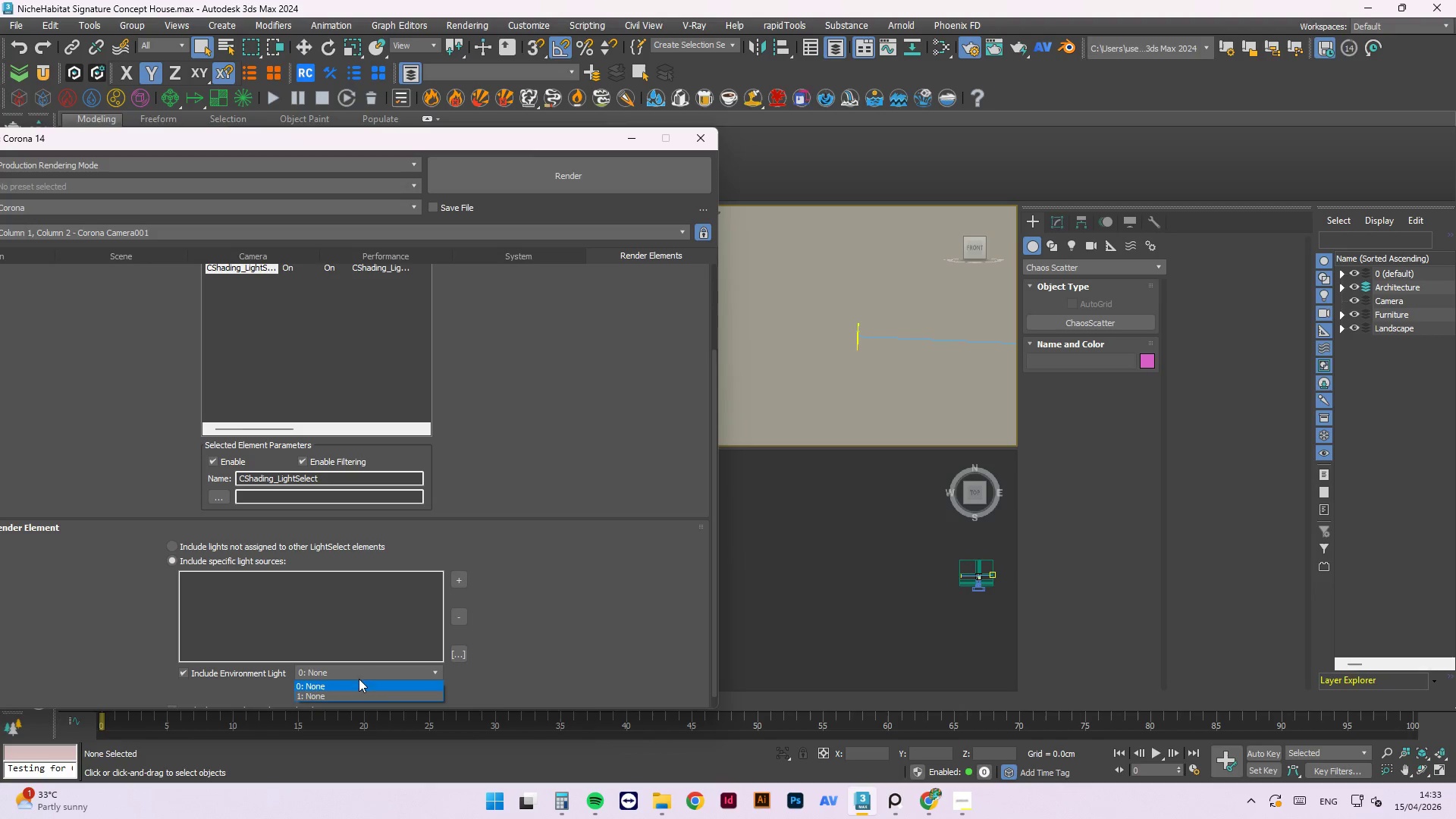 
left_click([371, 639])
 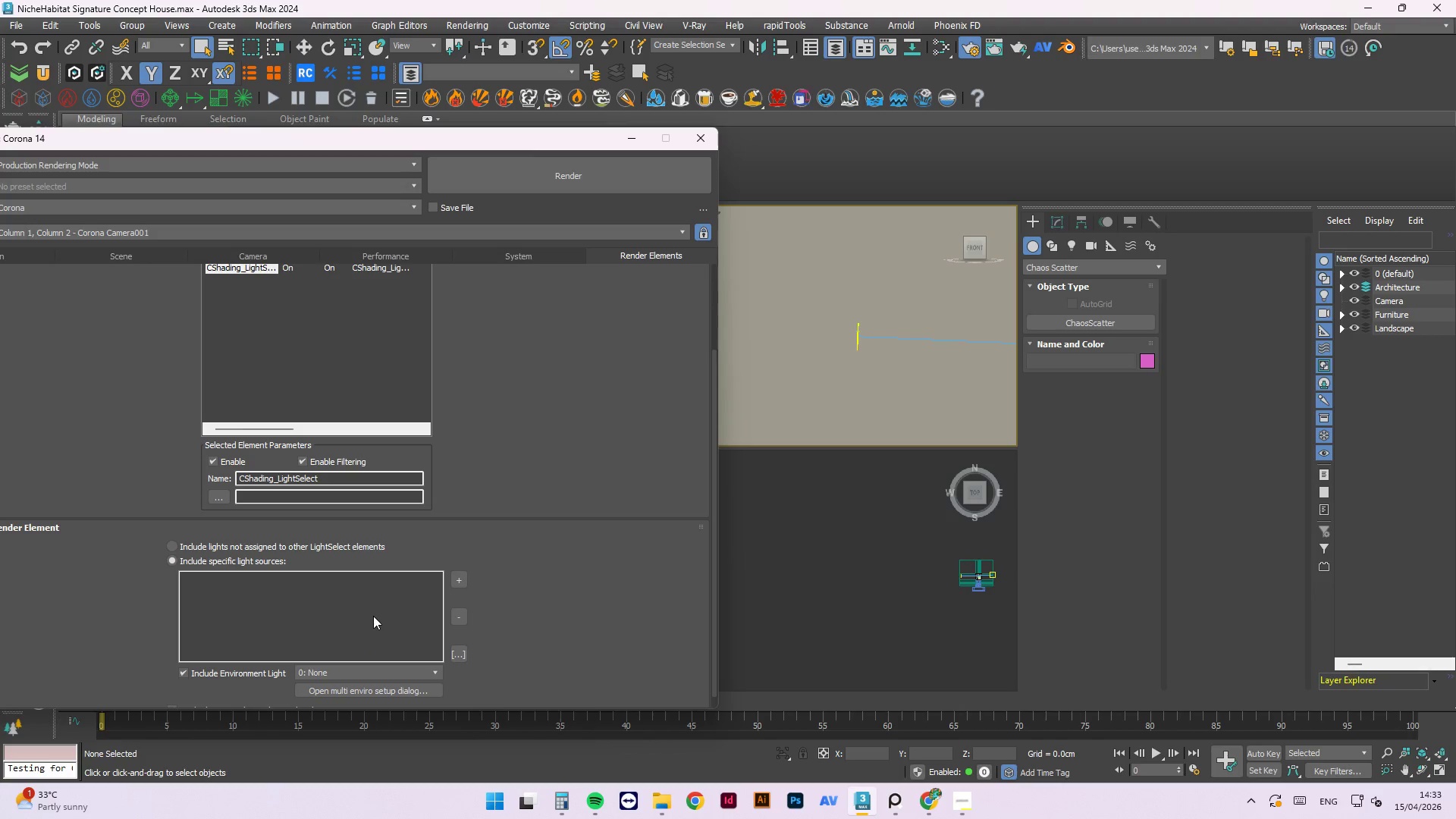 
scroll: coordinate [373, 615], scroll_direction: down, amount: 1.0
 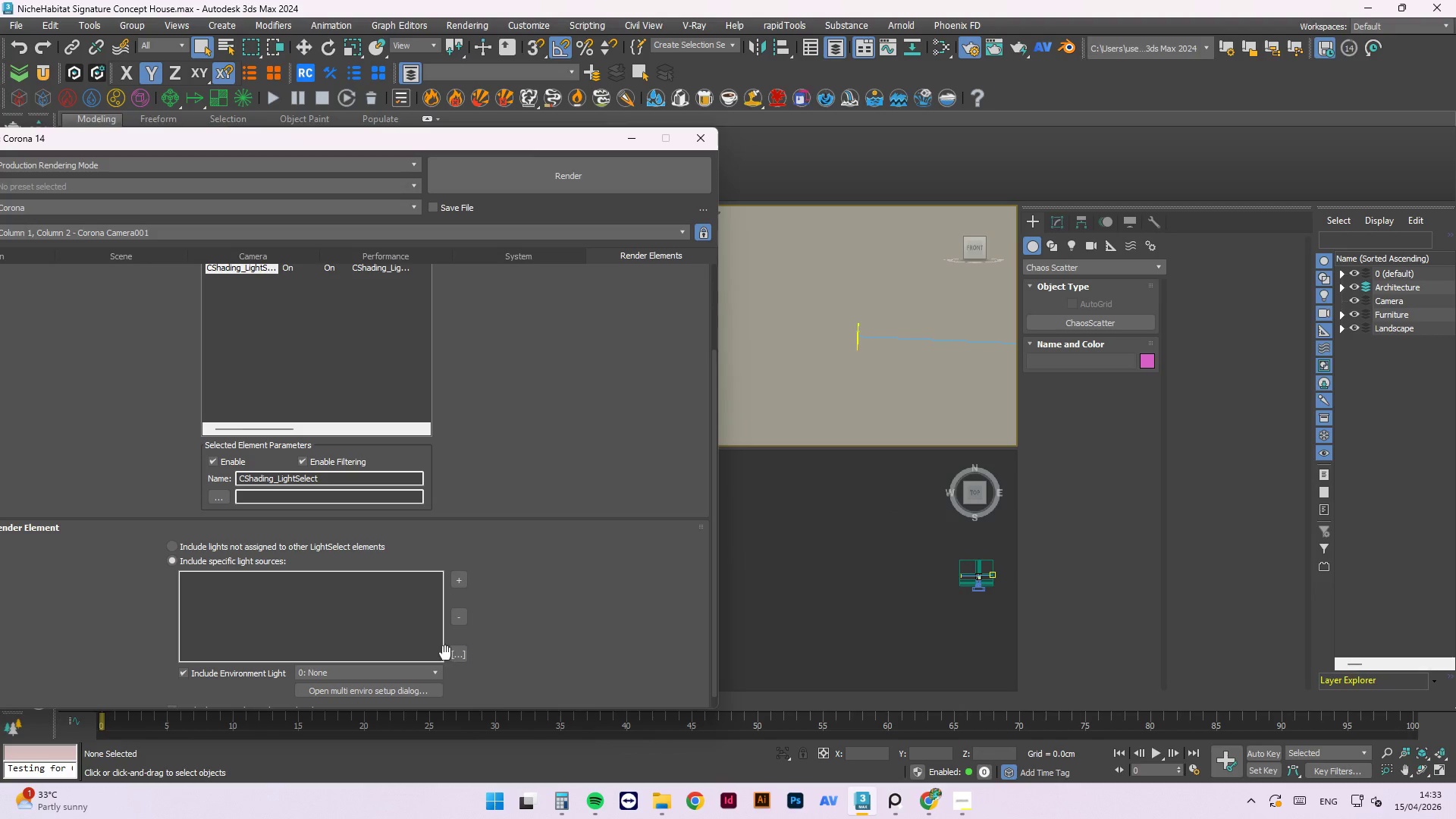 
left_click([370, 679])
 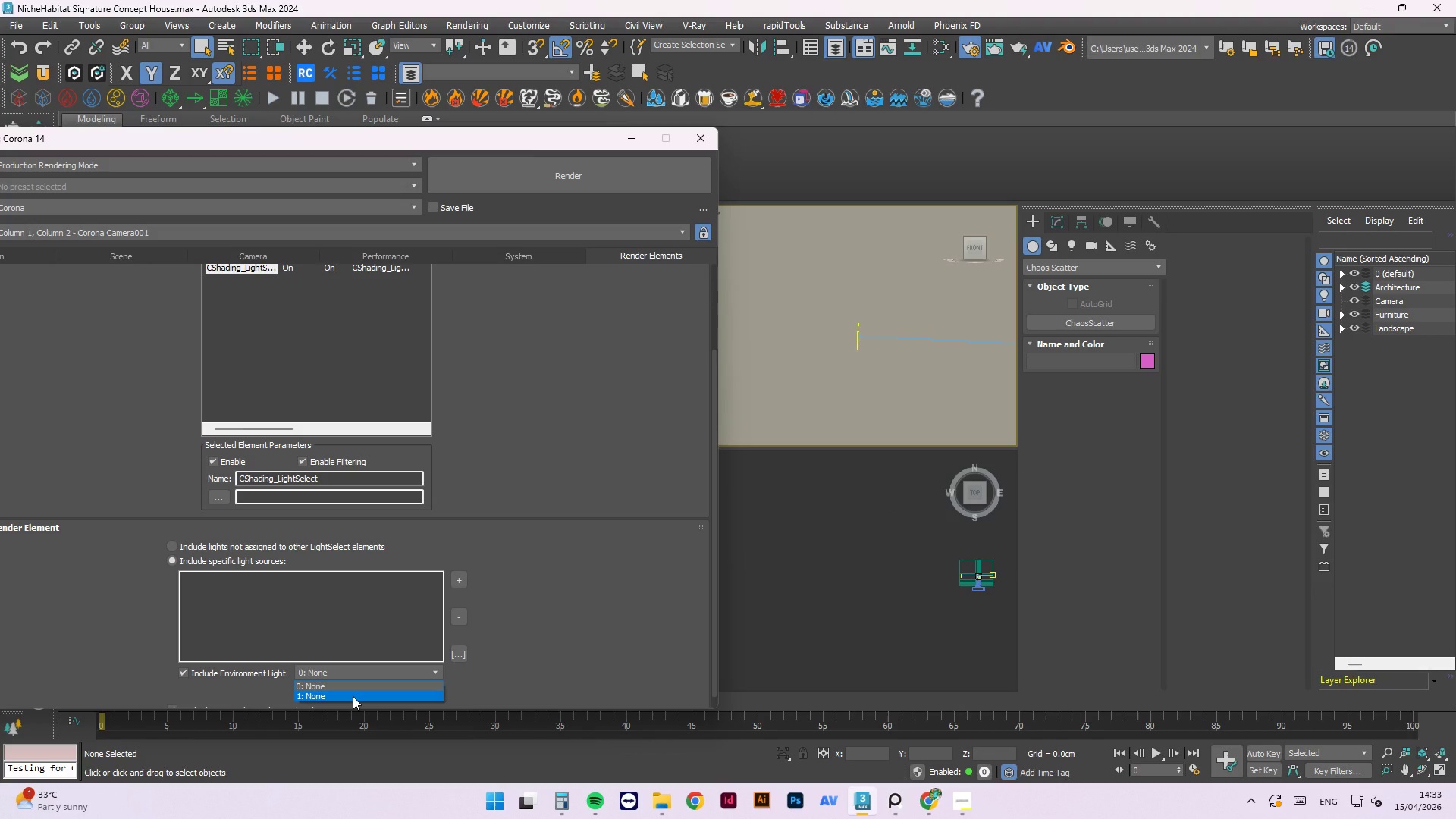 
left_click([353, 696])
 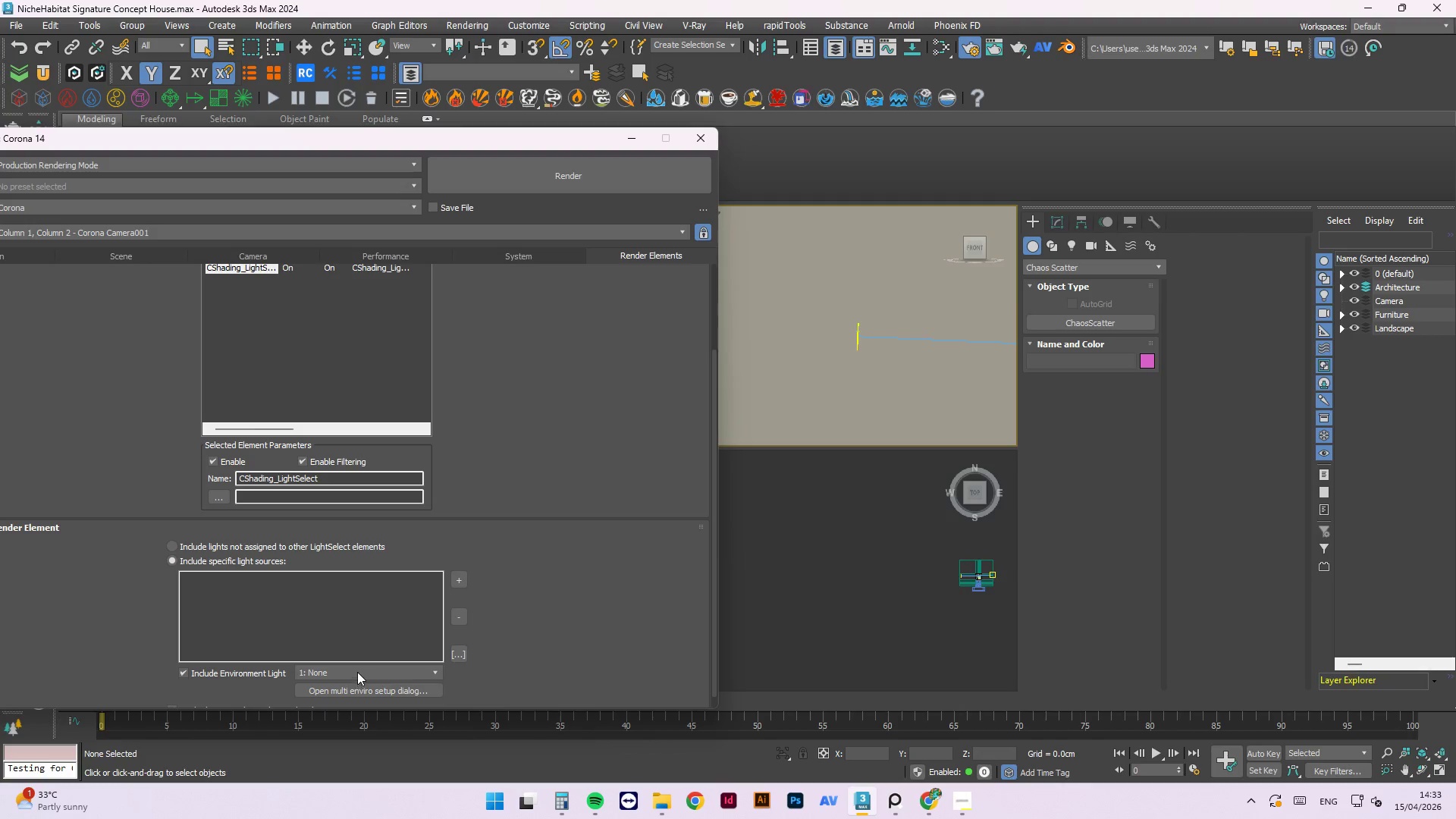 
left_click([358, 671])
 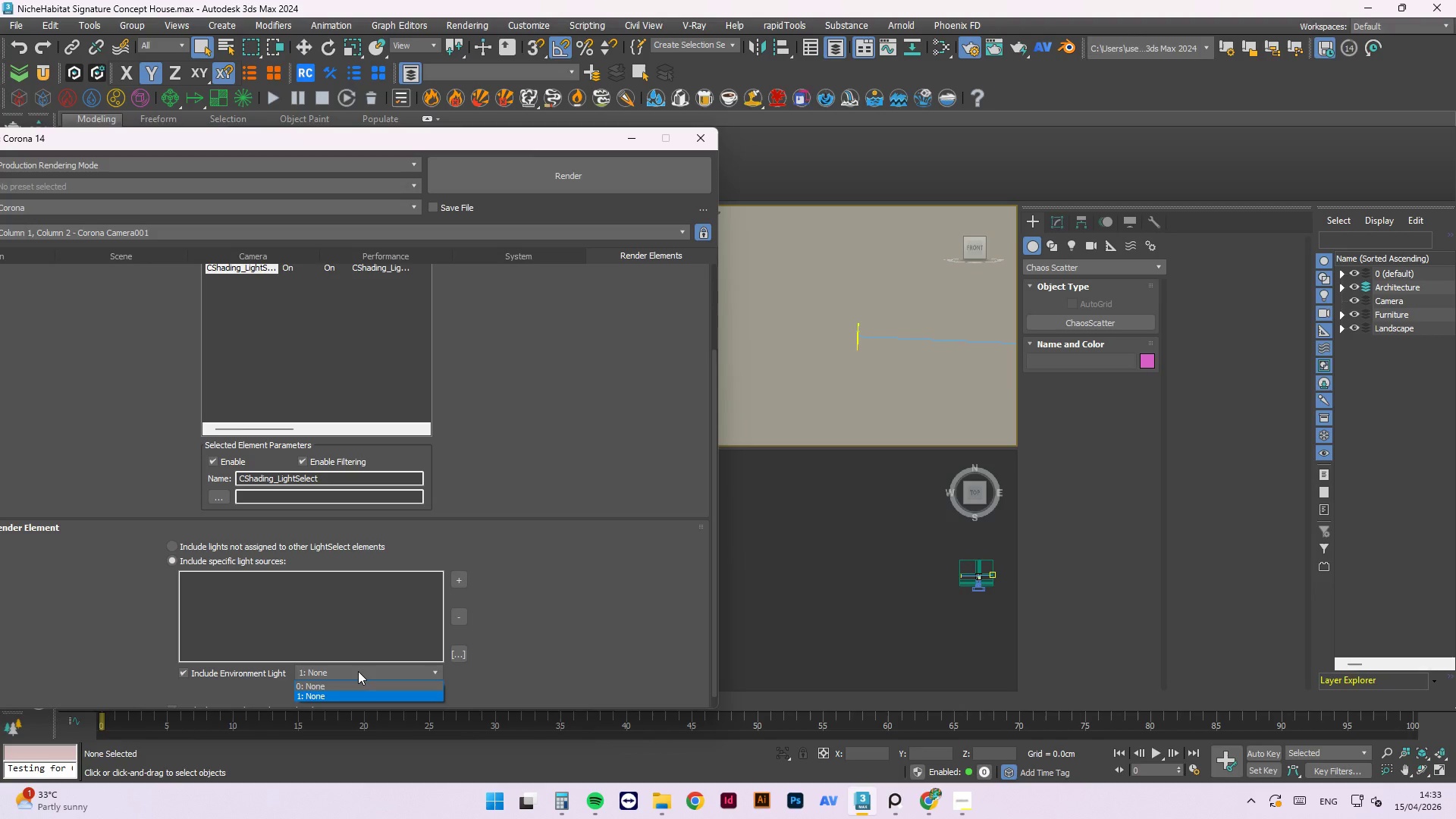 
wait(5.27)
 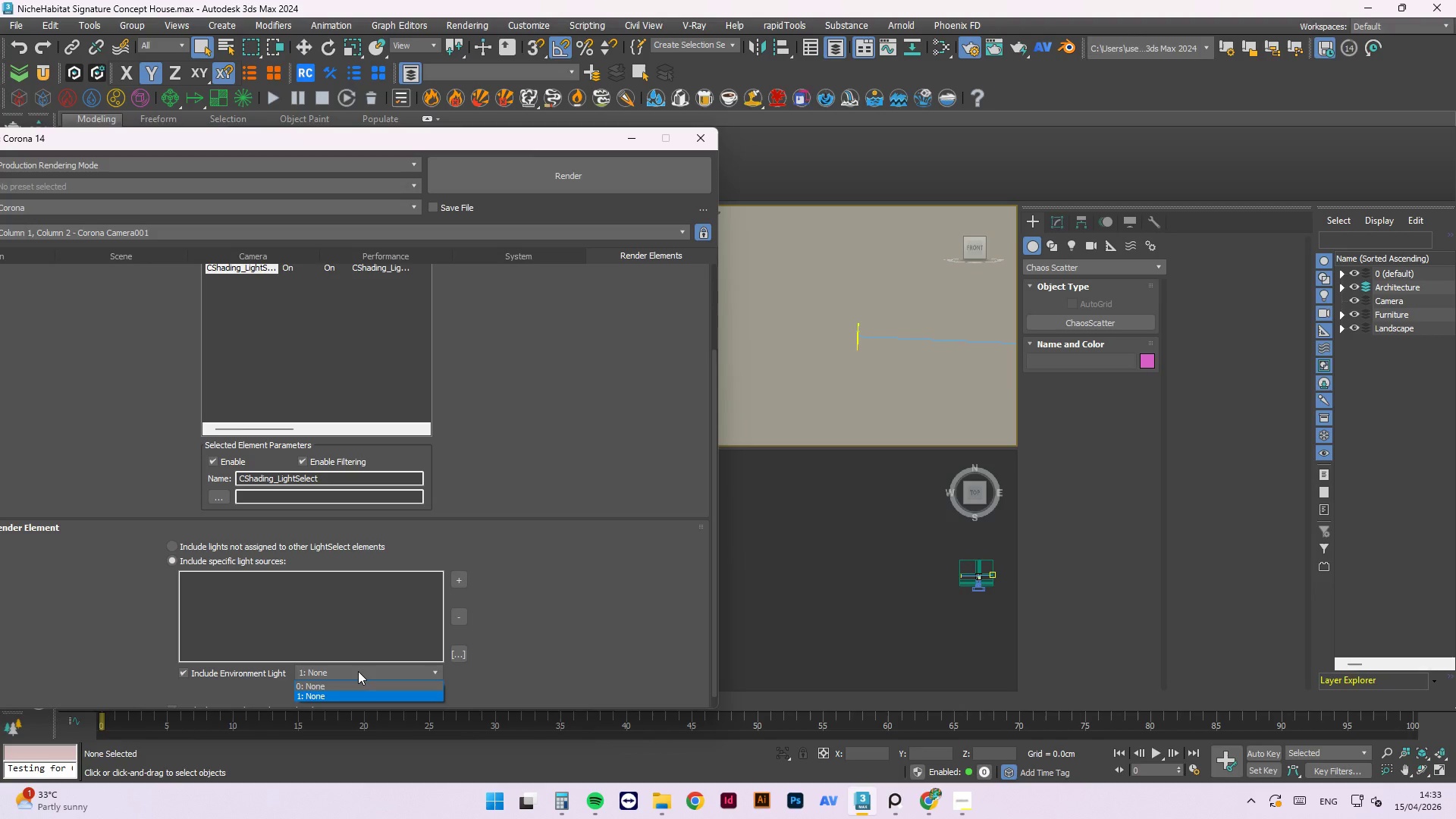 
scroll: coordinate [880, 342], scroll_direction: down, amount: 2.0
 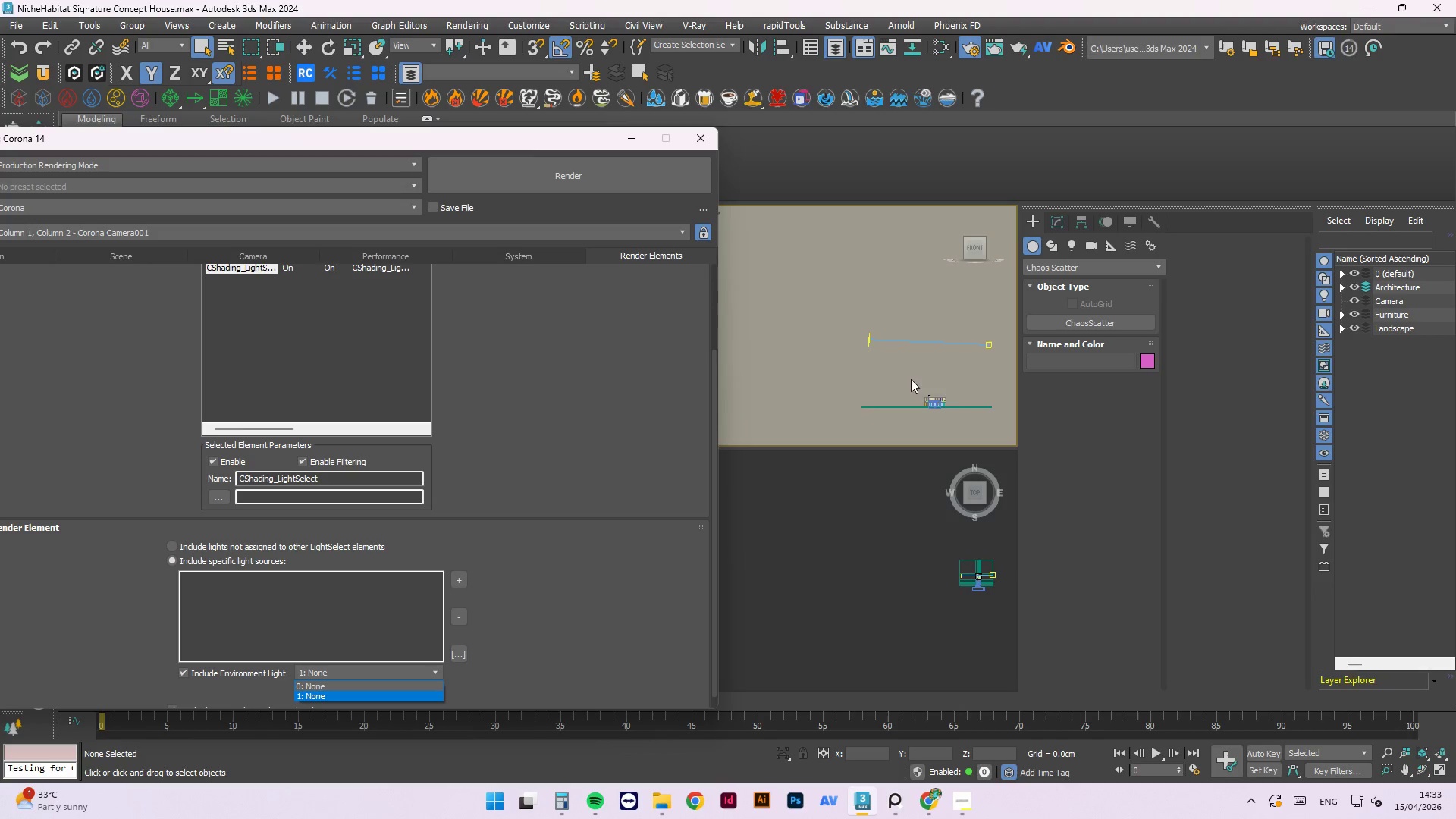 
scroll: coordinate [904, 345], scroll_direction: none, amount: 0.0
 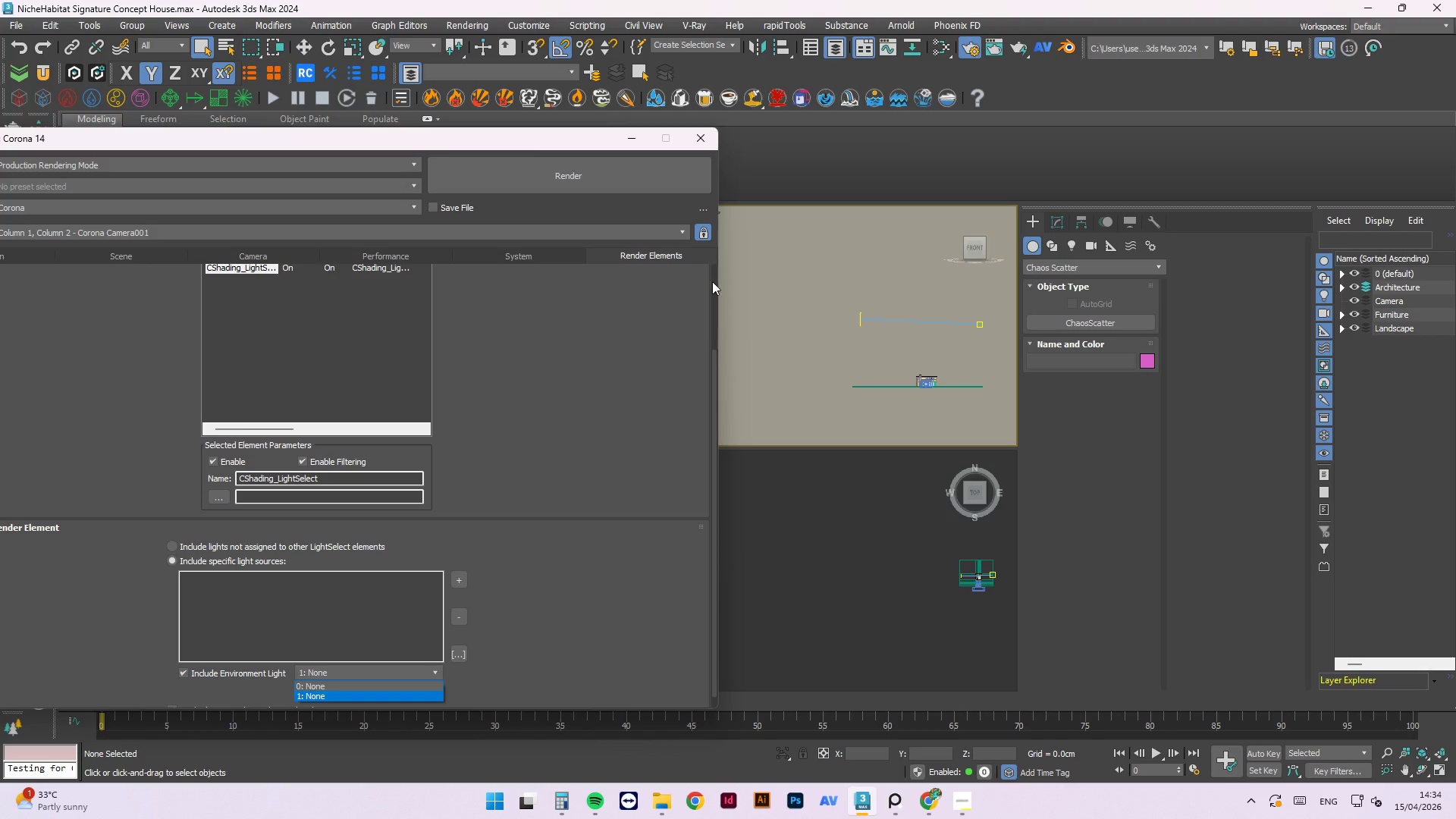 
wait(29.95)
 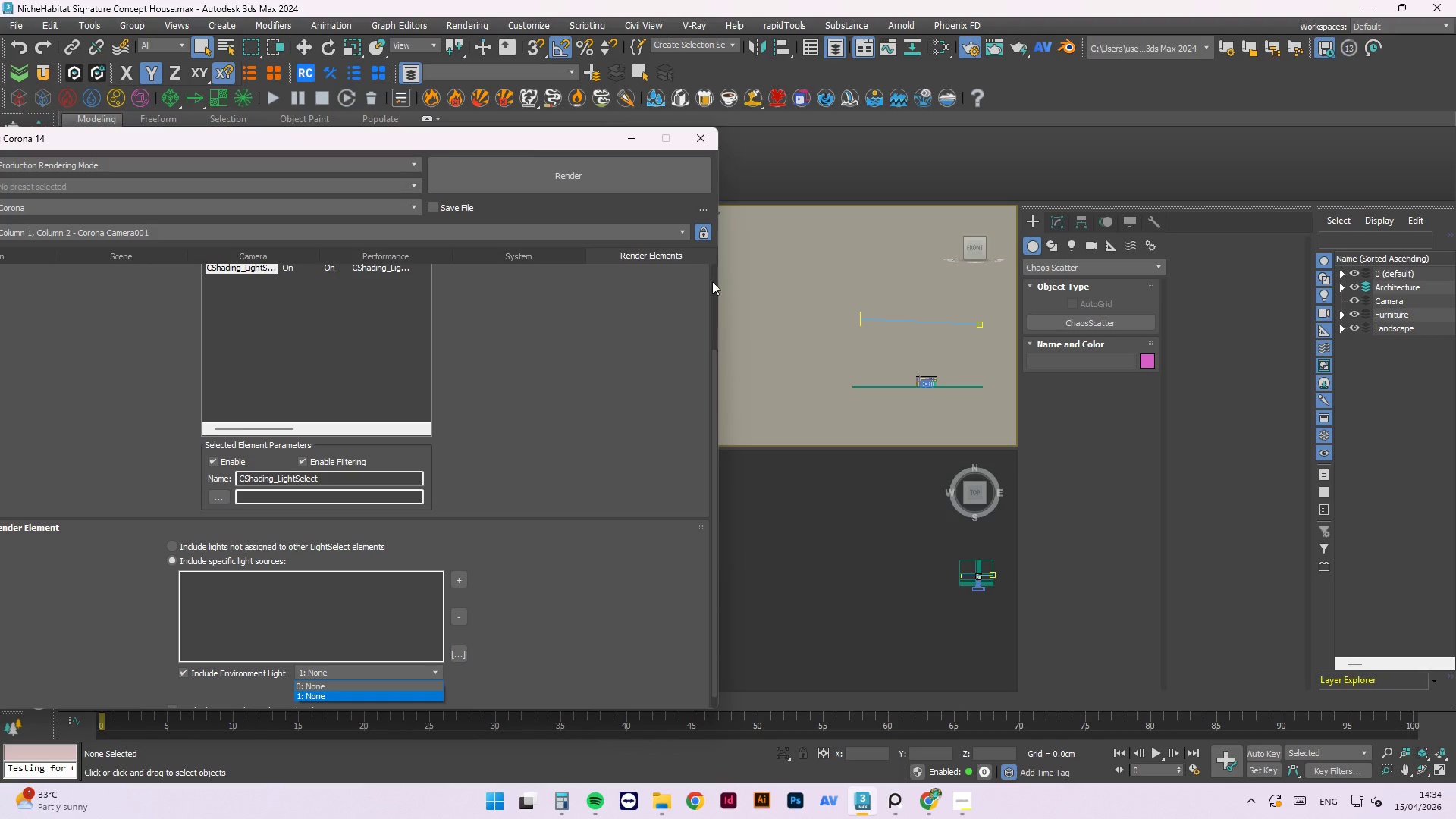 
scroll: coordinate [334, 361], scroll_direction: up, amount: 4.0
 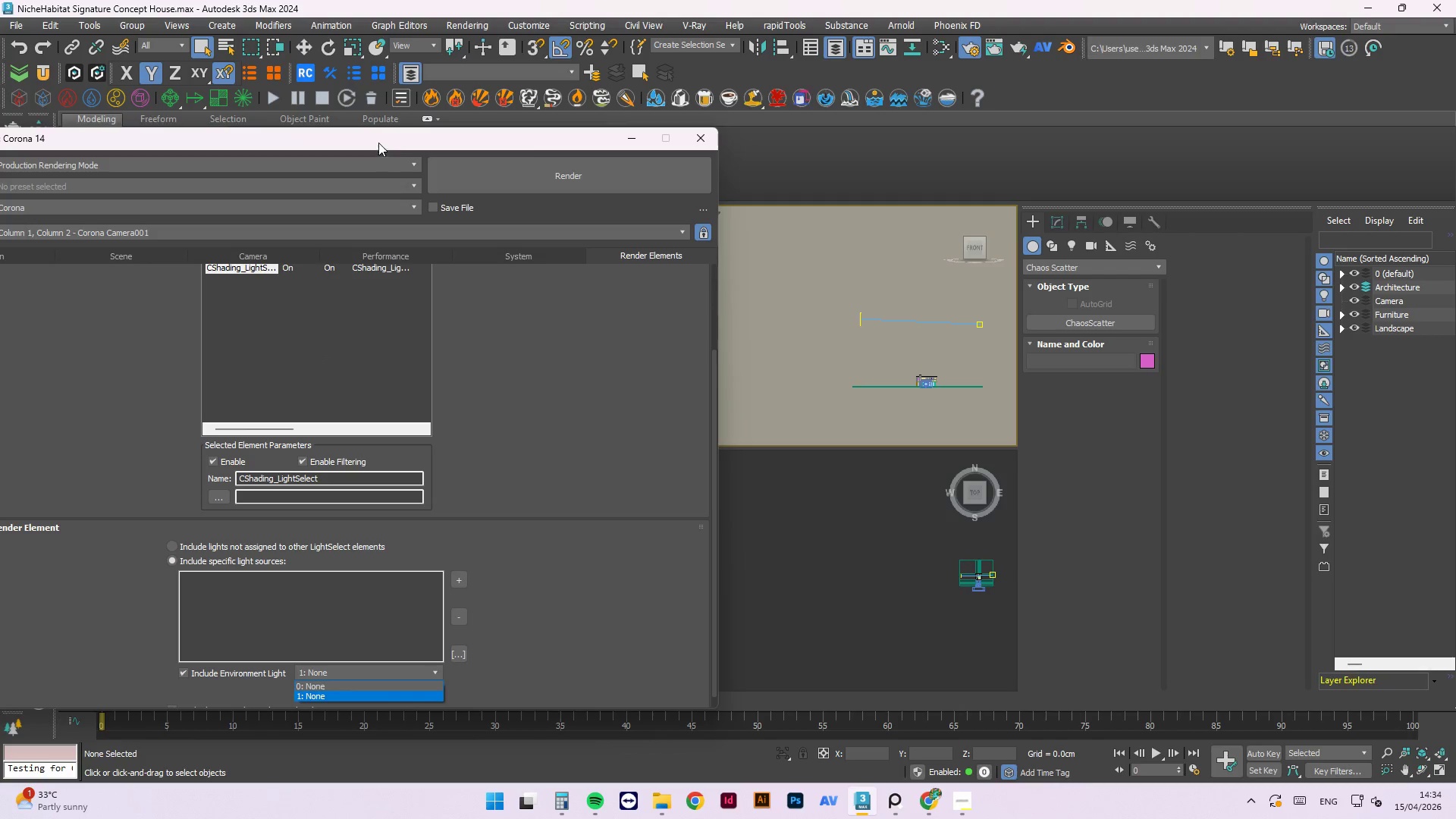 
left_click_drag(start_coordinate=[378, 142], to_coordinate=[683, 148])
 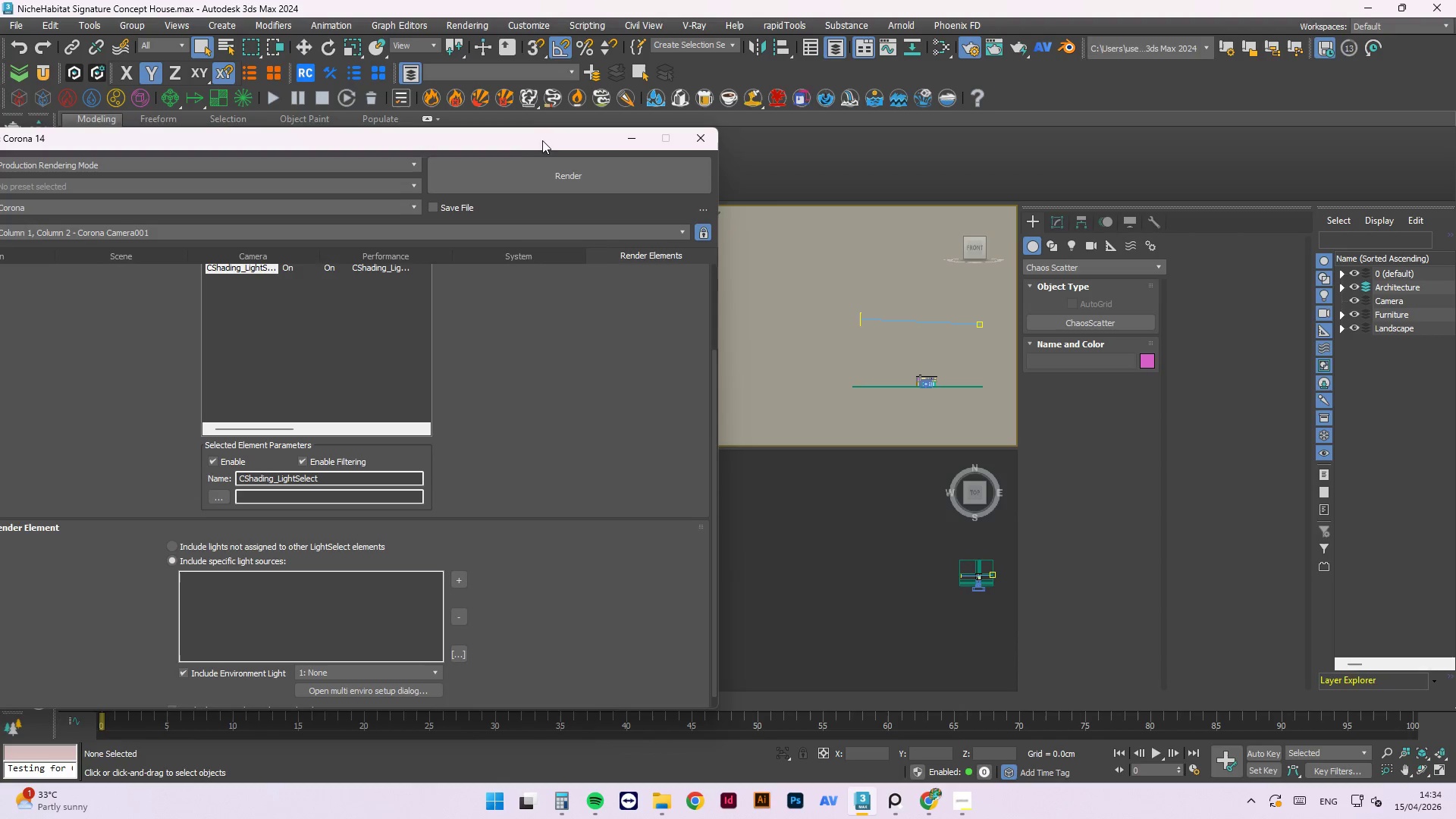 
left_click_drag(start_coordinate=[546, 144], to_coordinate=[934, 157])
 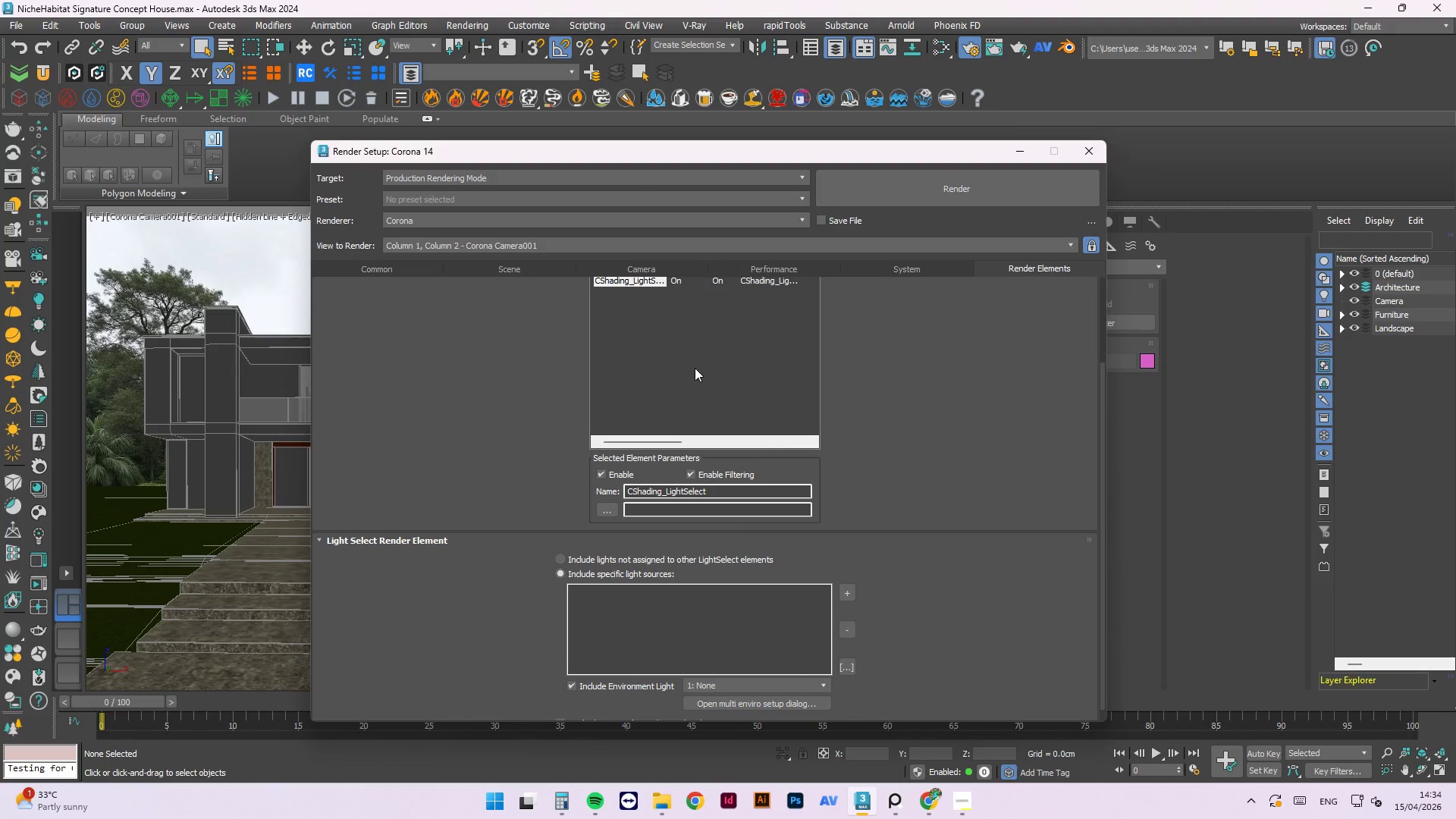 
scroll: coordinate [694, 368], scroll_direction: up, amount: 3.0
 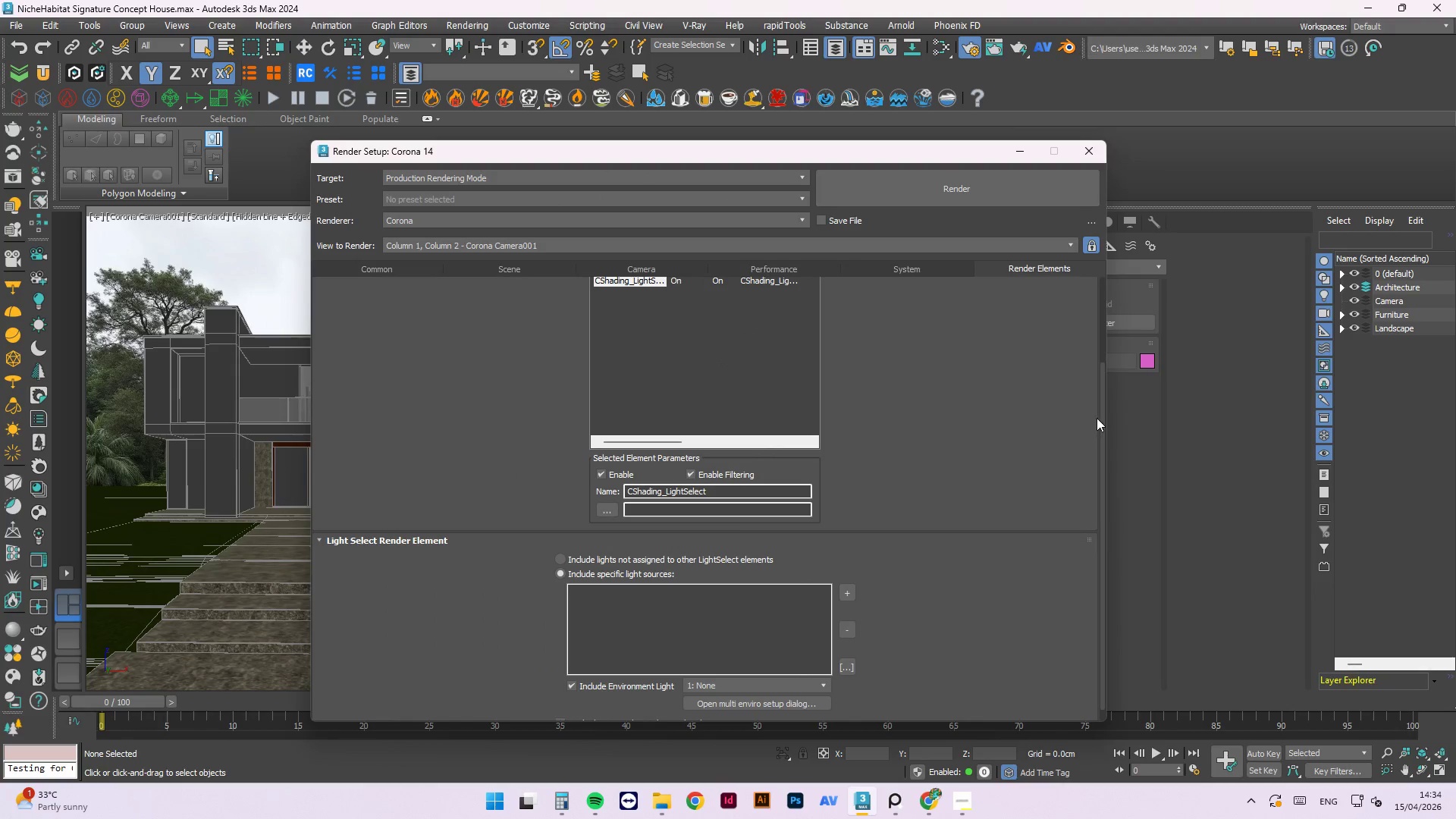 
left_click_drag(start_coordinate=[1099, 418], to_coordinate=[1102, 369])
 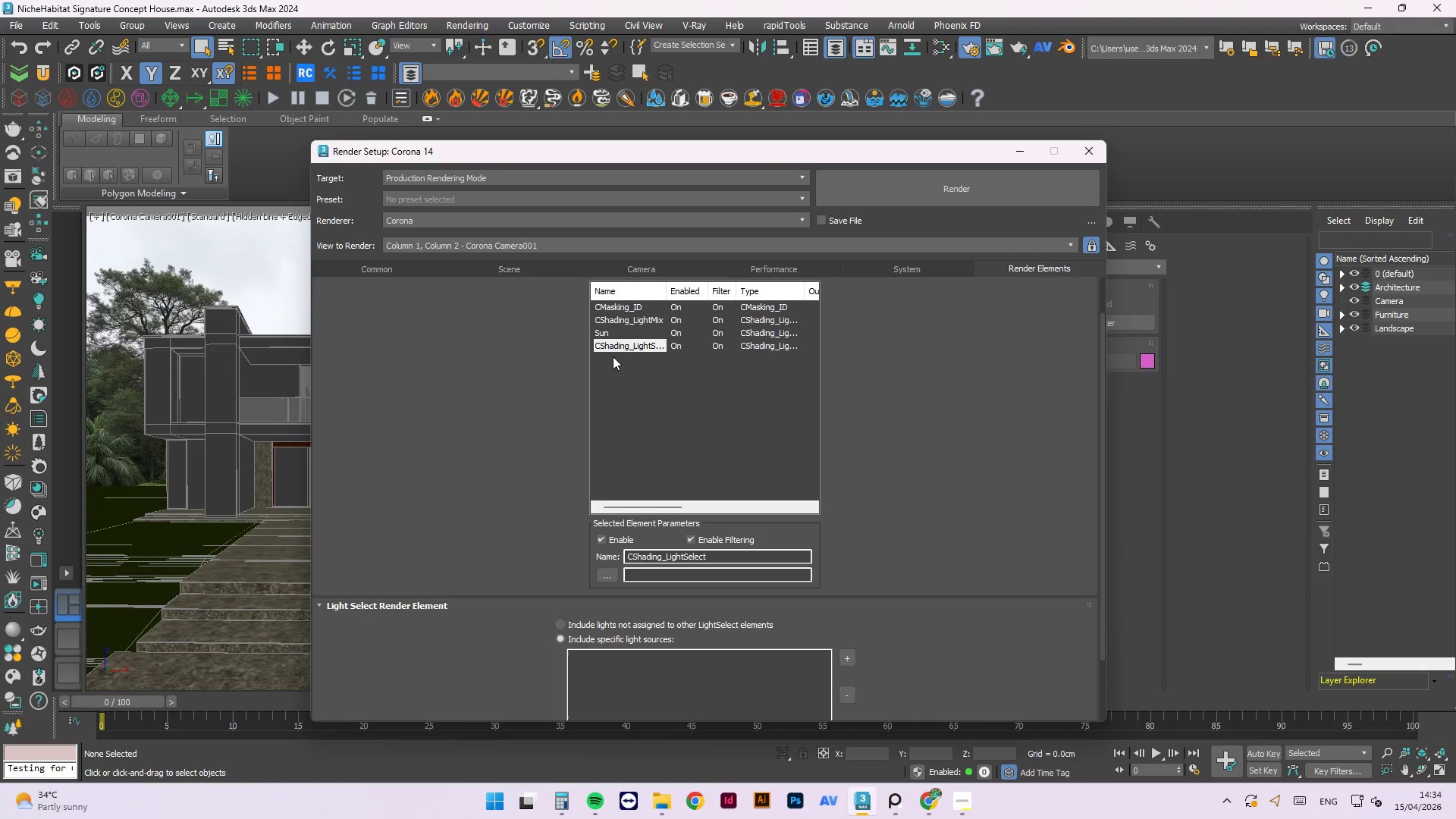 
wait(31.39)
 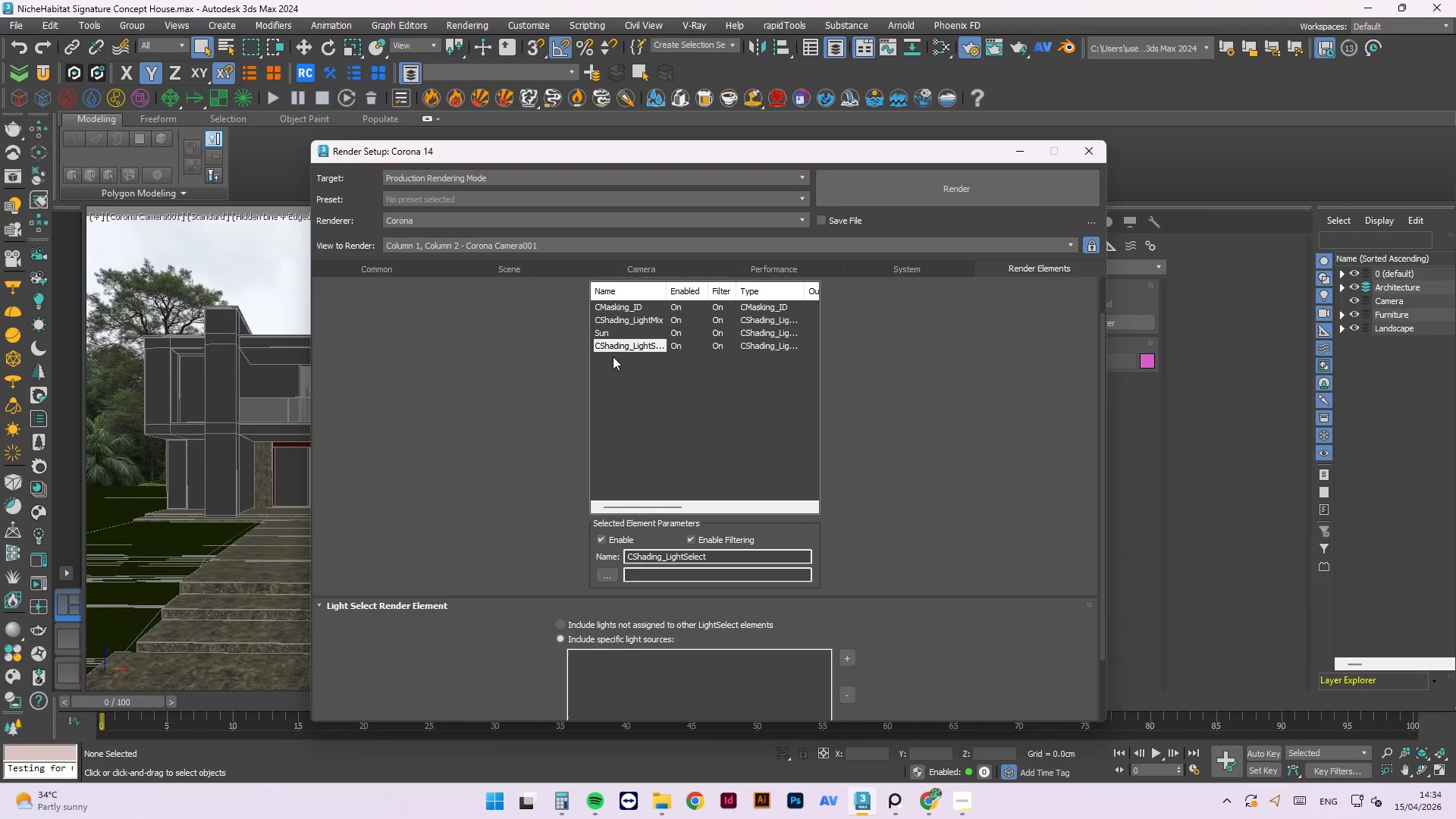 
left_click_drag(start_coordinate=[774, 264], to_coordinate=[777, 270])
 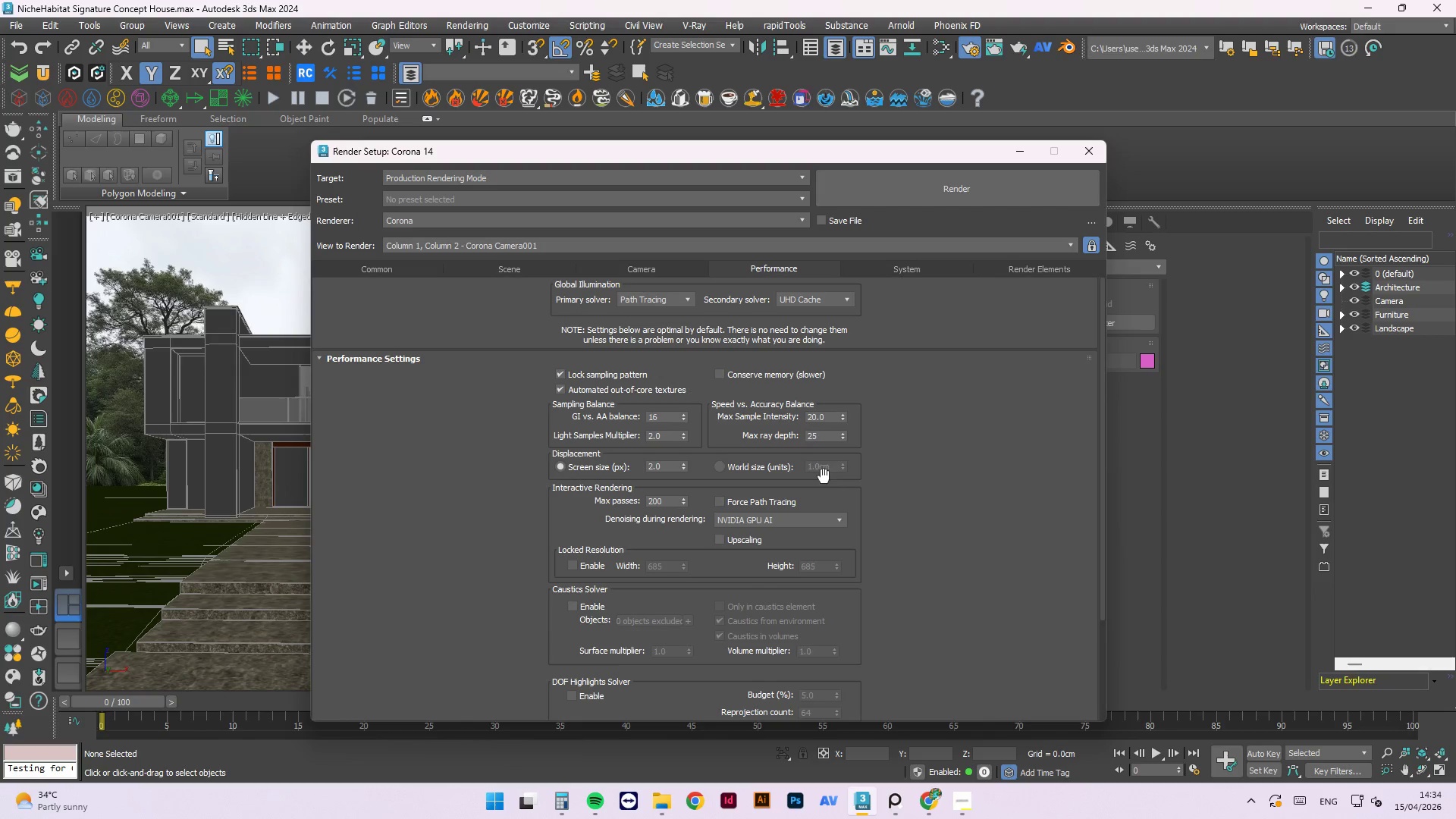 
scroll: coordinate [952, 475], scroll_direction: down, amount: 4.0
 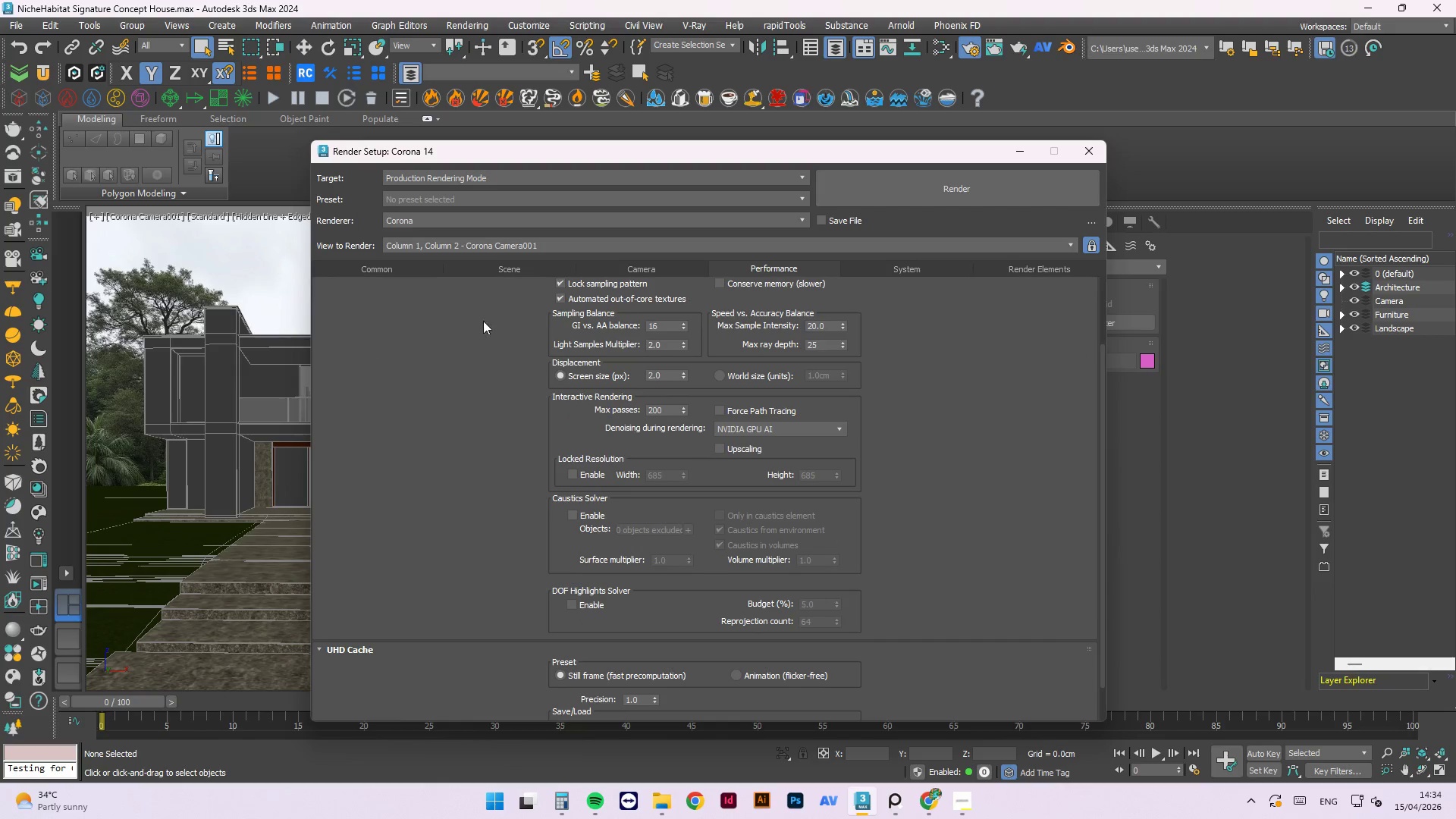 
left_click([510, 268])
 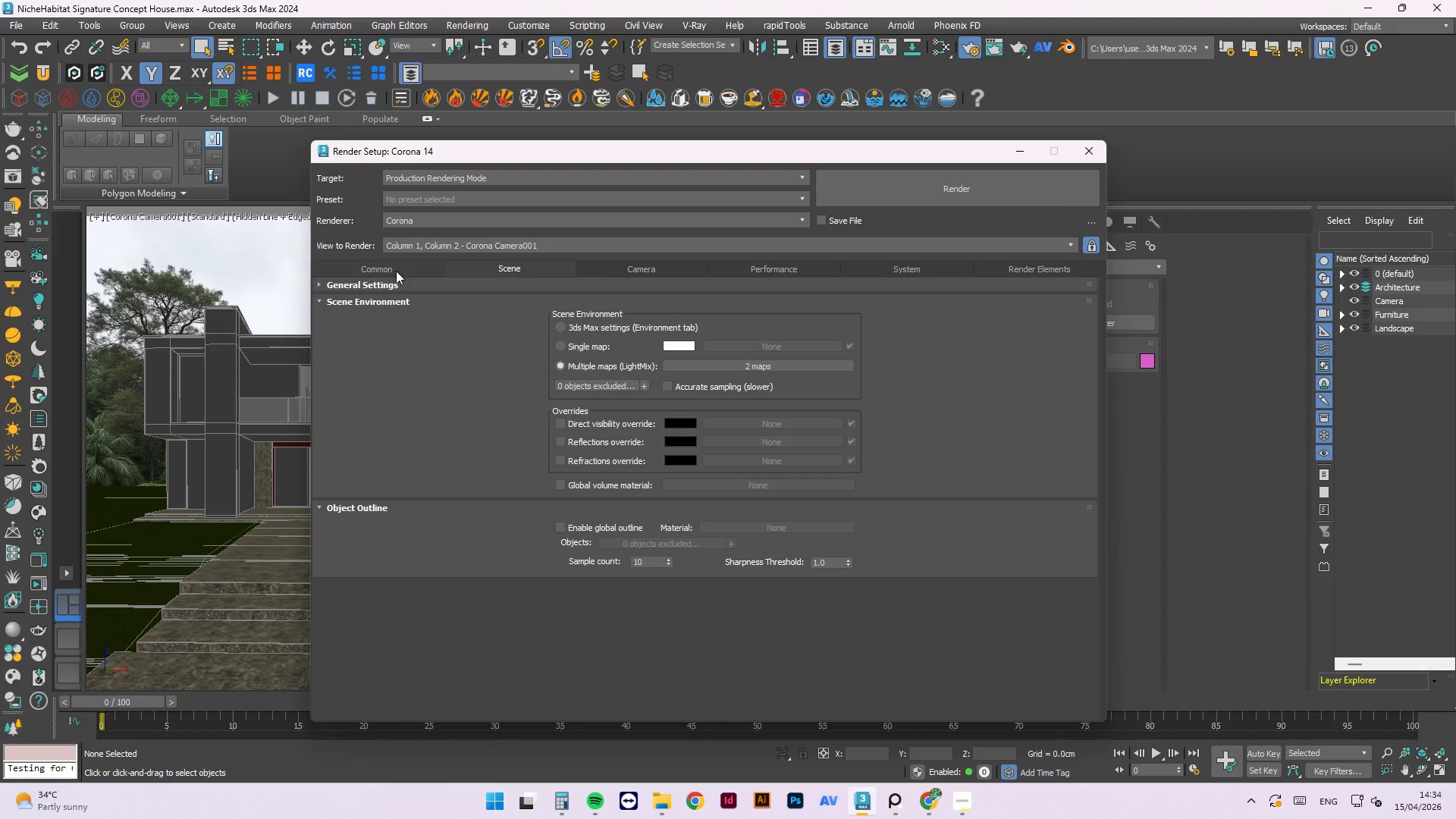 
left_click([387, 270])
 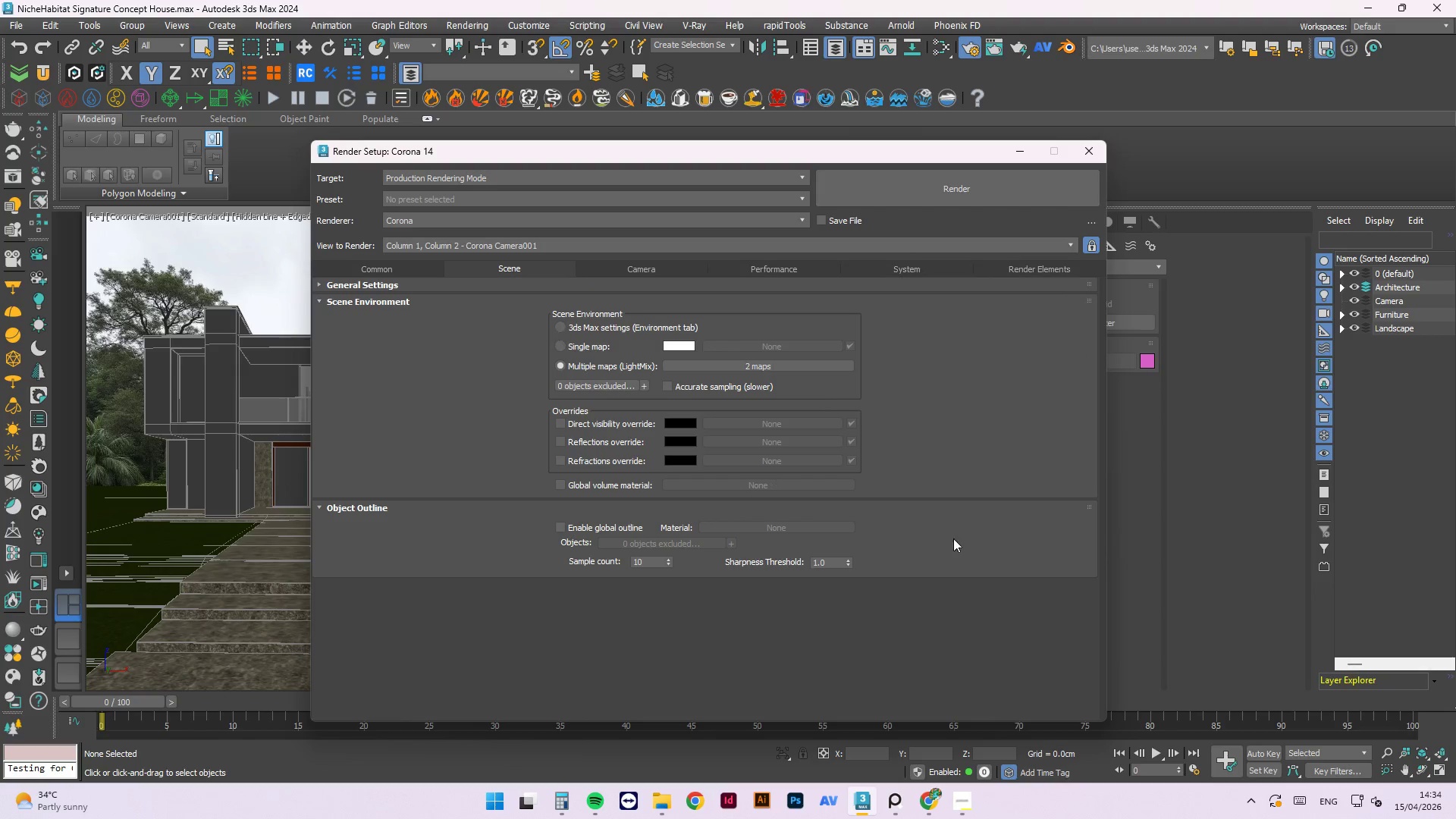 
scroll: coordinate [985, 483], scroll_direction: up, amount: 3.0
 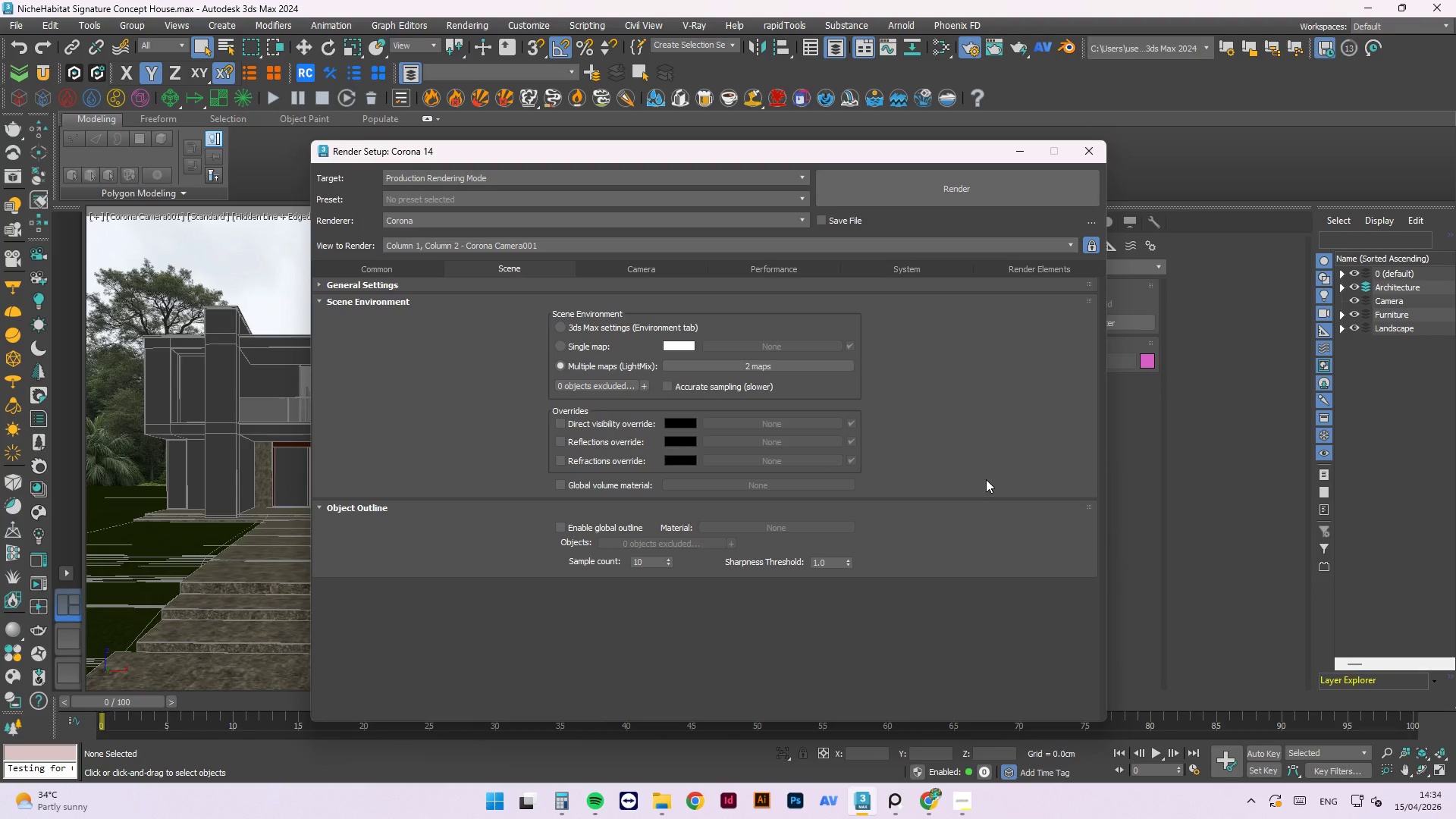 
scroll: coordinate [986, 479], scroll_direction: down, amount: 2.0
 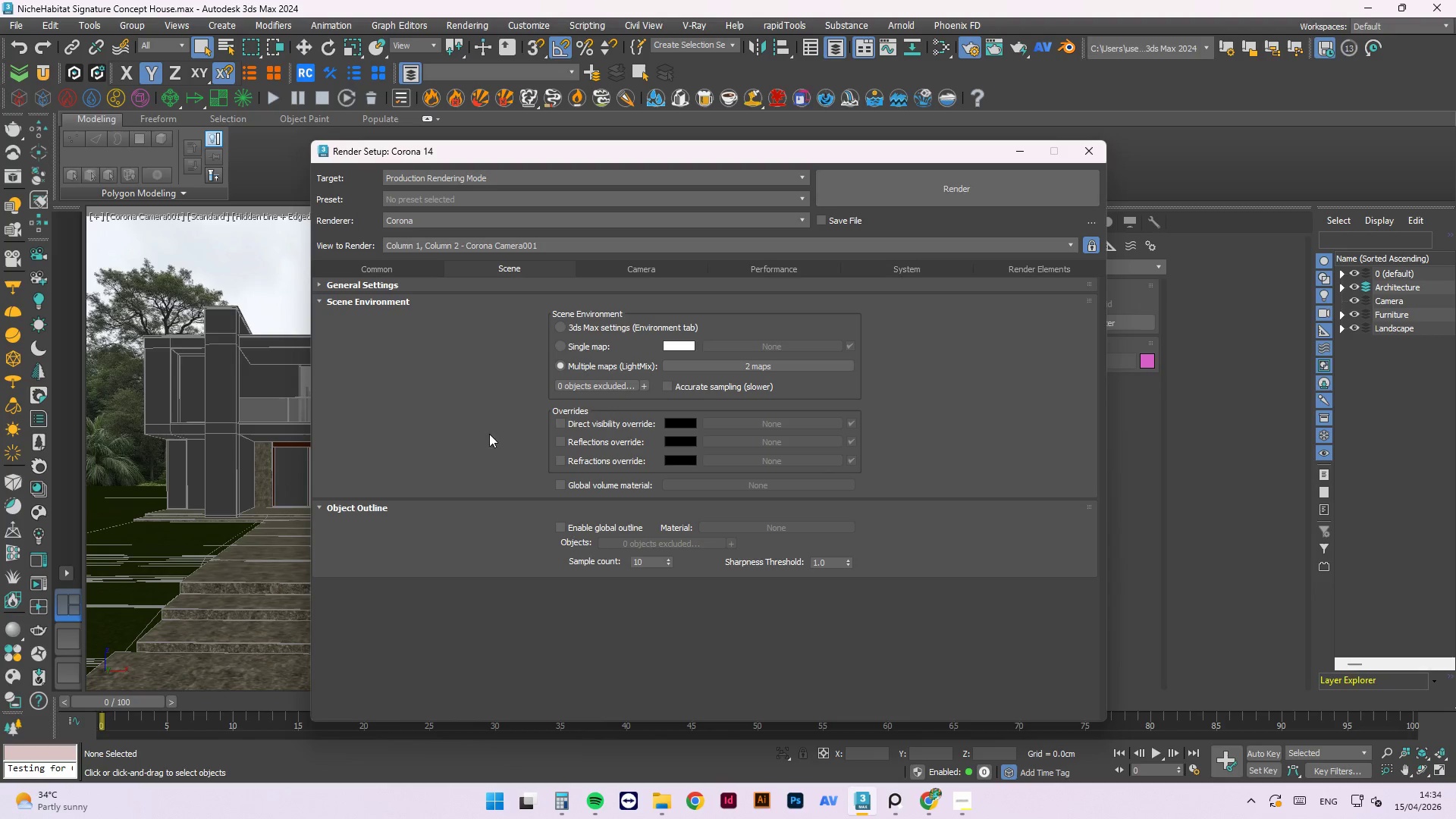 
scroll: coordinate [446, 384], scroll_direction: up, amount: 1.0
 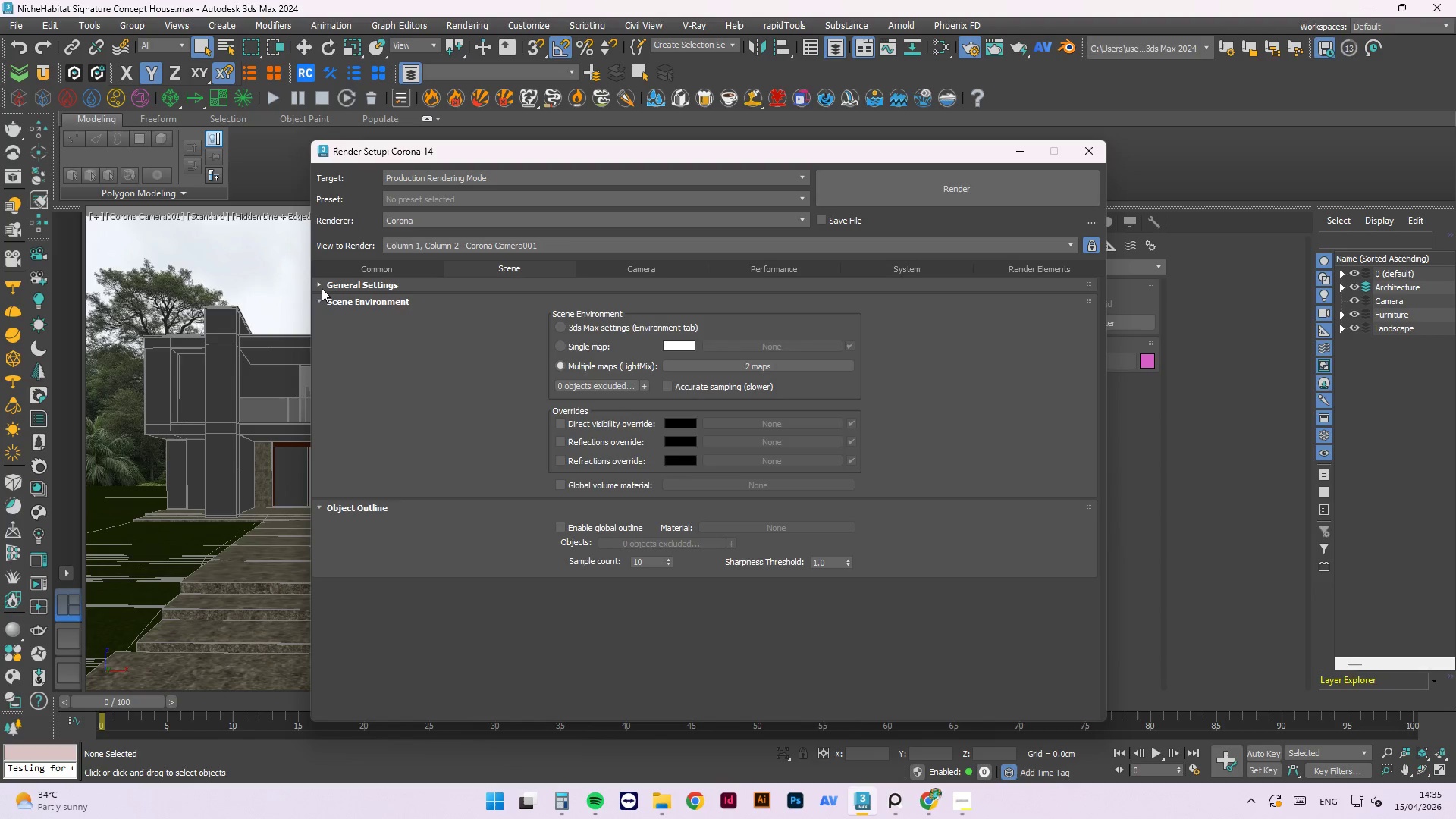 
left_click([321, 287])
 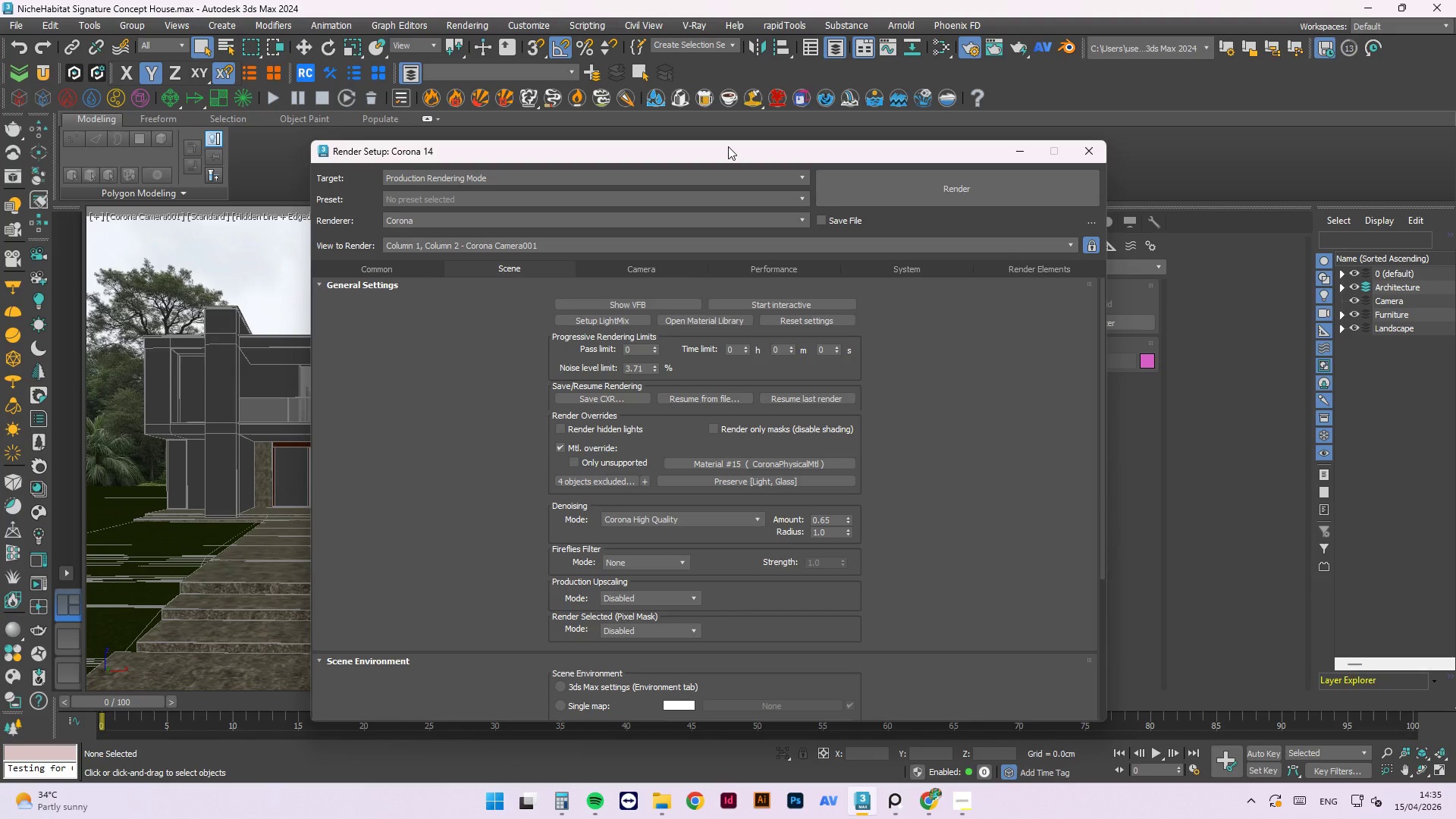 
wait(14.25)
 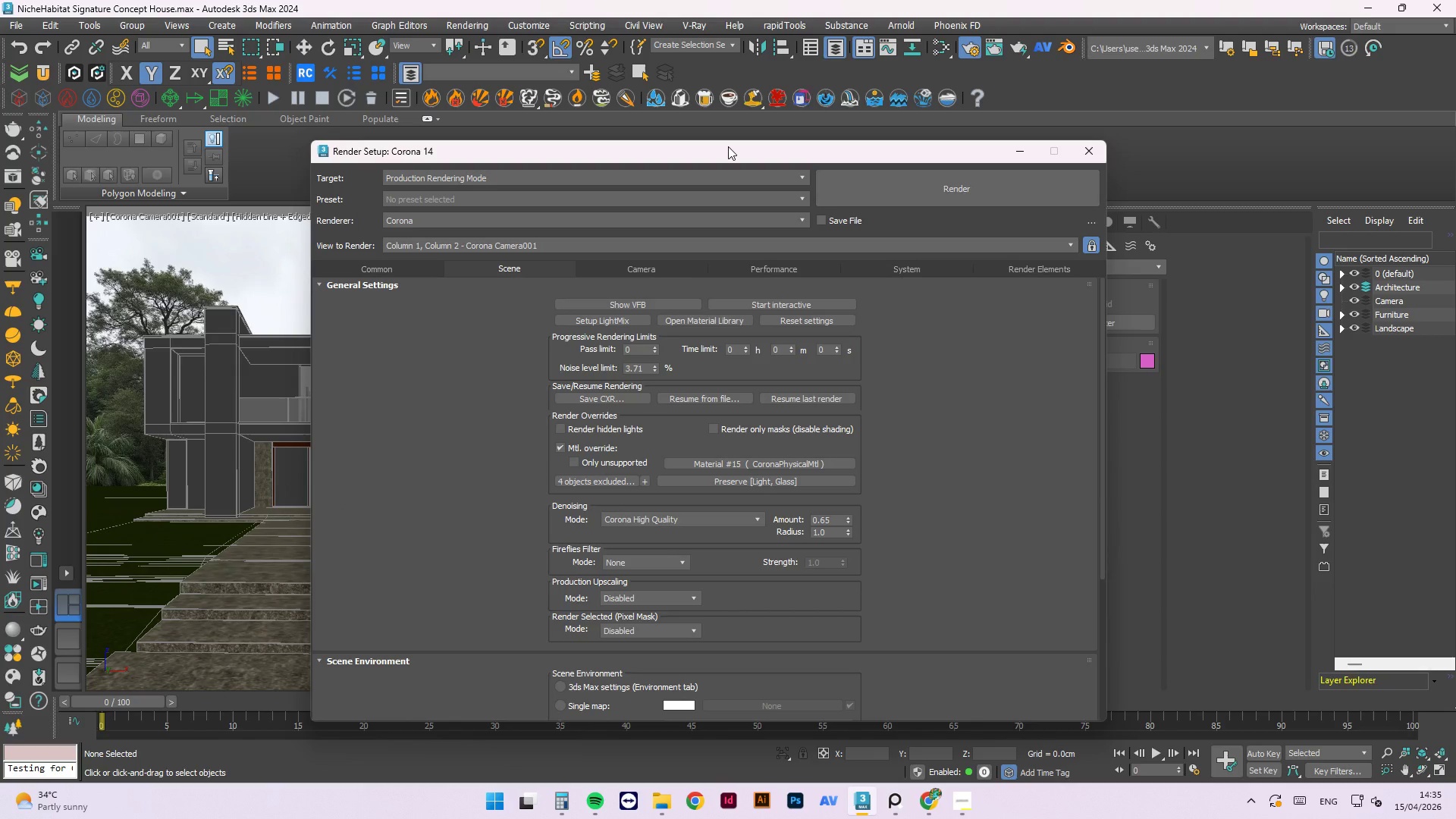 
double_click([1040, 145])
 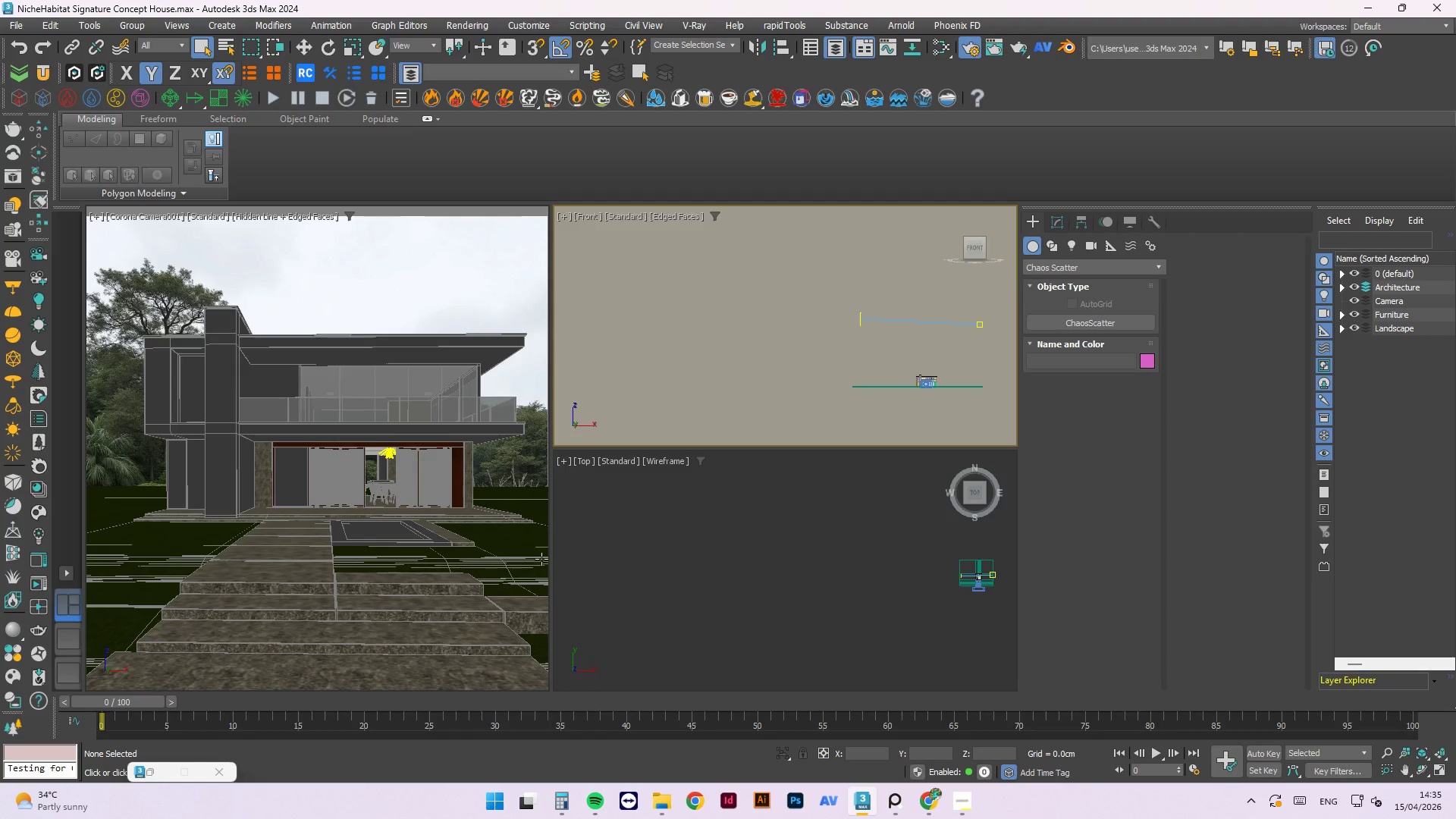 
wait(7.23)
 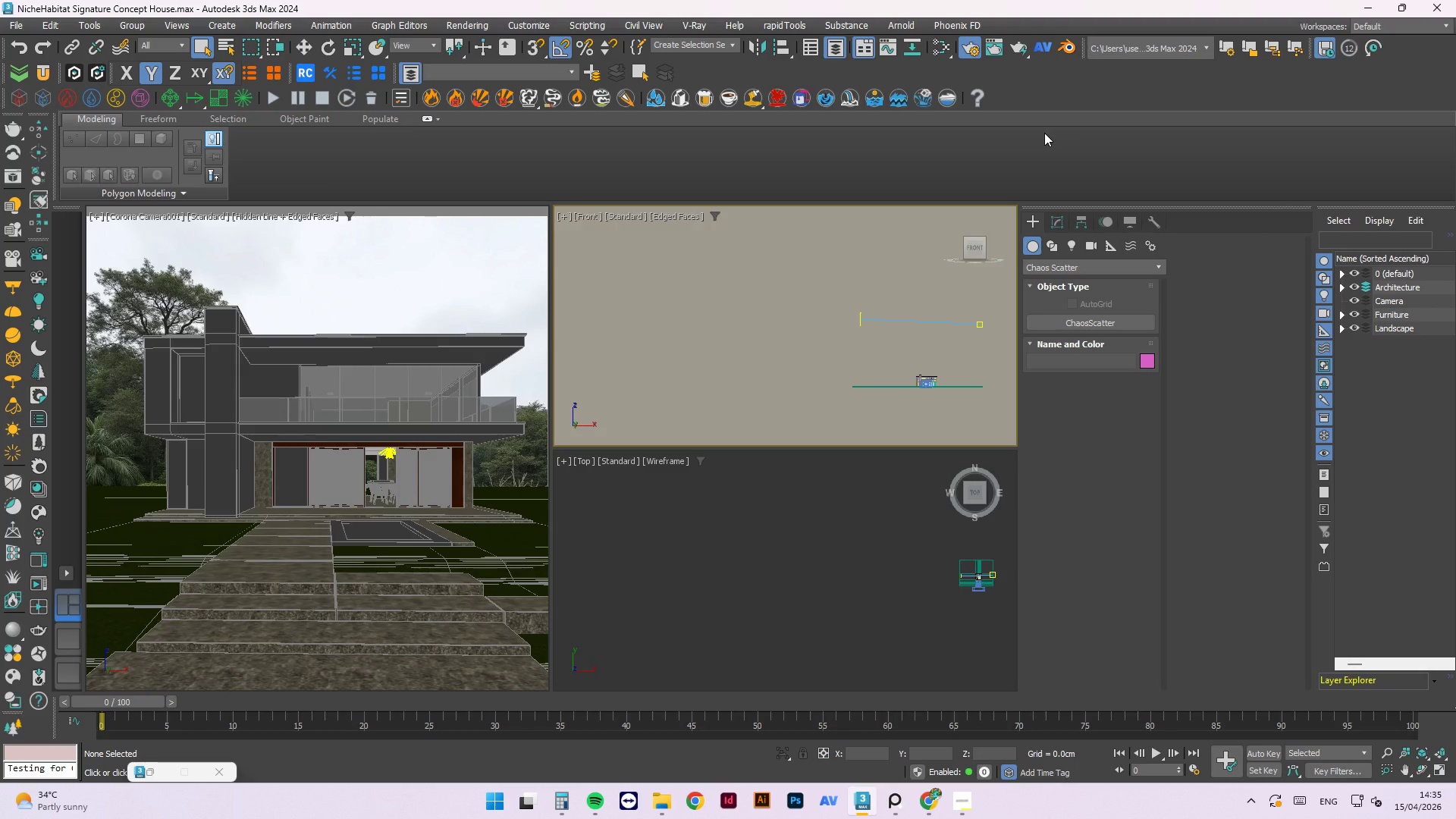 
key(F10)
 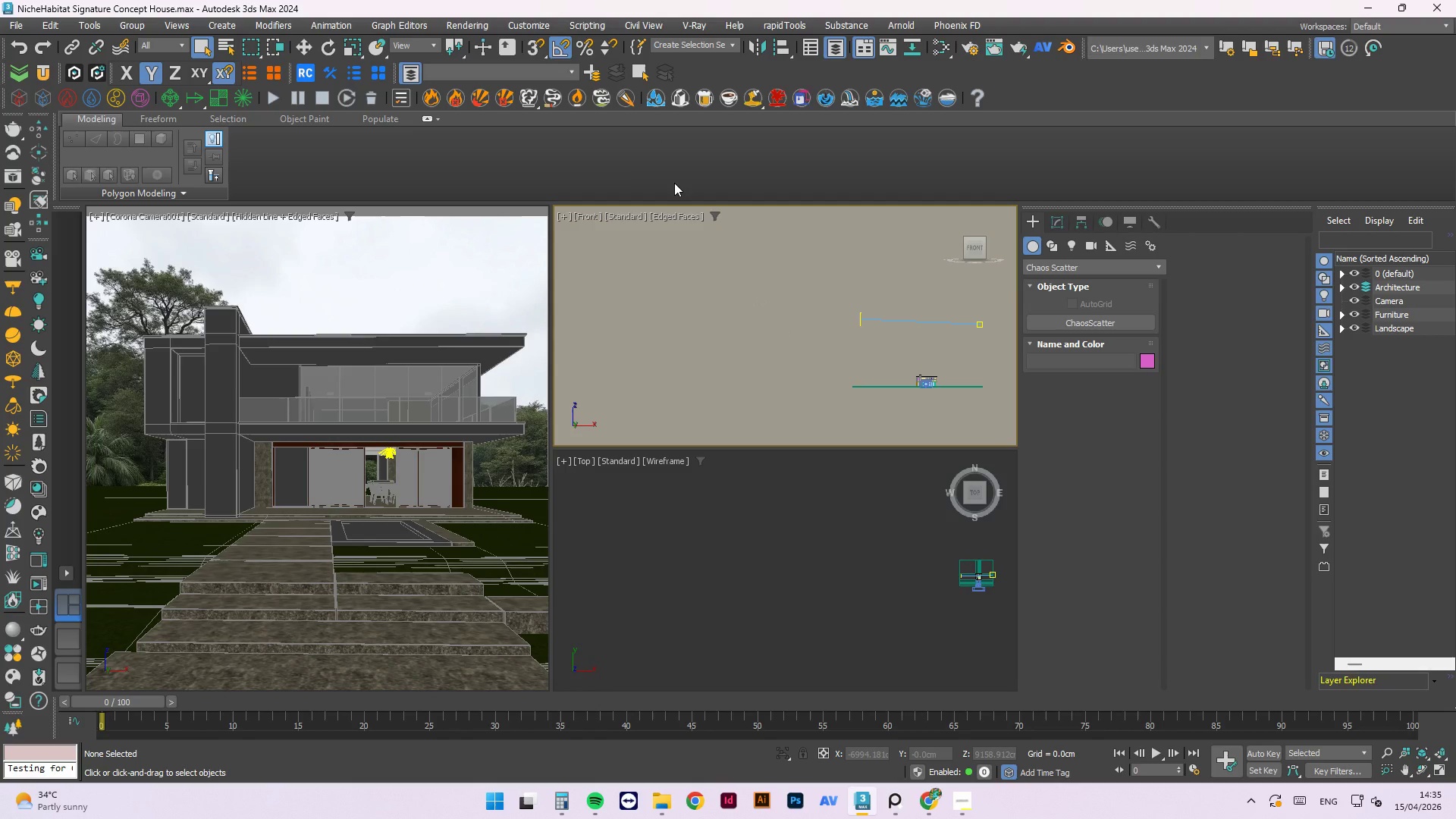 
left_click([674, 183])
 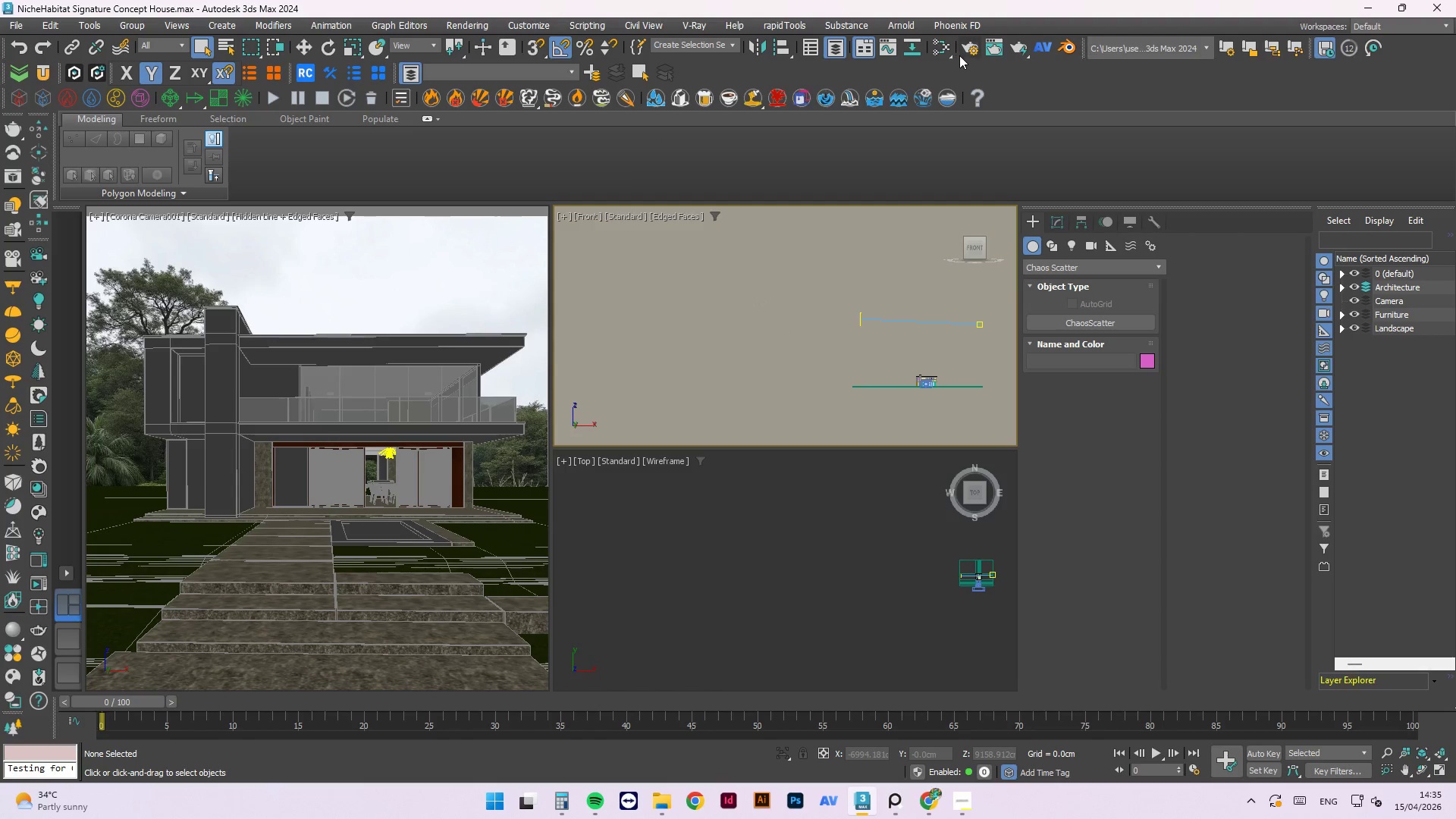 
left_click([963, 50])
 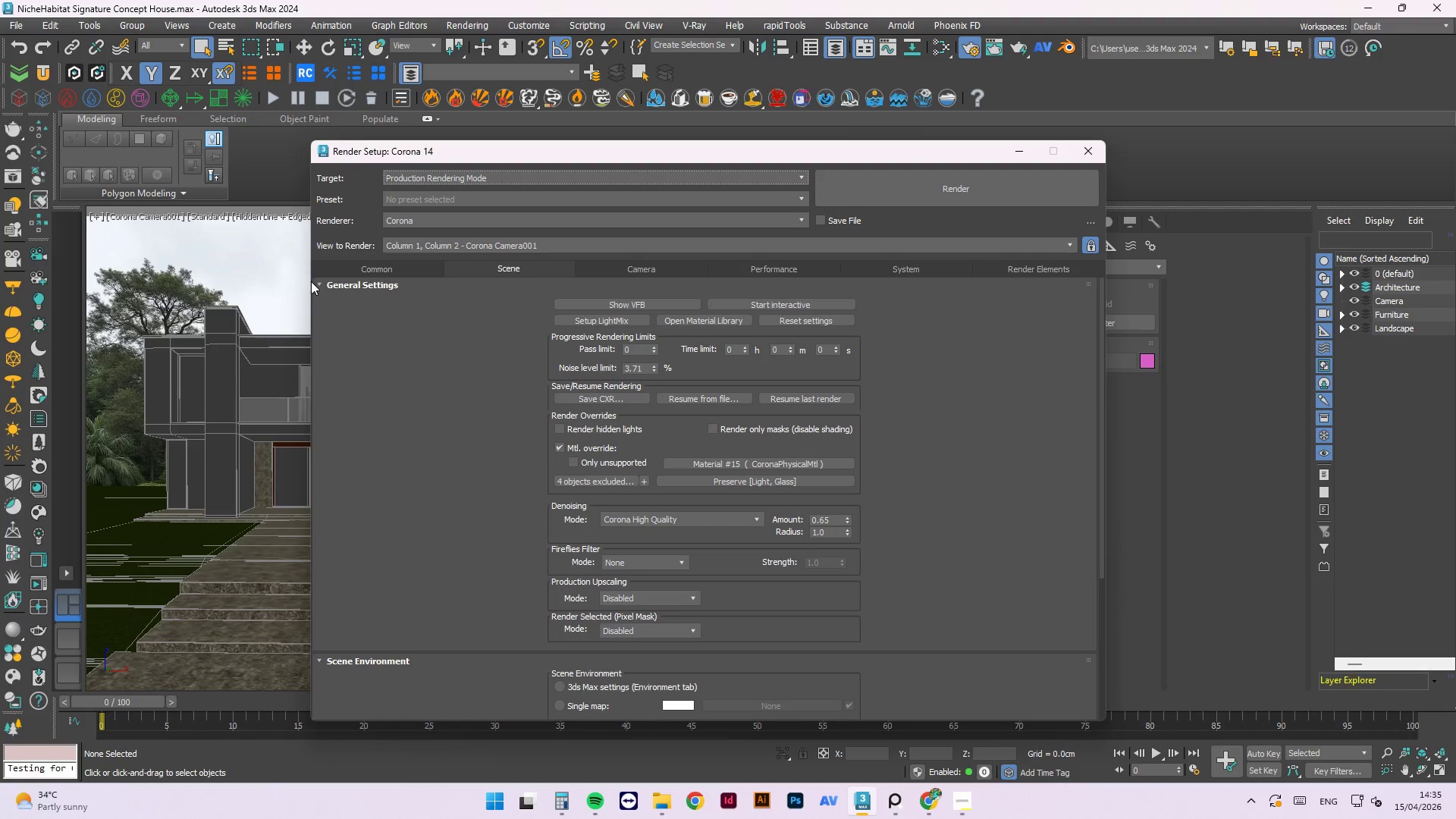 
left_click_drag(start_coordinate=[309, 281], to_coordinate=[755, 323])
 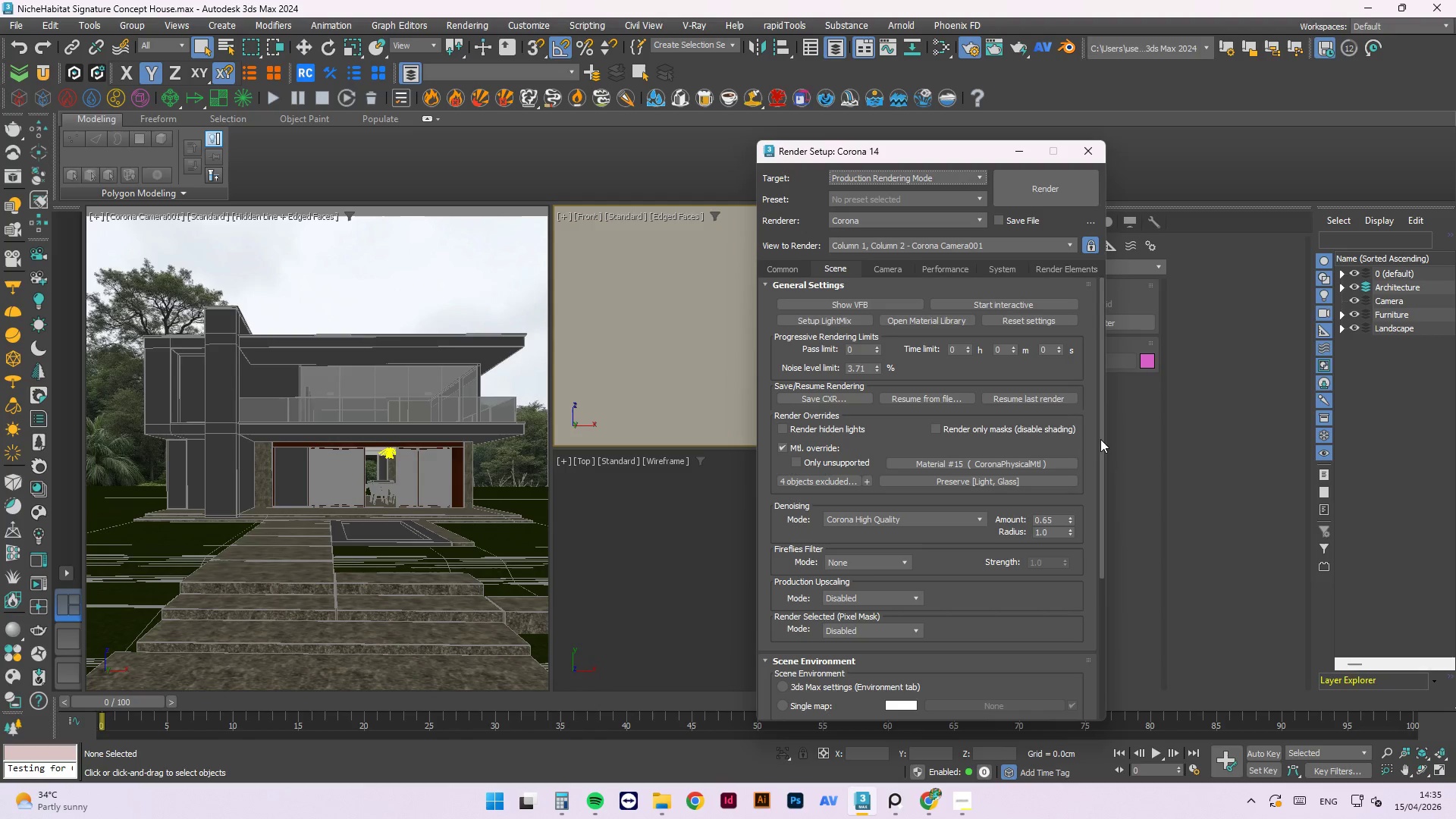 
left_click_drag(start_coordinate=[1100, 440], to_coordinate=[1108, 617])
 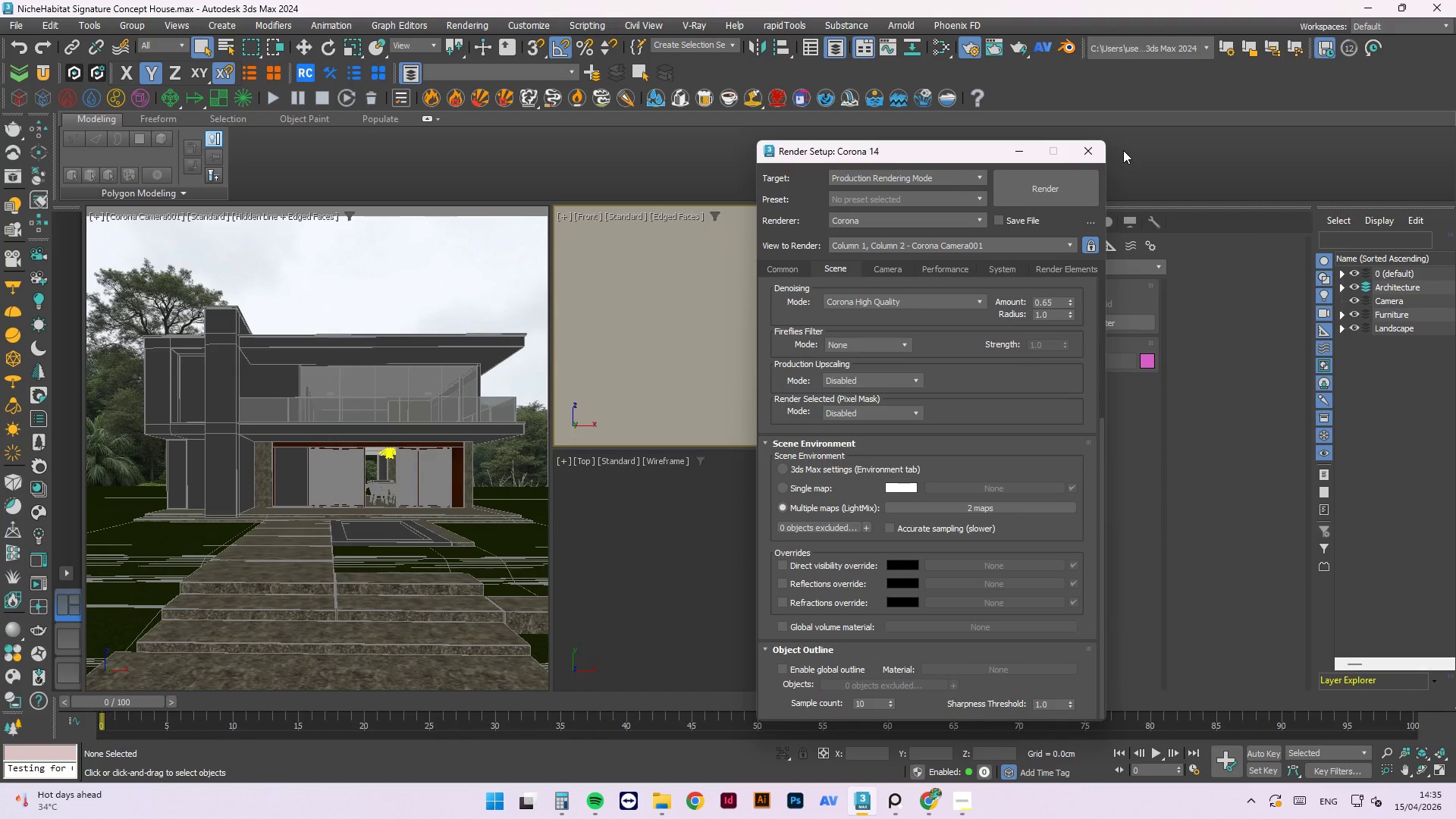 
wait(10.16)
 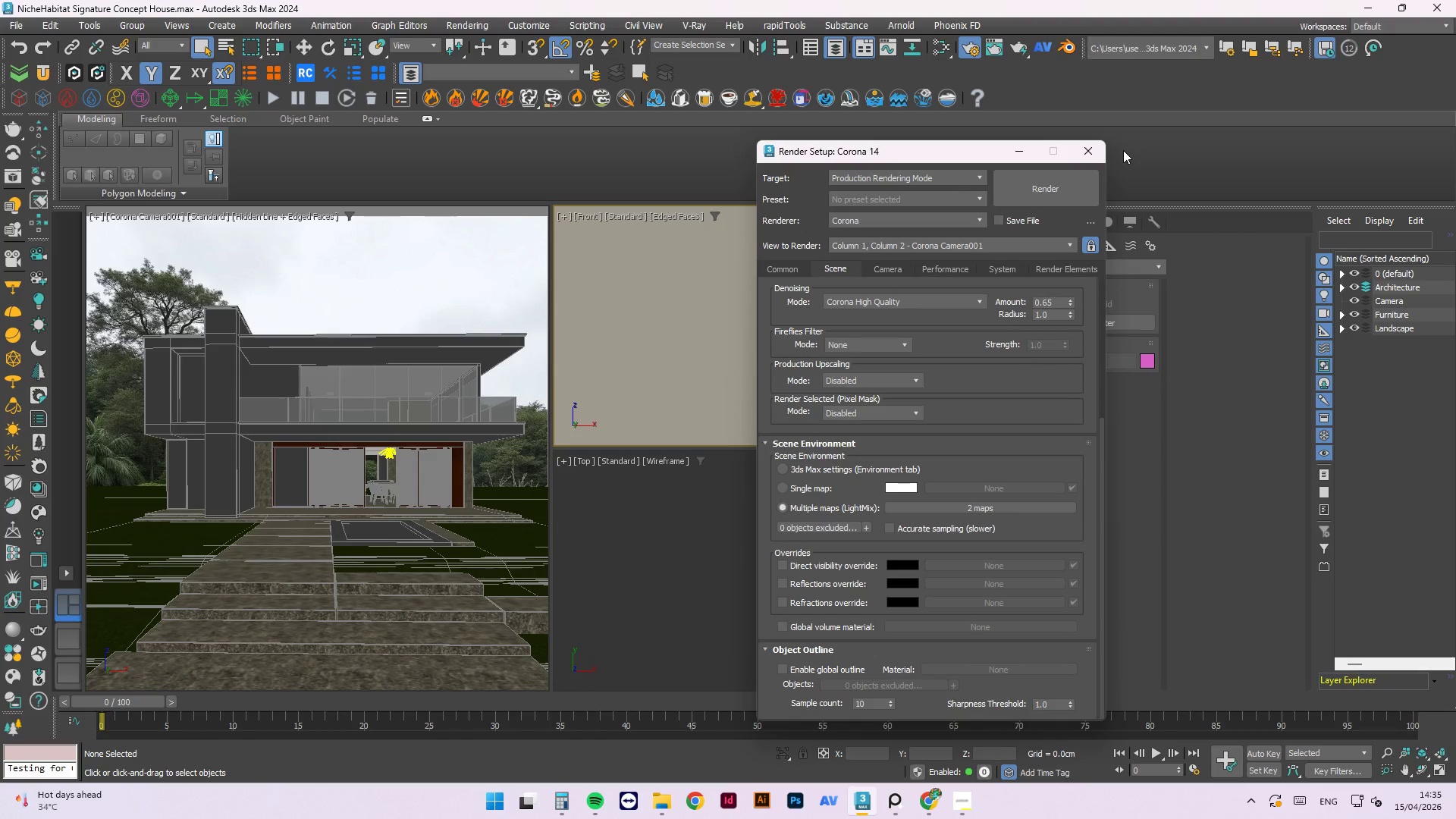 
left_click([871, 369])
 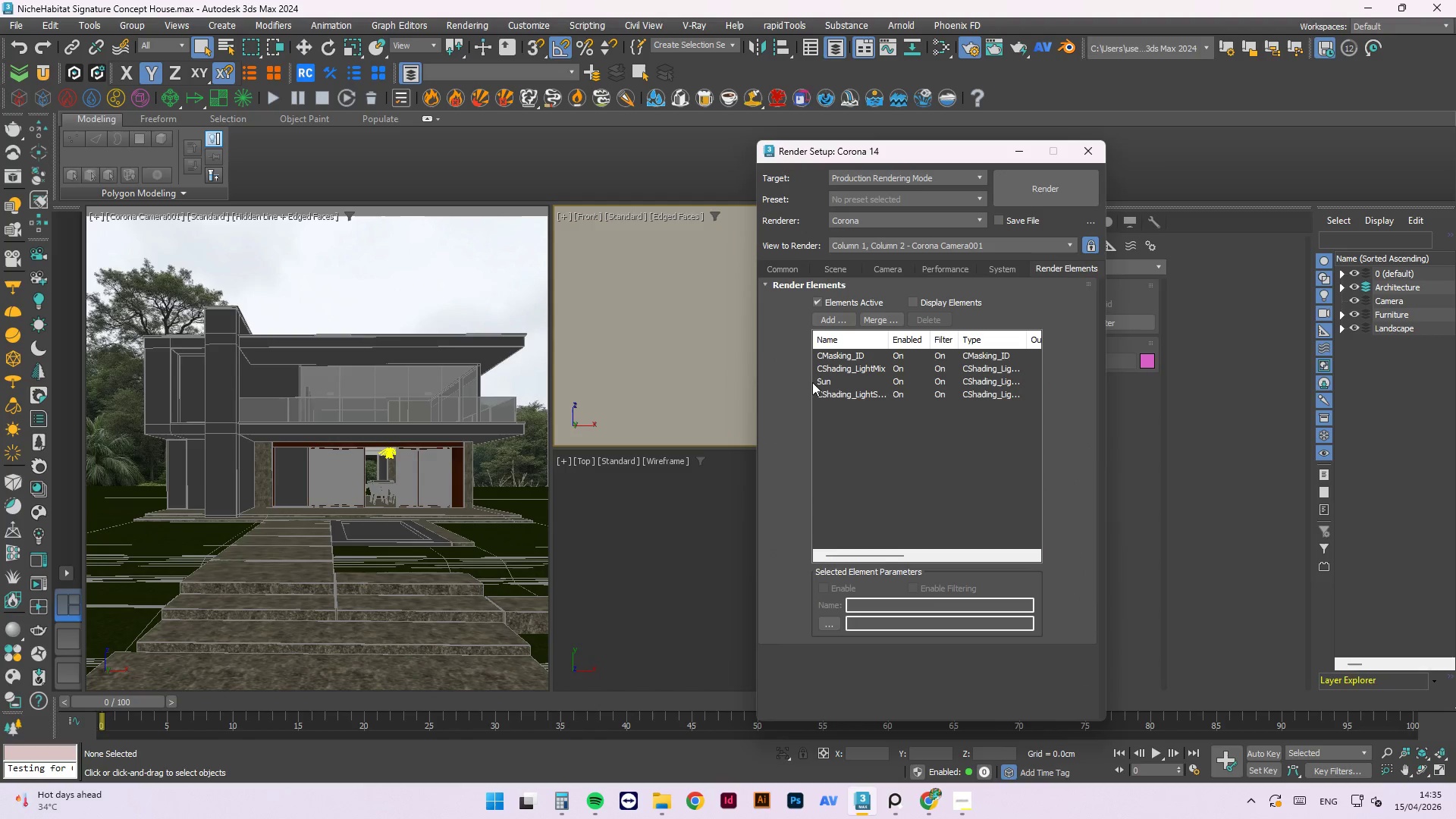 
double_click([827, 381])
 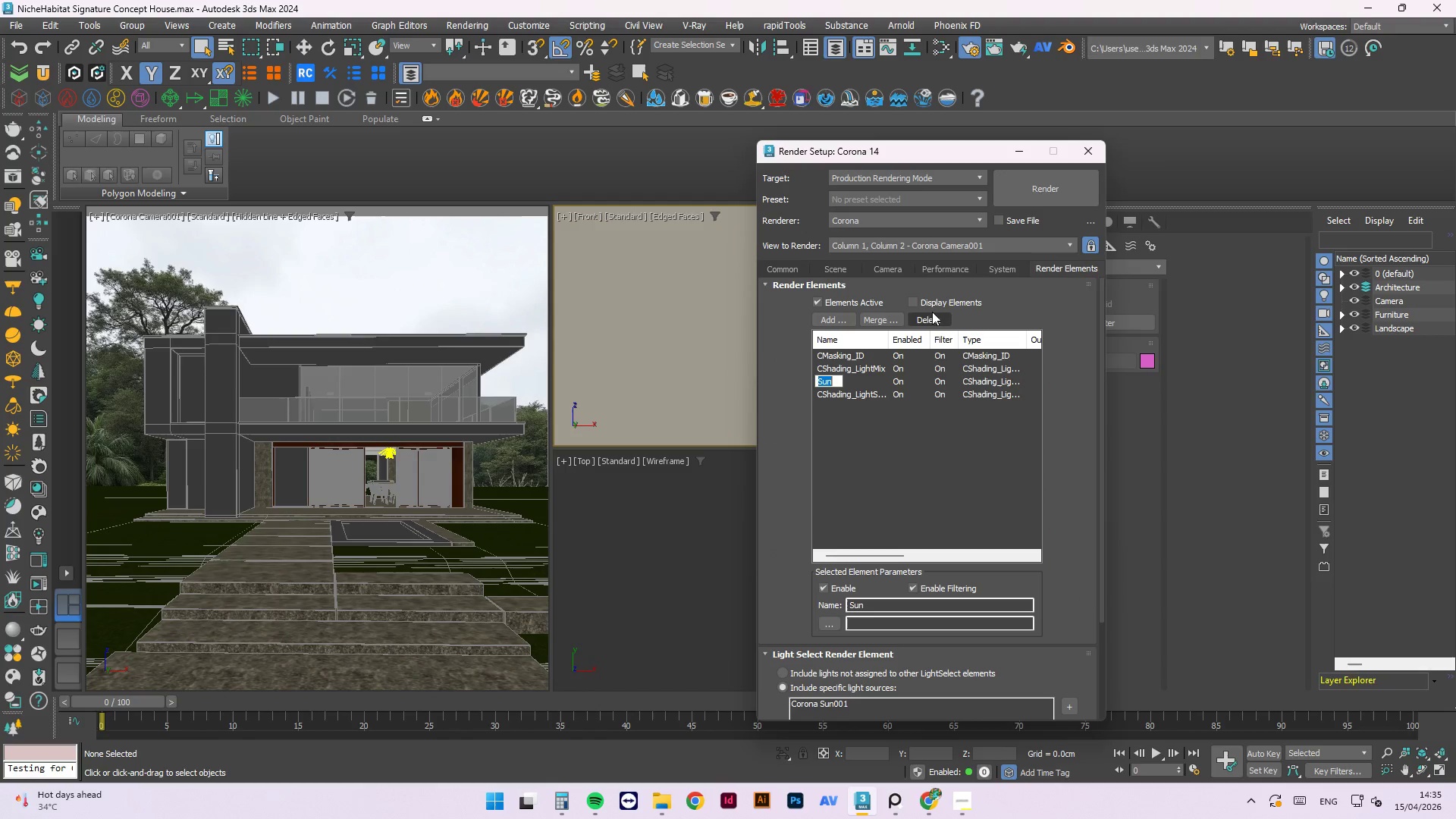 
left_click([930, 317])
 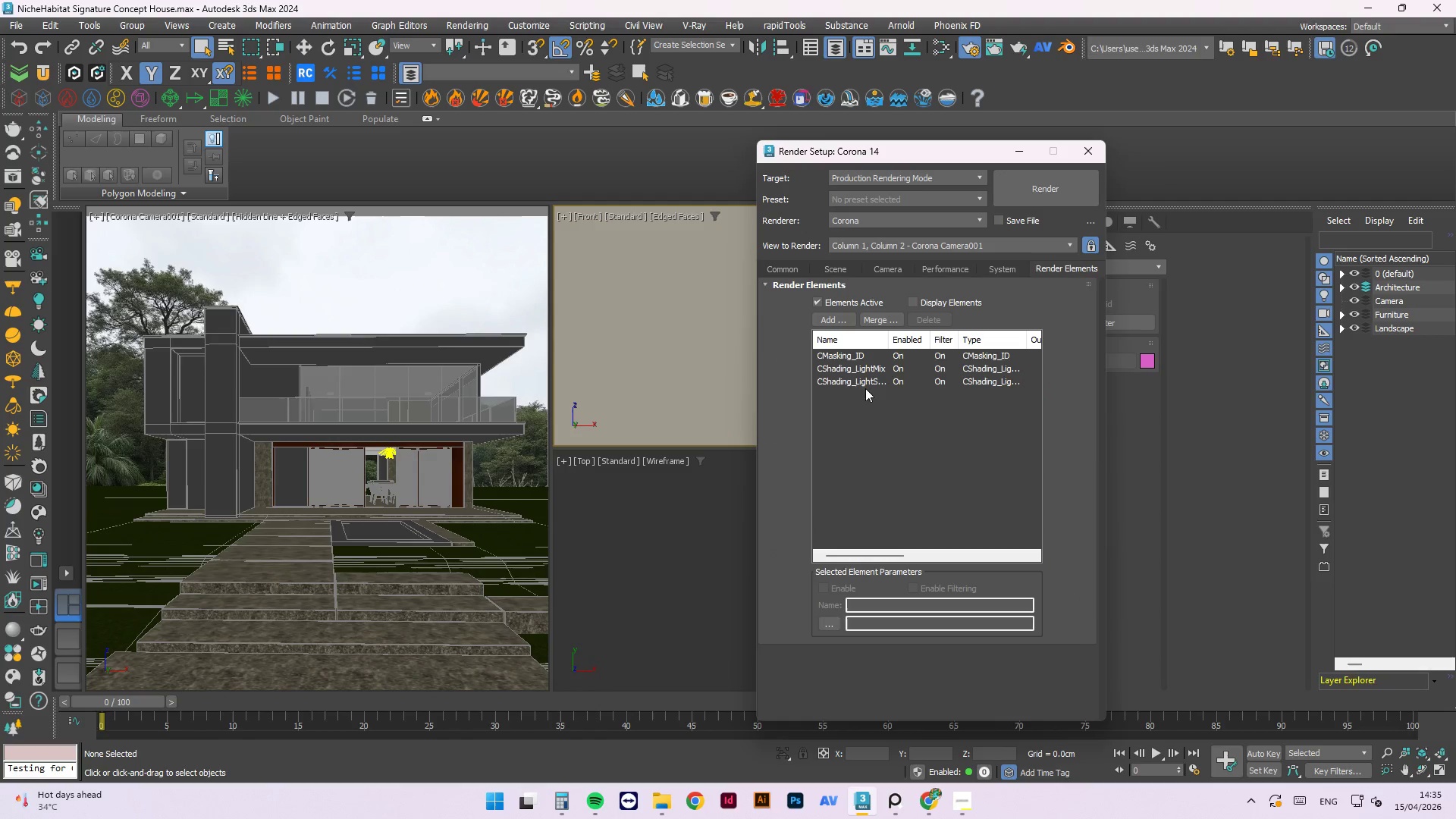 
left_click([864, 379])
 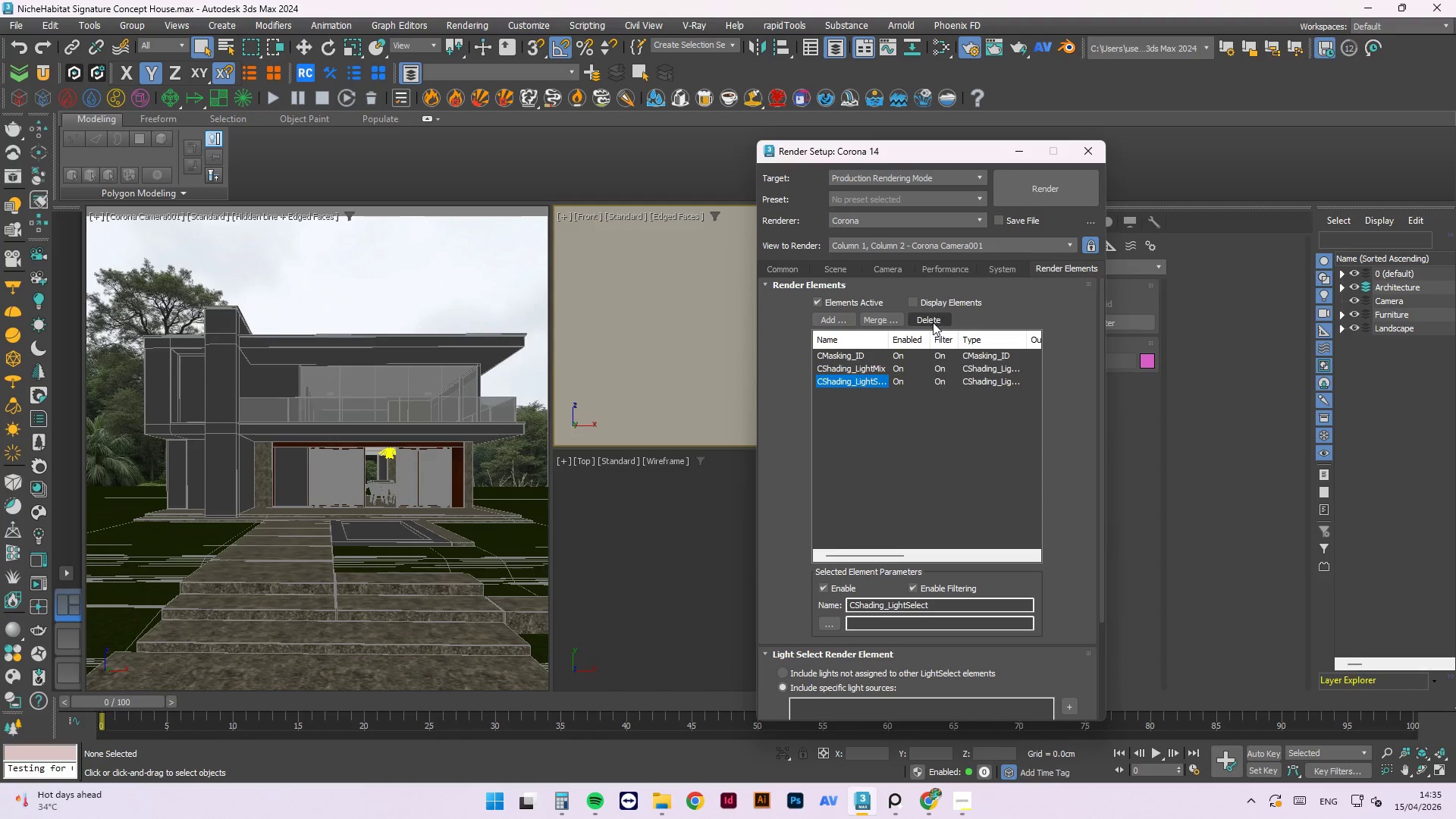 
left_click([933, 322])
 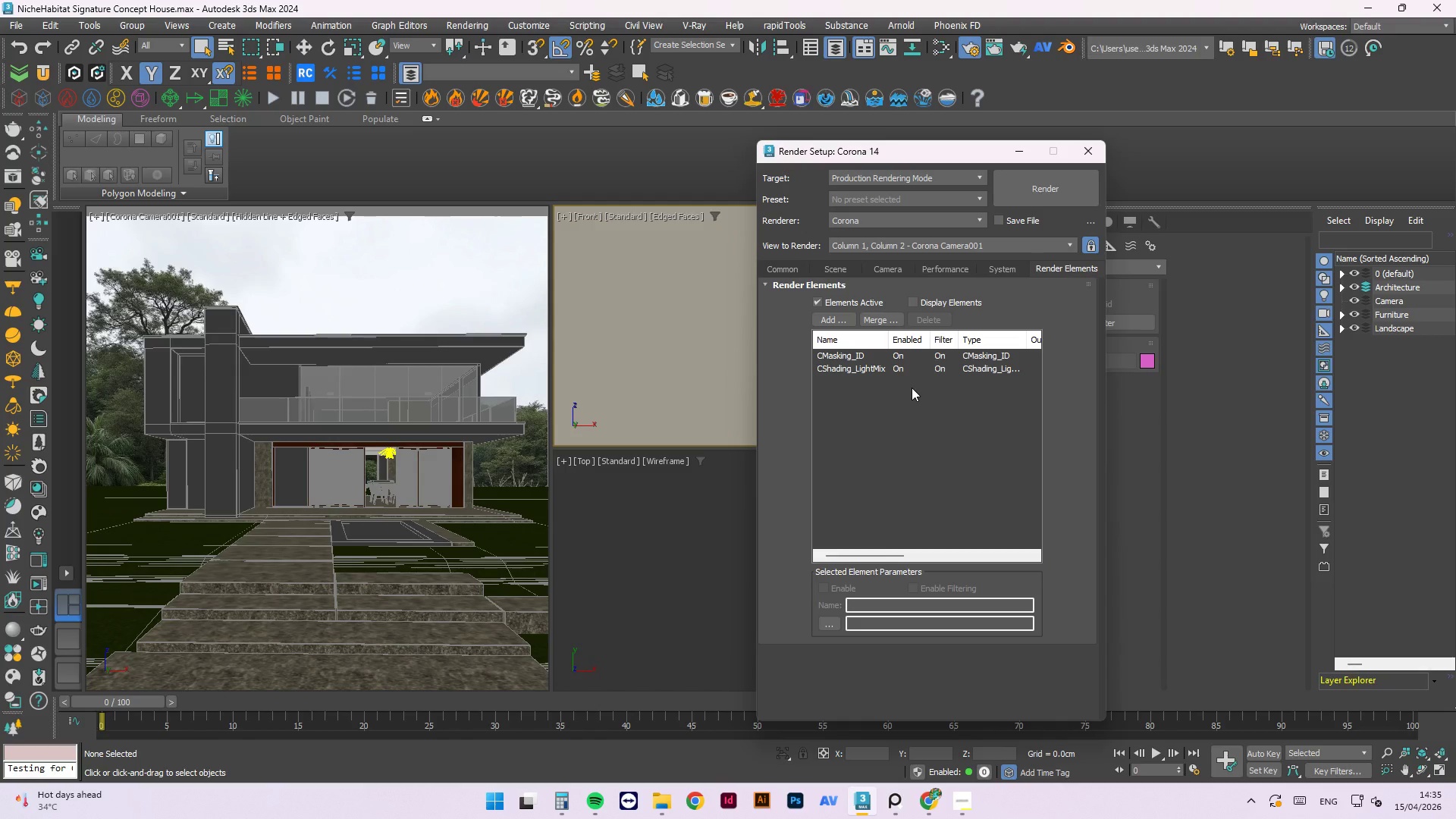 
wait(10.12)
 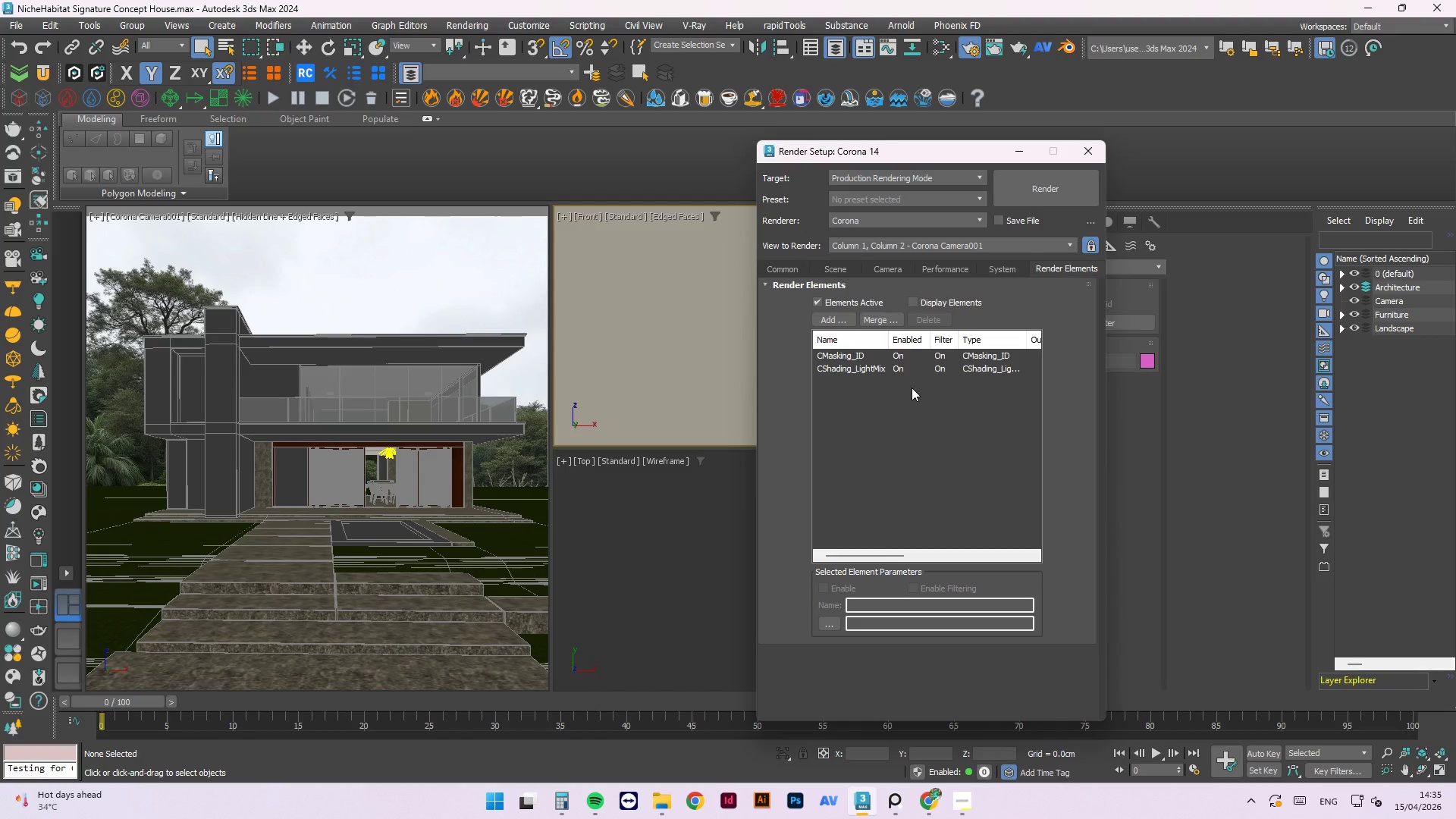 
left_click([955, 388])
 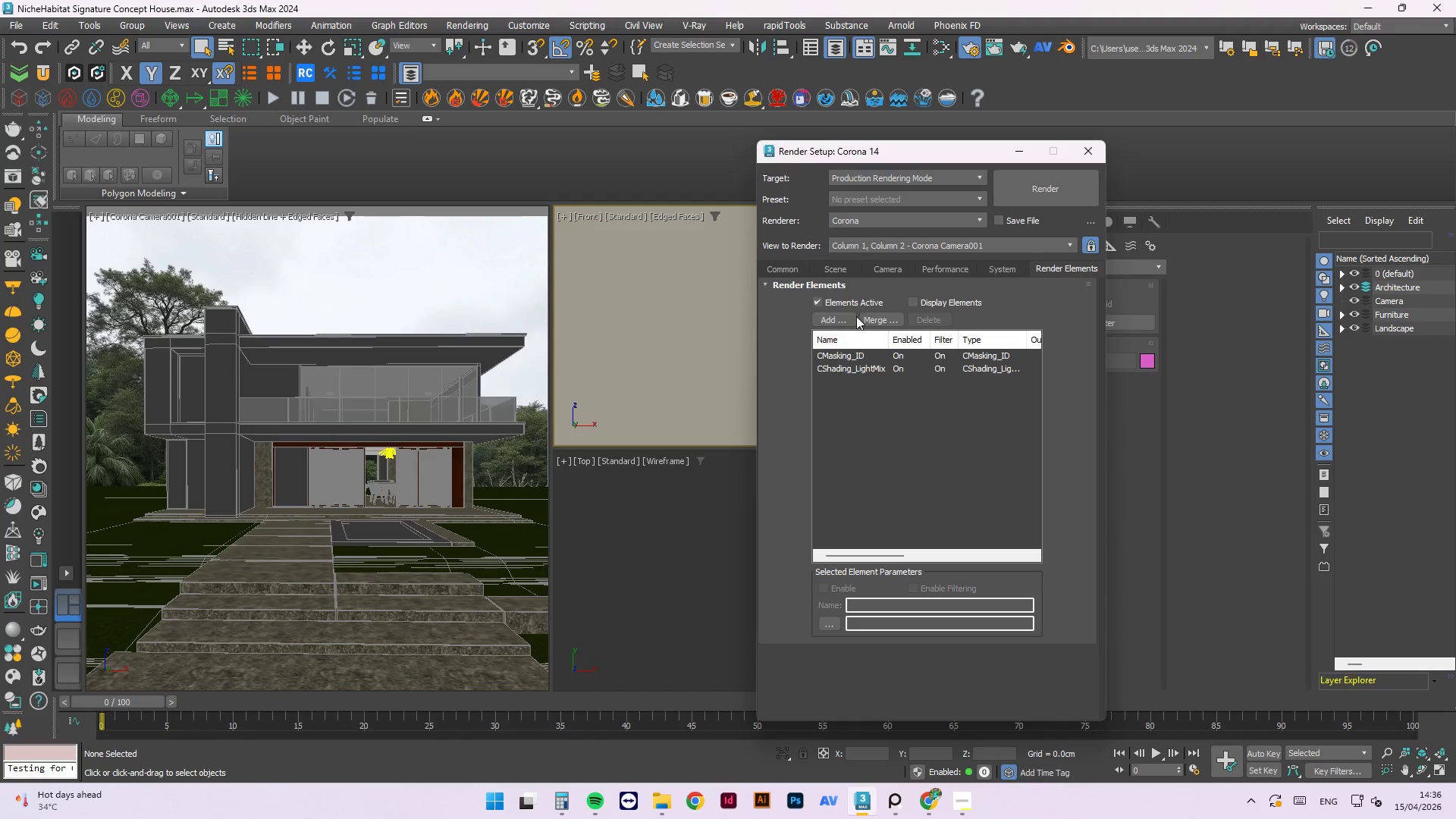 
left_click([851, 320])
 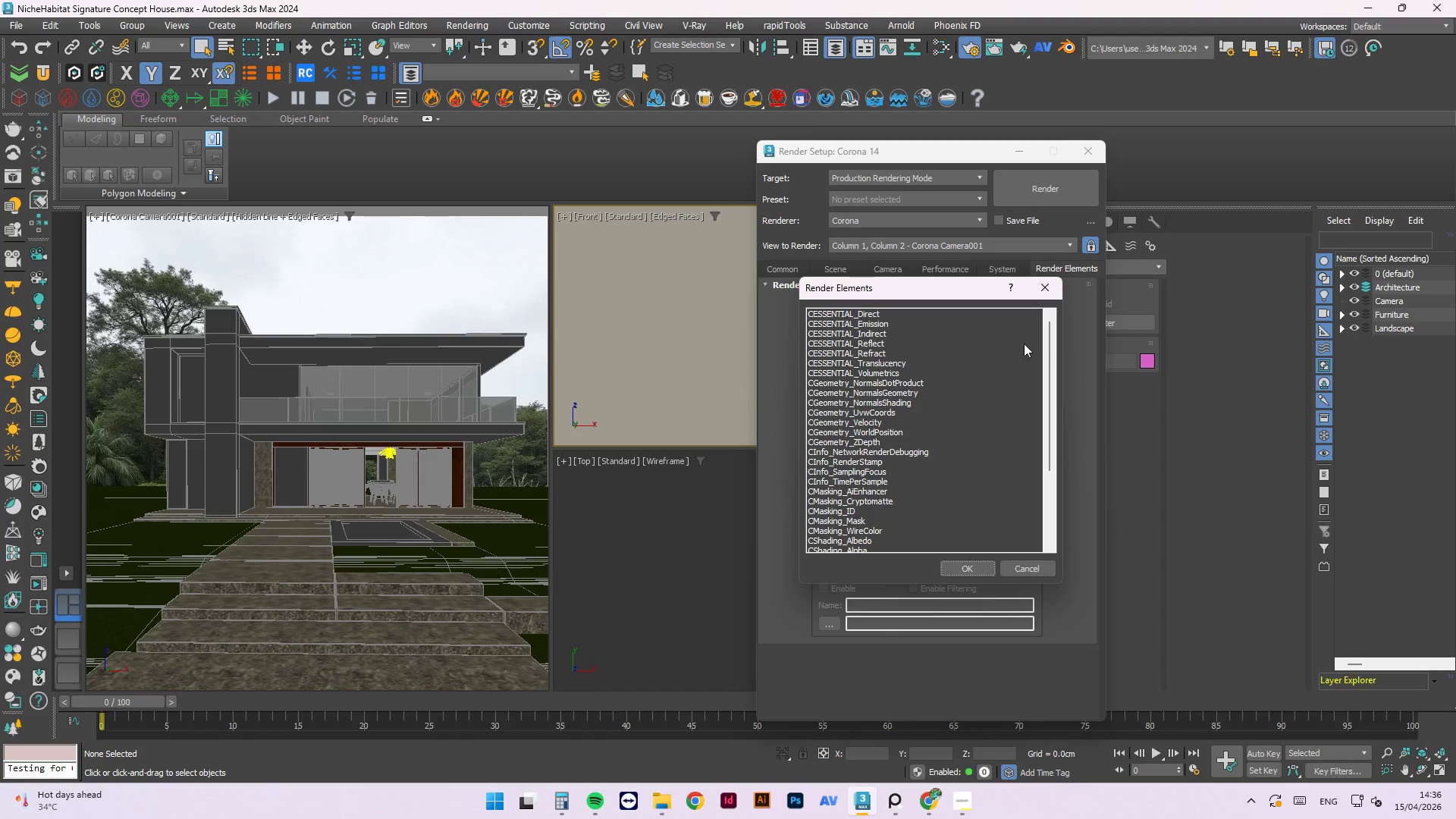 
left_click_drag(start_coordinate=[1051, 338], to_coordinate=[1036, 464])
 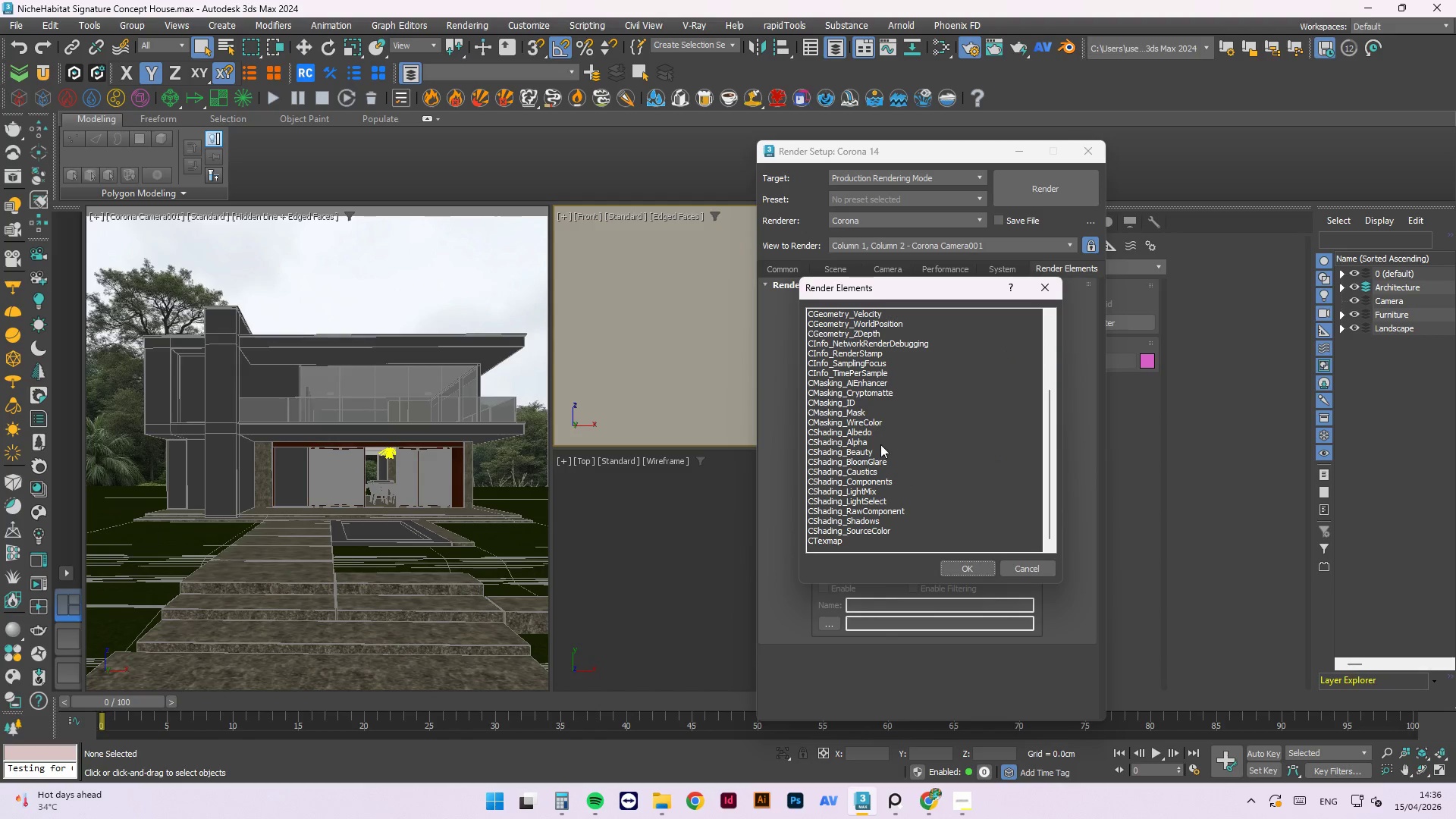 
left_click([876, 500])
 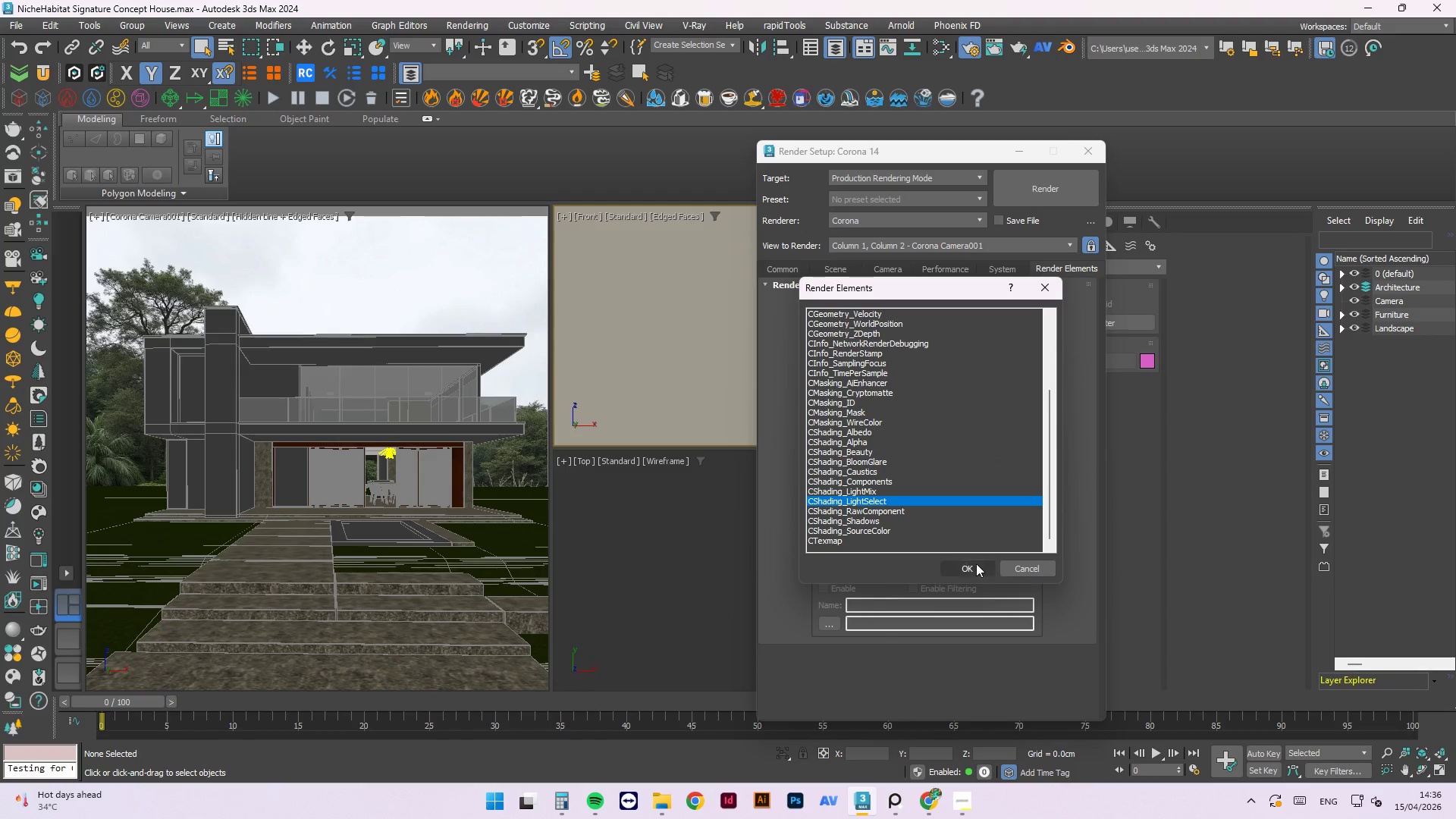 
double_click([978, 568])
 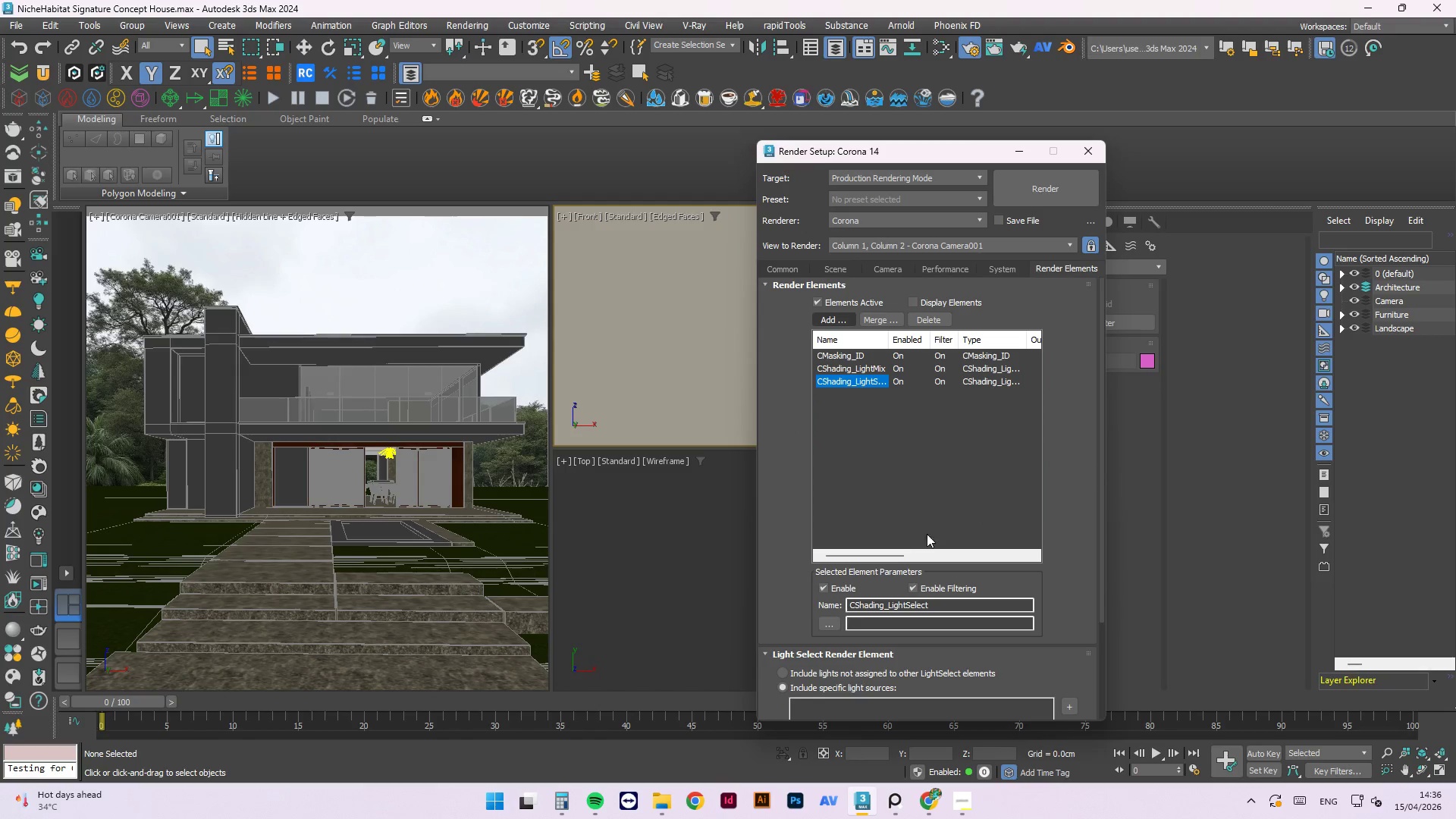 
left_click_drag(start_coordinate=[945, 607], to_coordinate=[783, 602])
 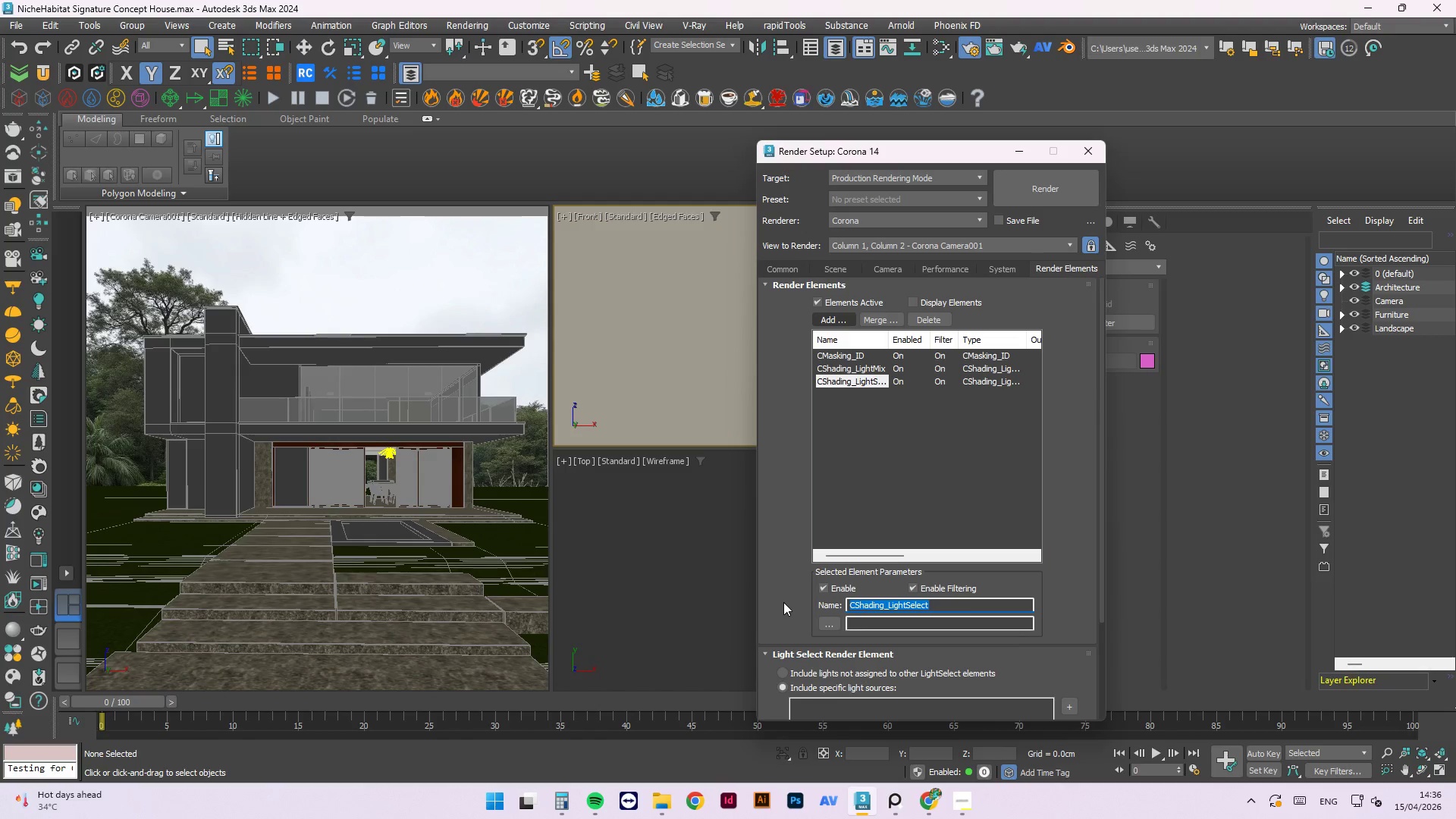 
type(Environment)
 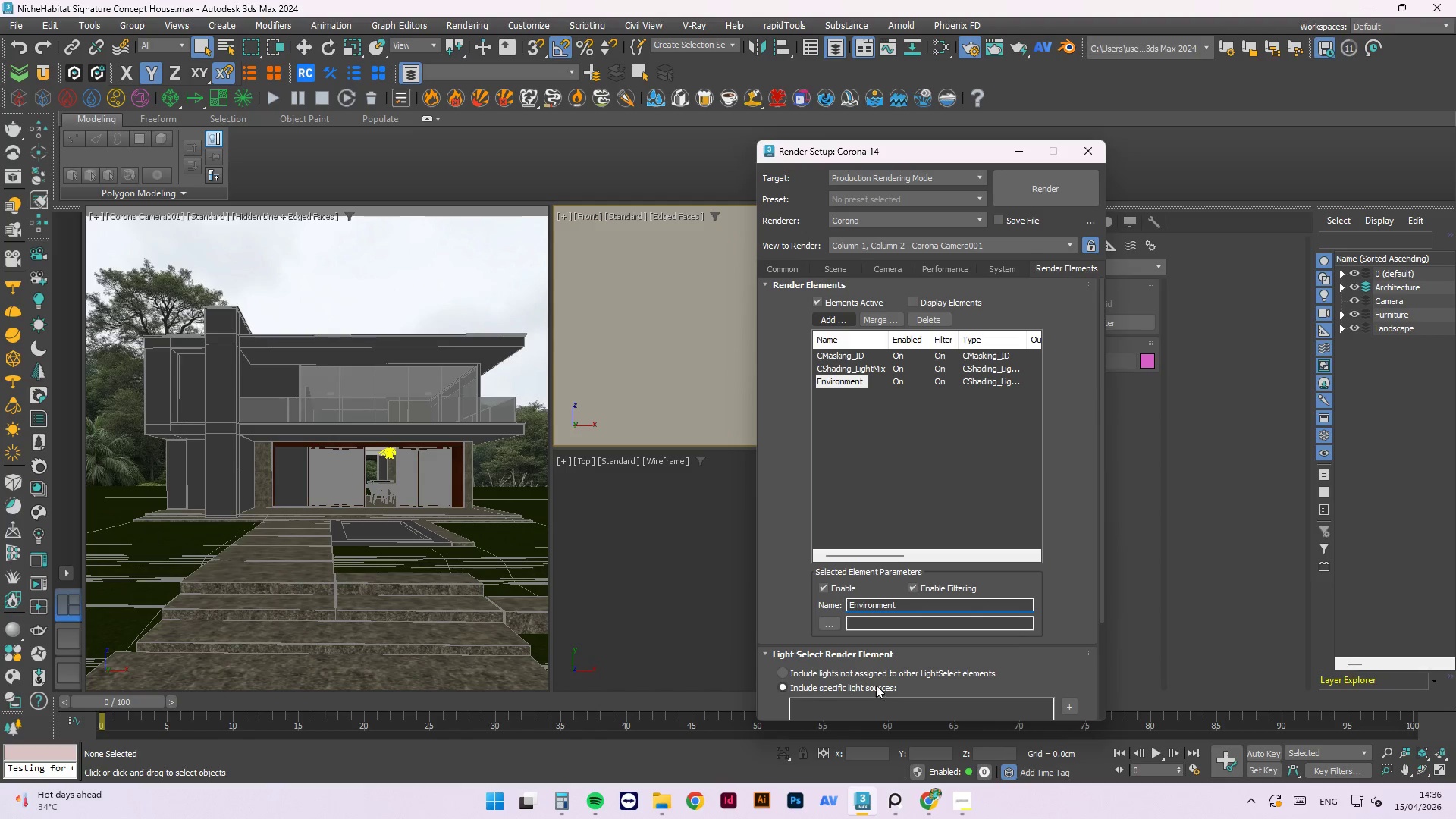 
scroll: coordinate [835, 629], scroll_direction: down, amount: 14.0
 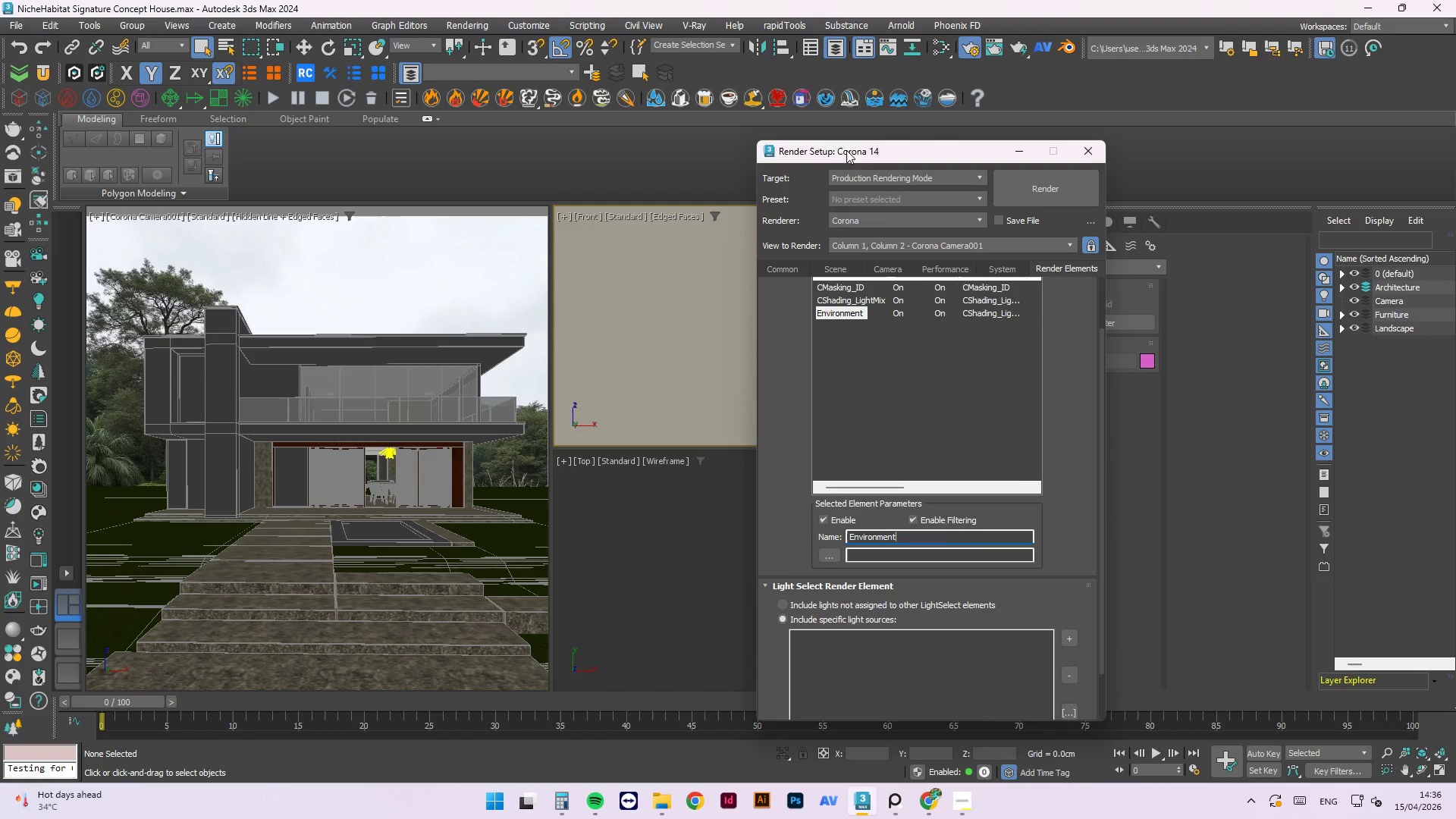 
left_click_drag(start_coordinate=[852, 159], to_coordinate=[861, 51])
 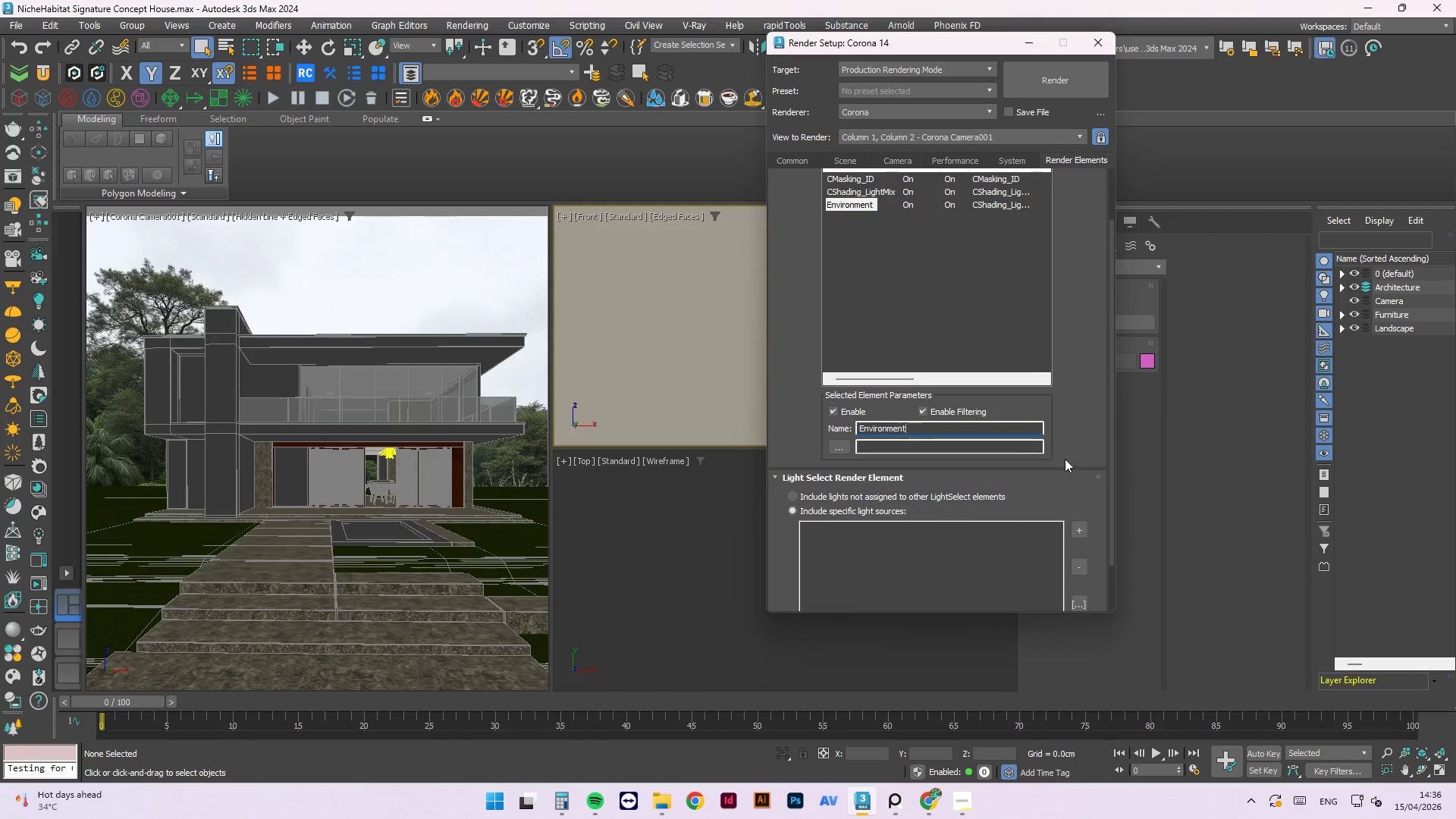 
left_click([1080, 462])
 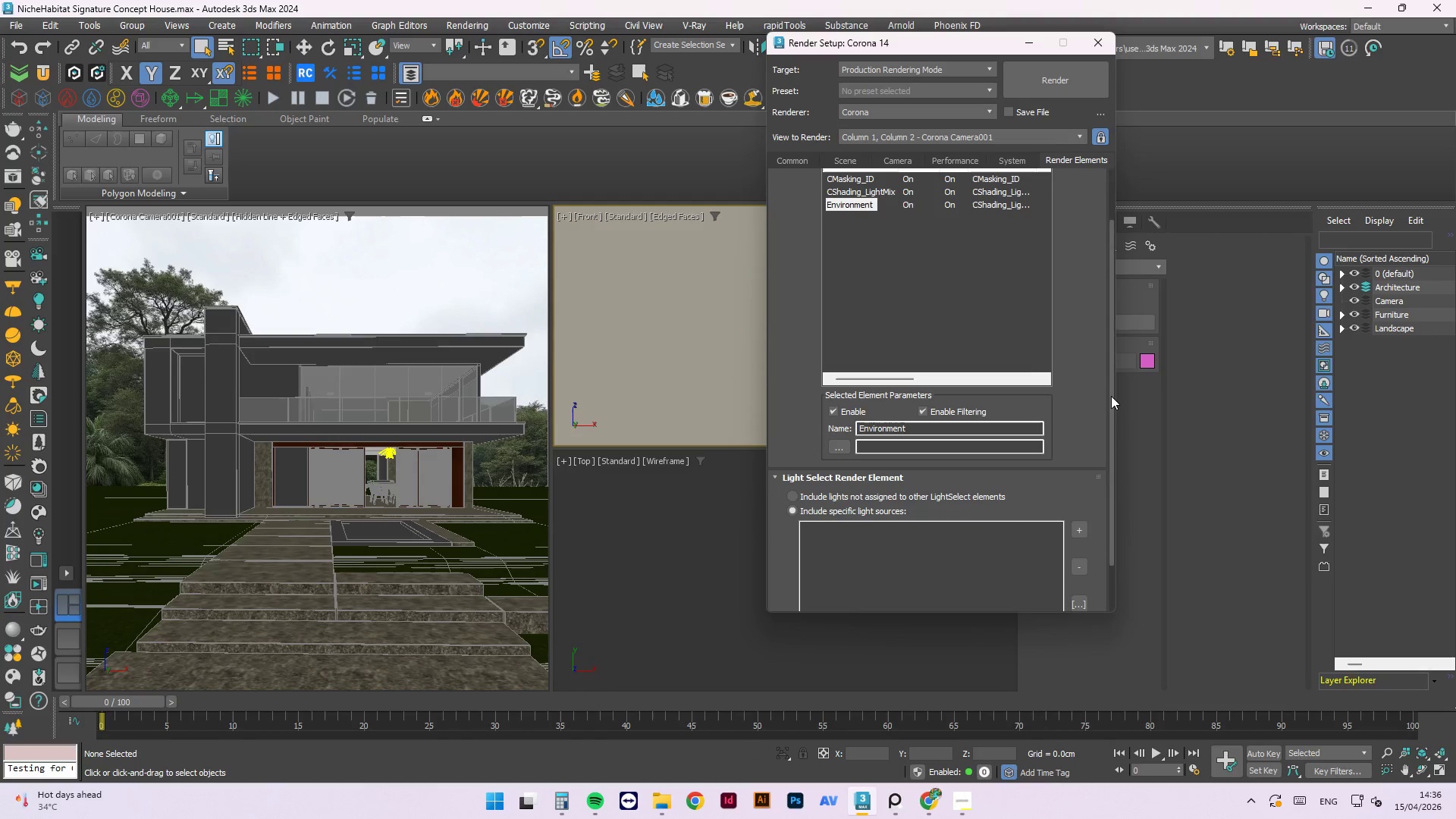 
left_click_drag(start_coordinate=[1111, 396], to_coordinate=[1101, 489])
 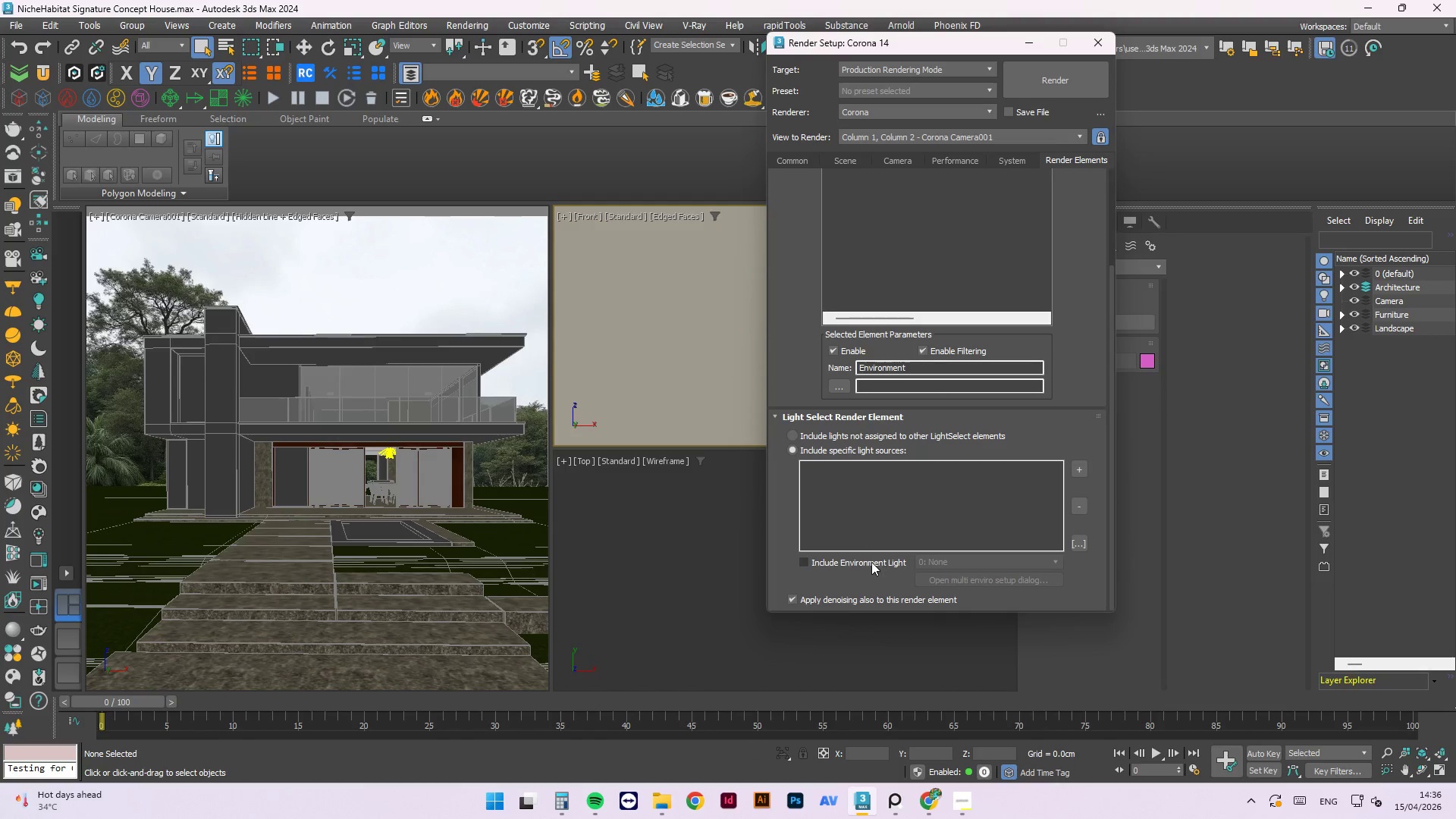 
left_click([871, 562])
 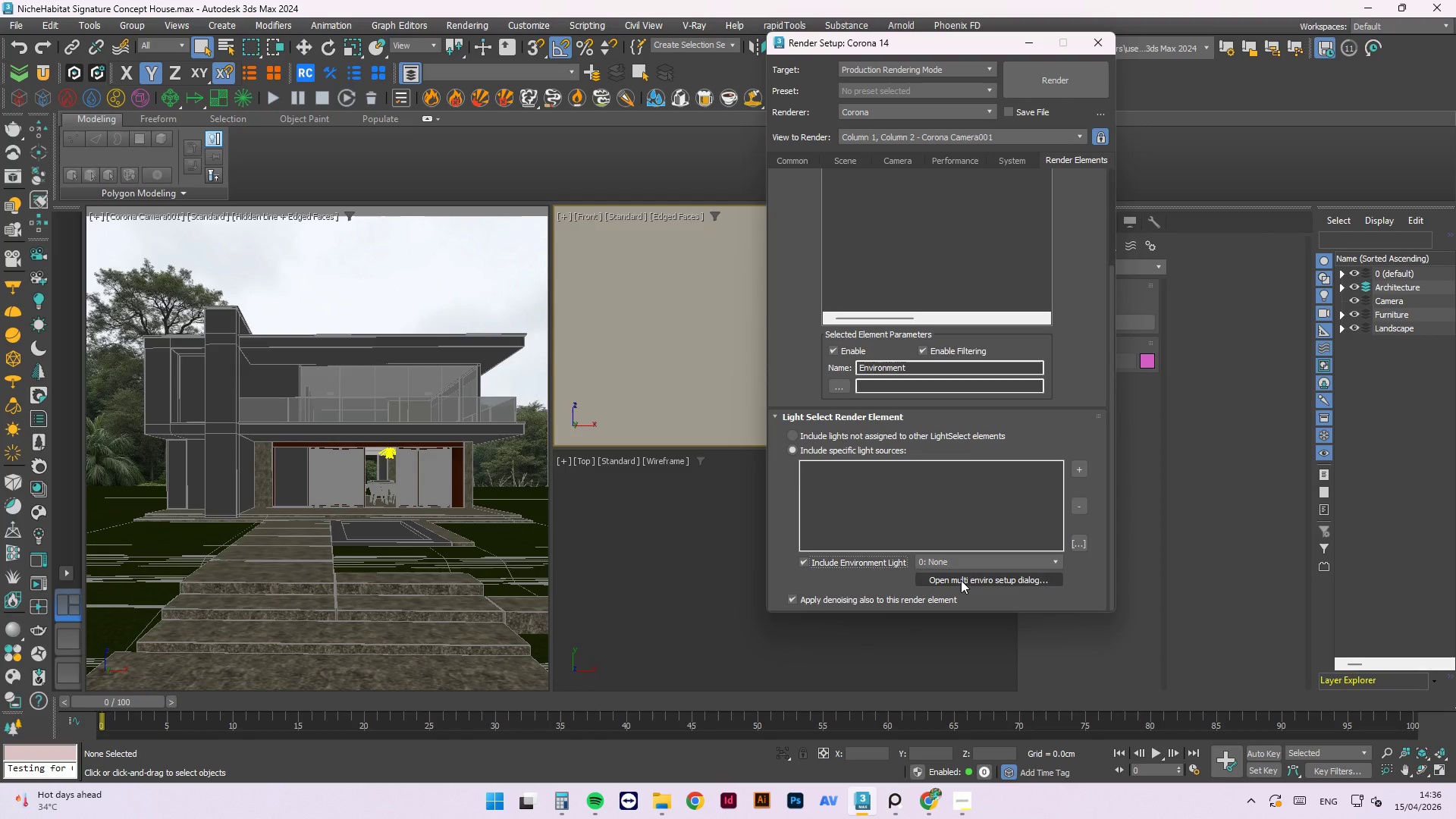 
wait(5.02)
 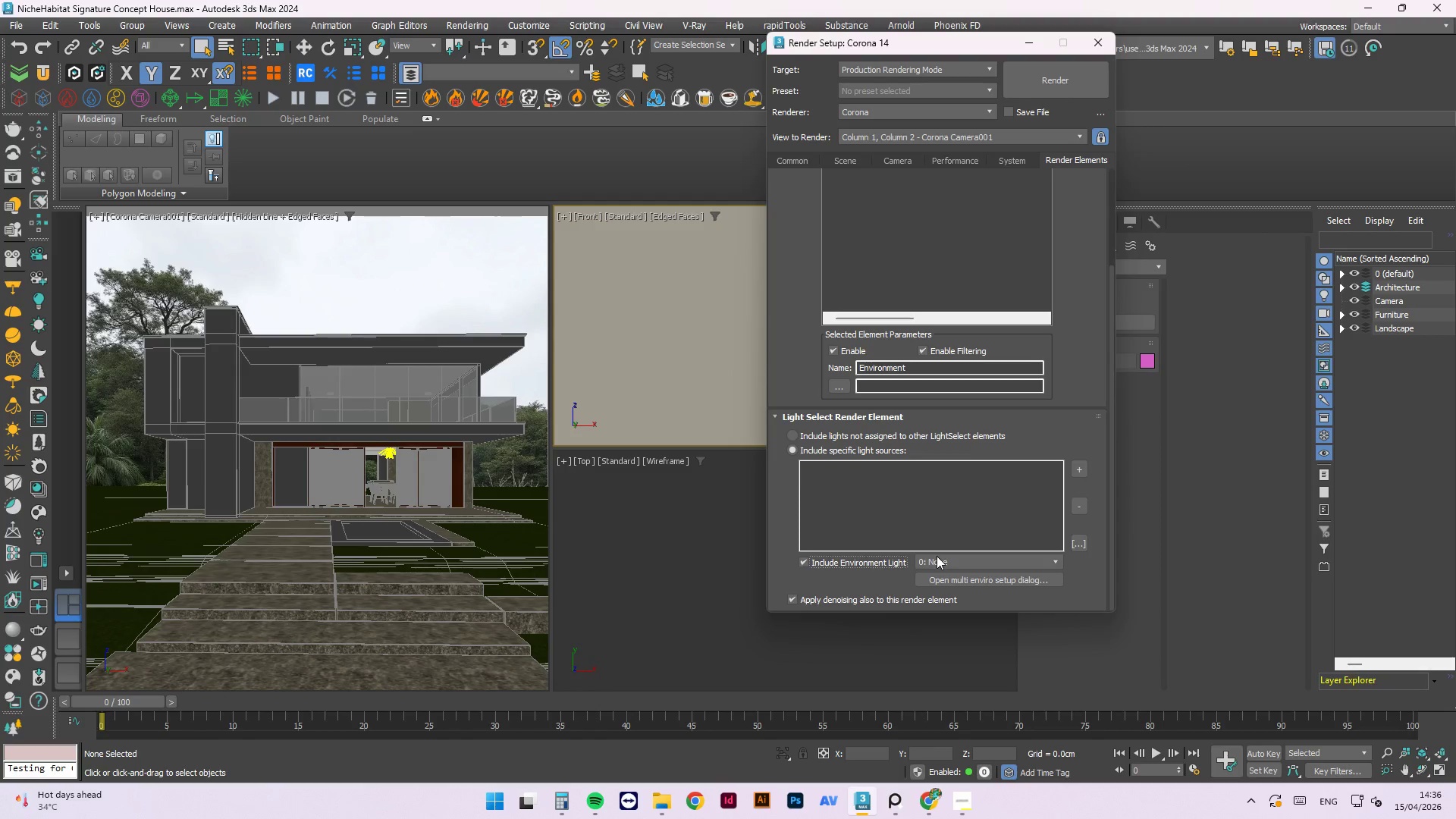 
left_click([1202, 120])
 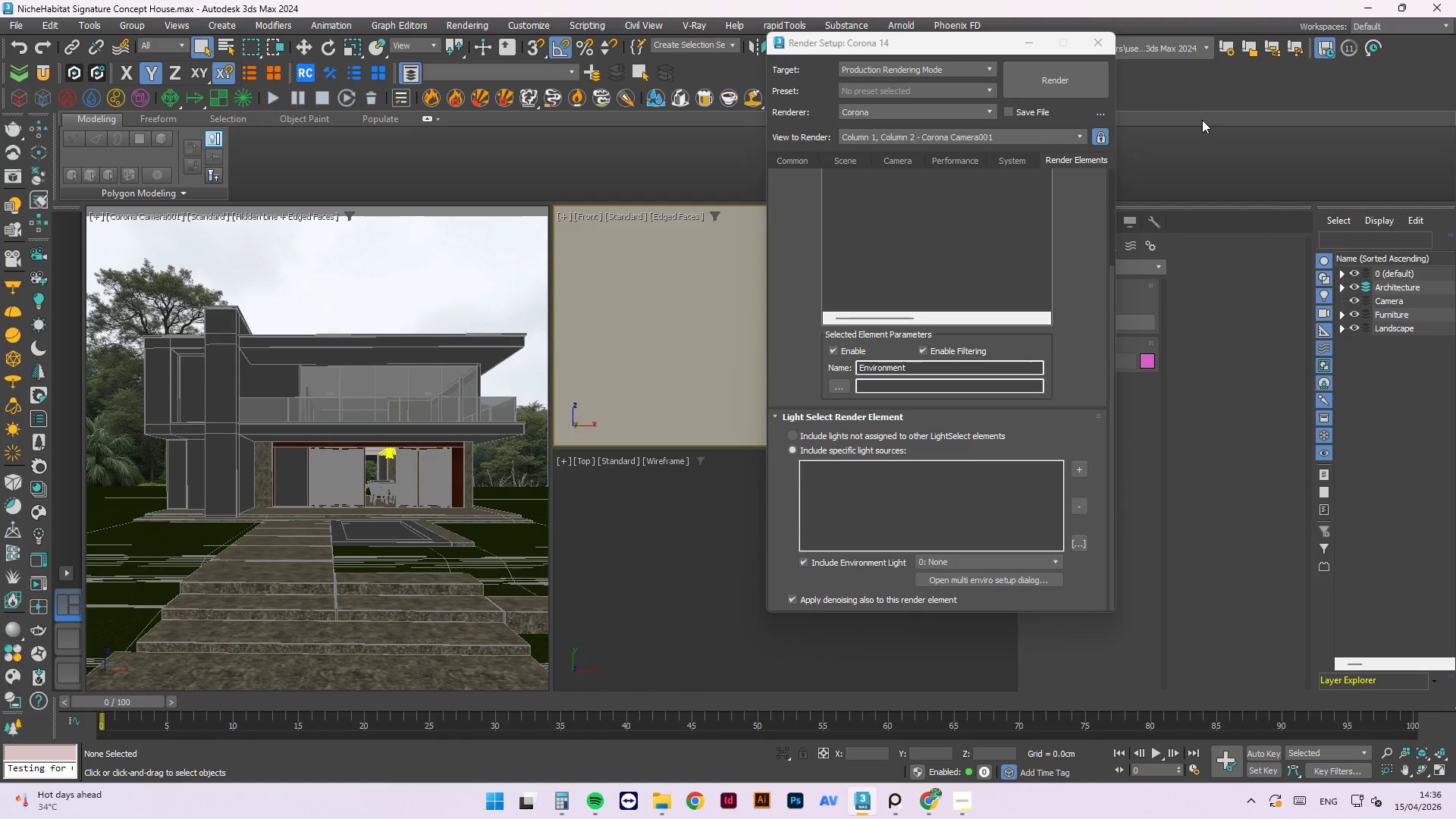 
key(M)
 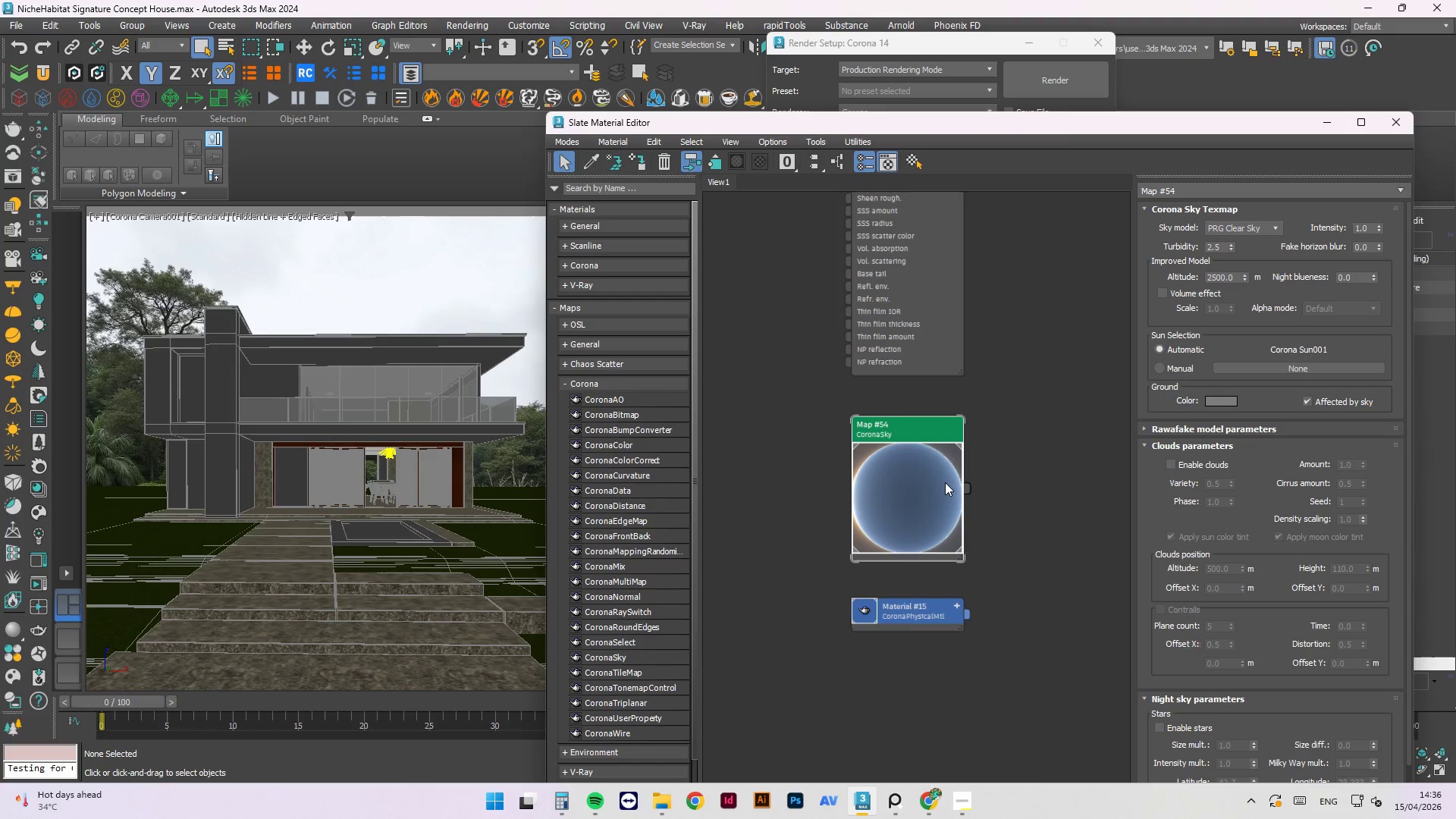 
left_click([912, 441])
 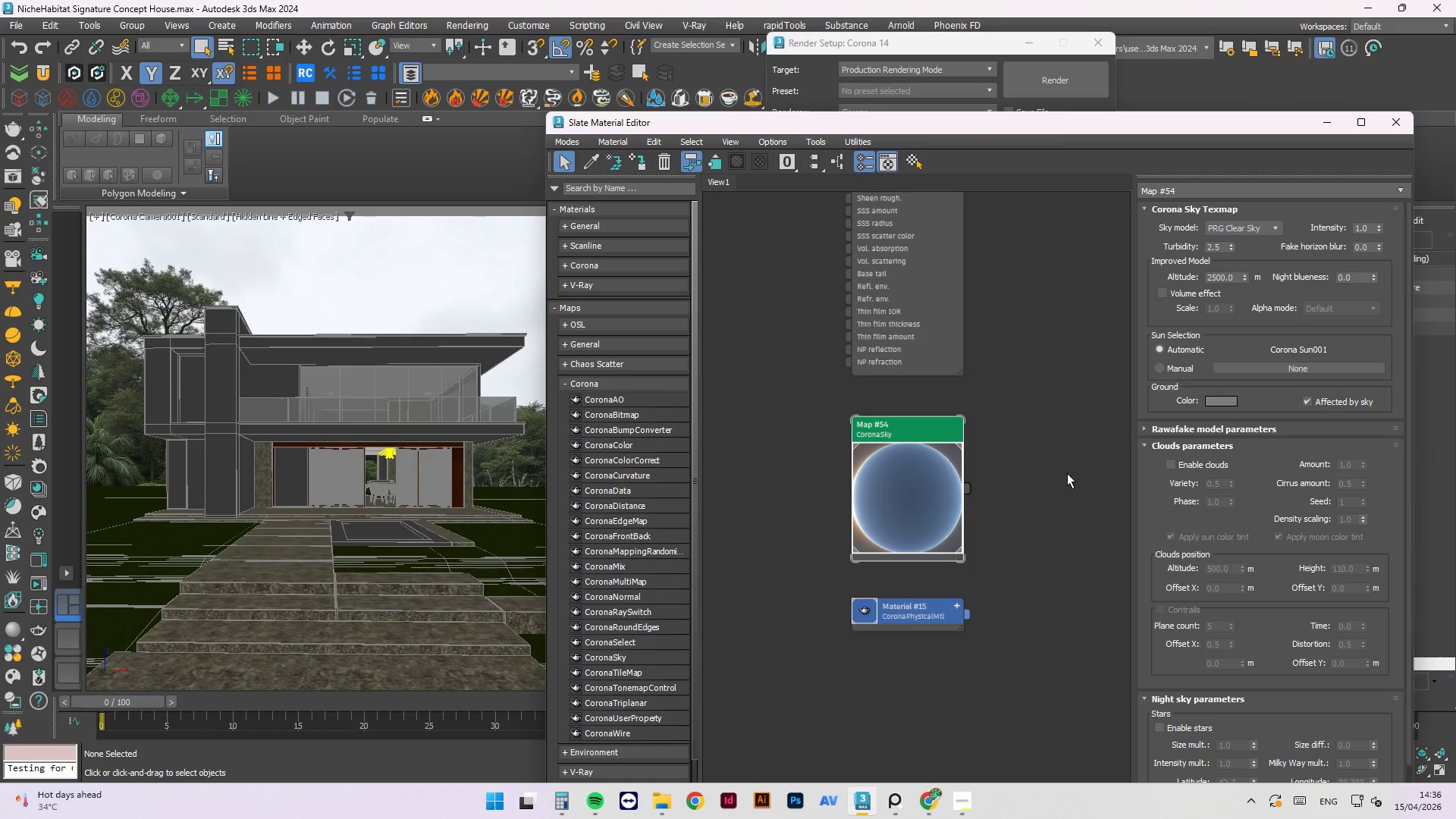 
right_click([1037, 399])
 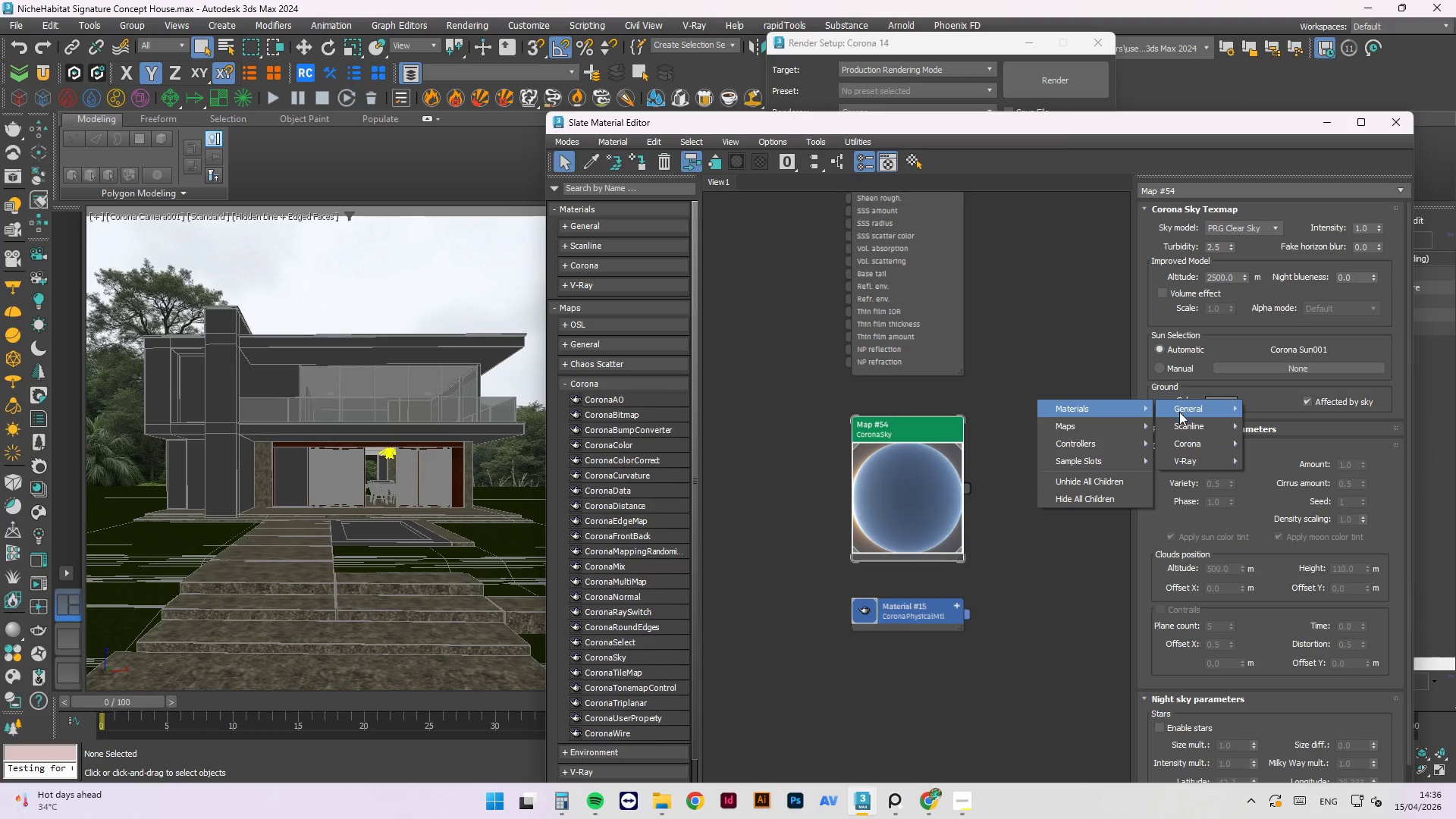 
left_click([1194, 406])
 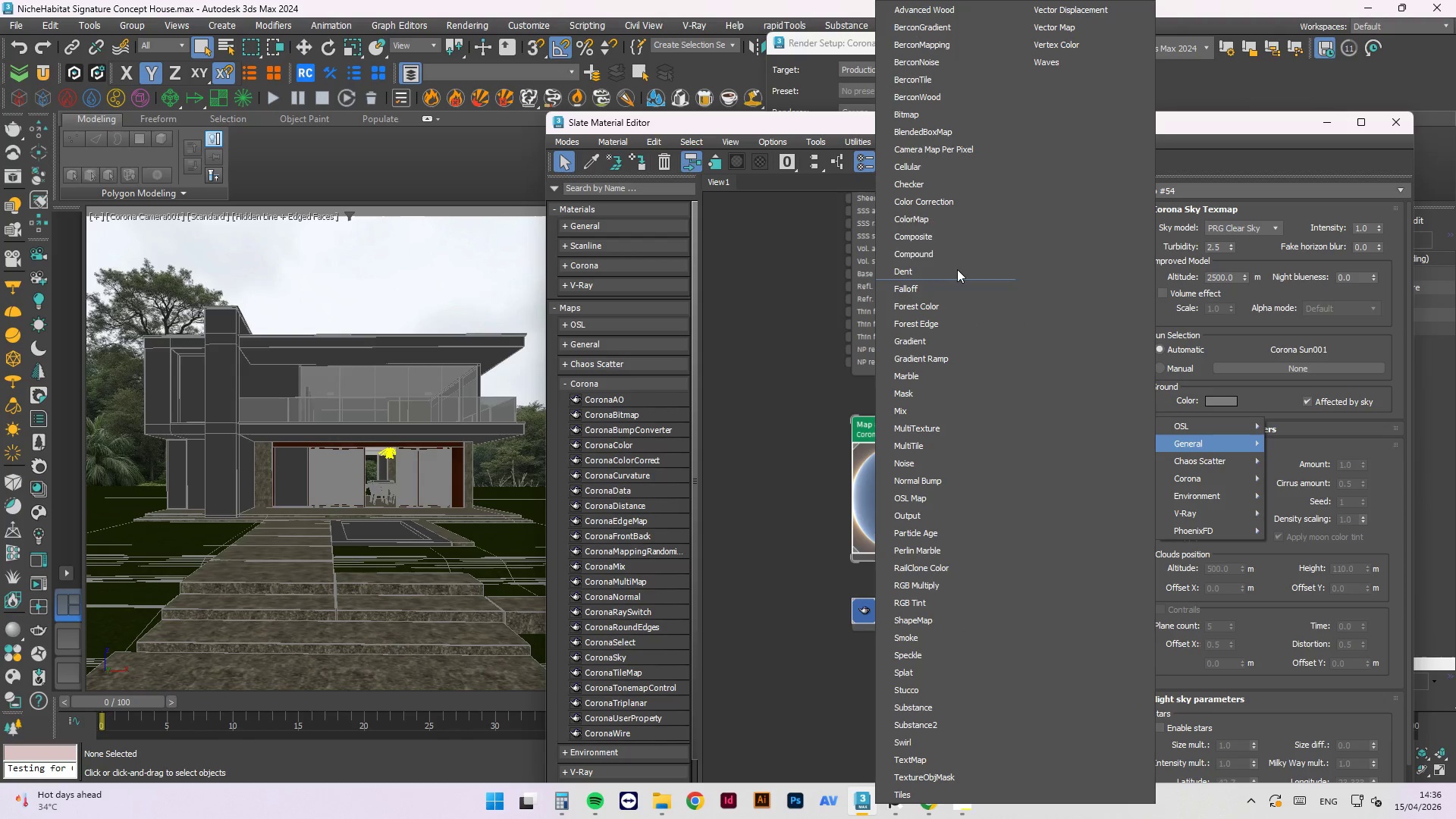 
left_click([920, 200])
 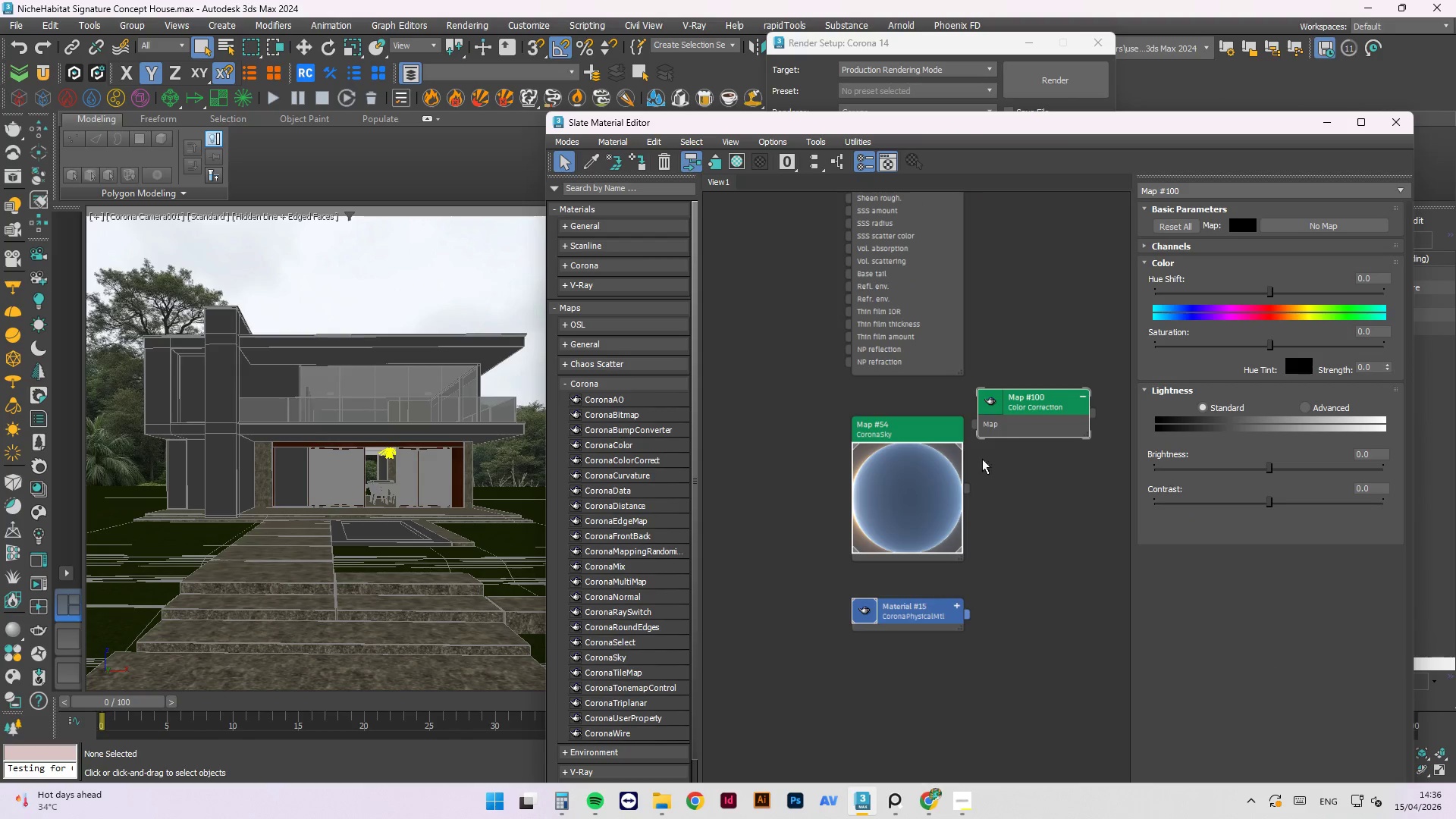 
left_click_drag(start_coordinate=[1002, 429], to_coordinate=[1023, 513])
 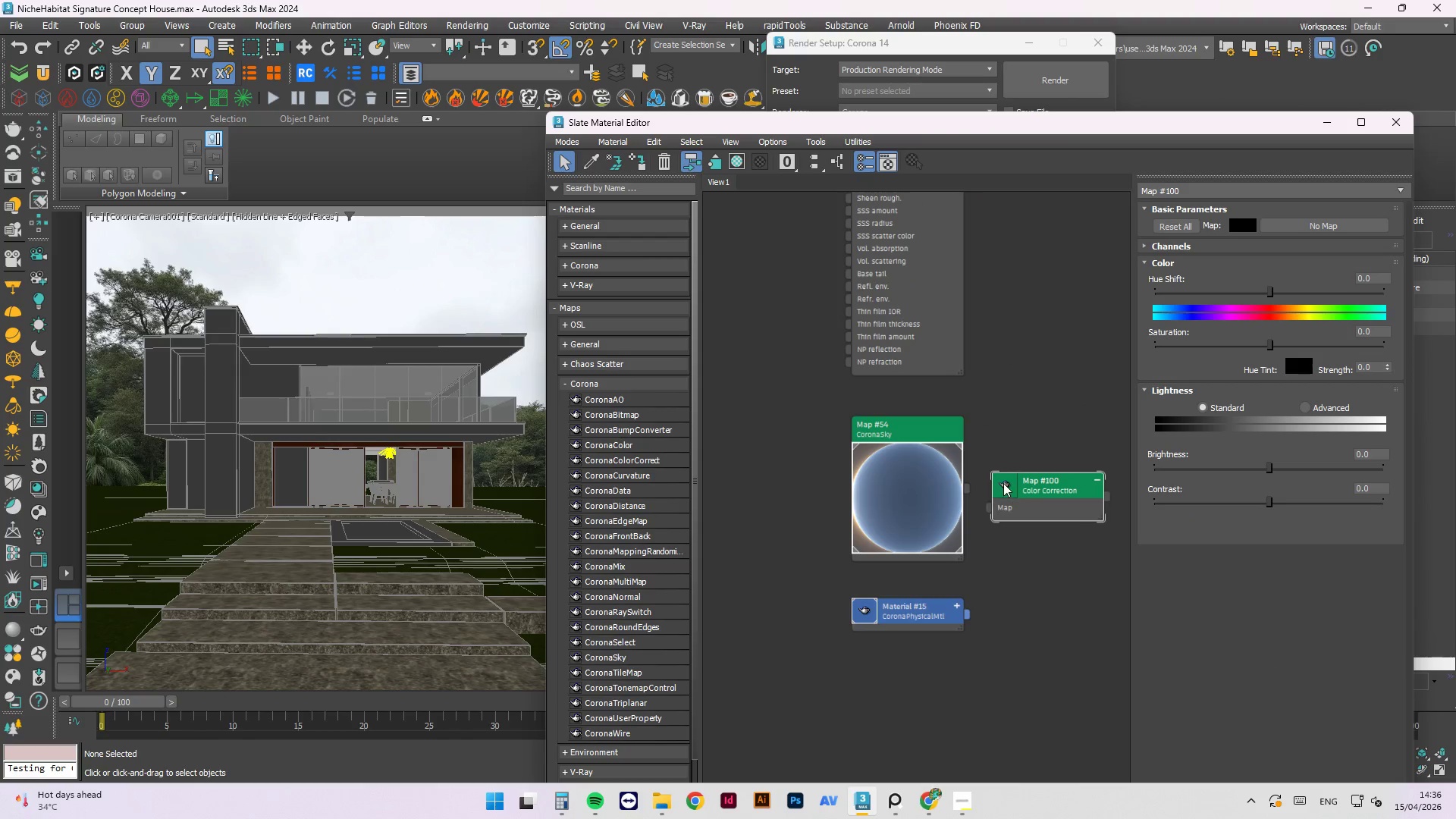 
double_click([1003, 483])
 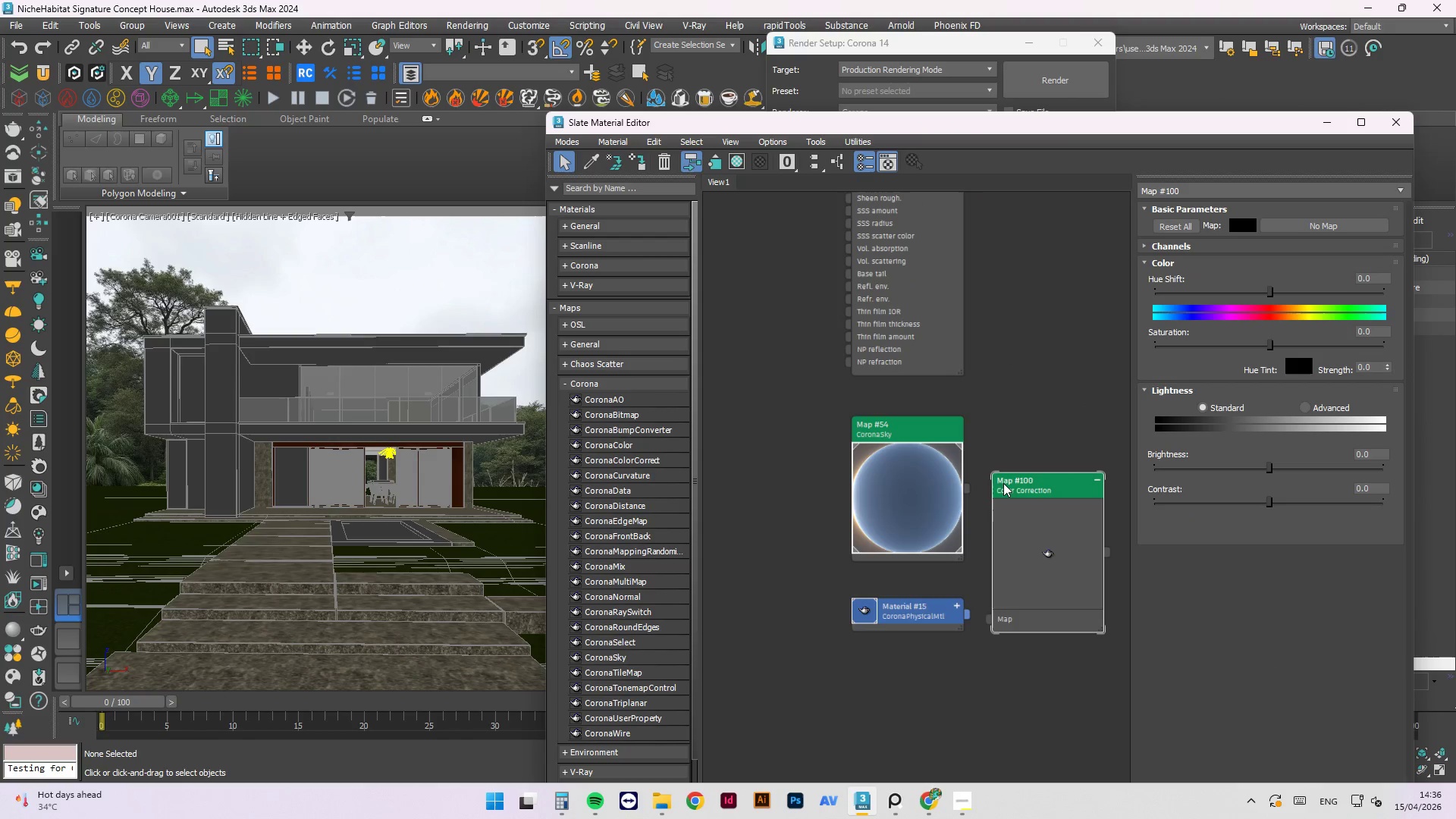 
triple_click([1003, 483])
 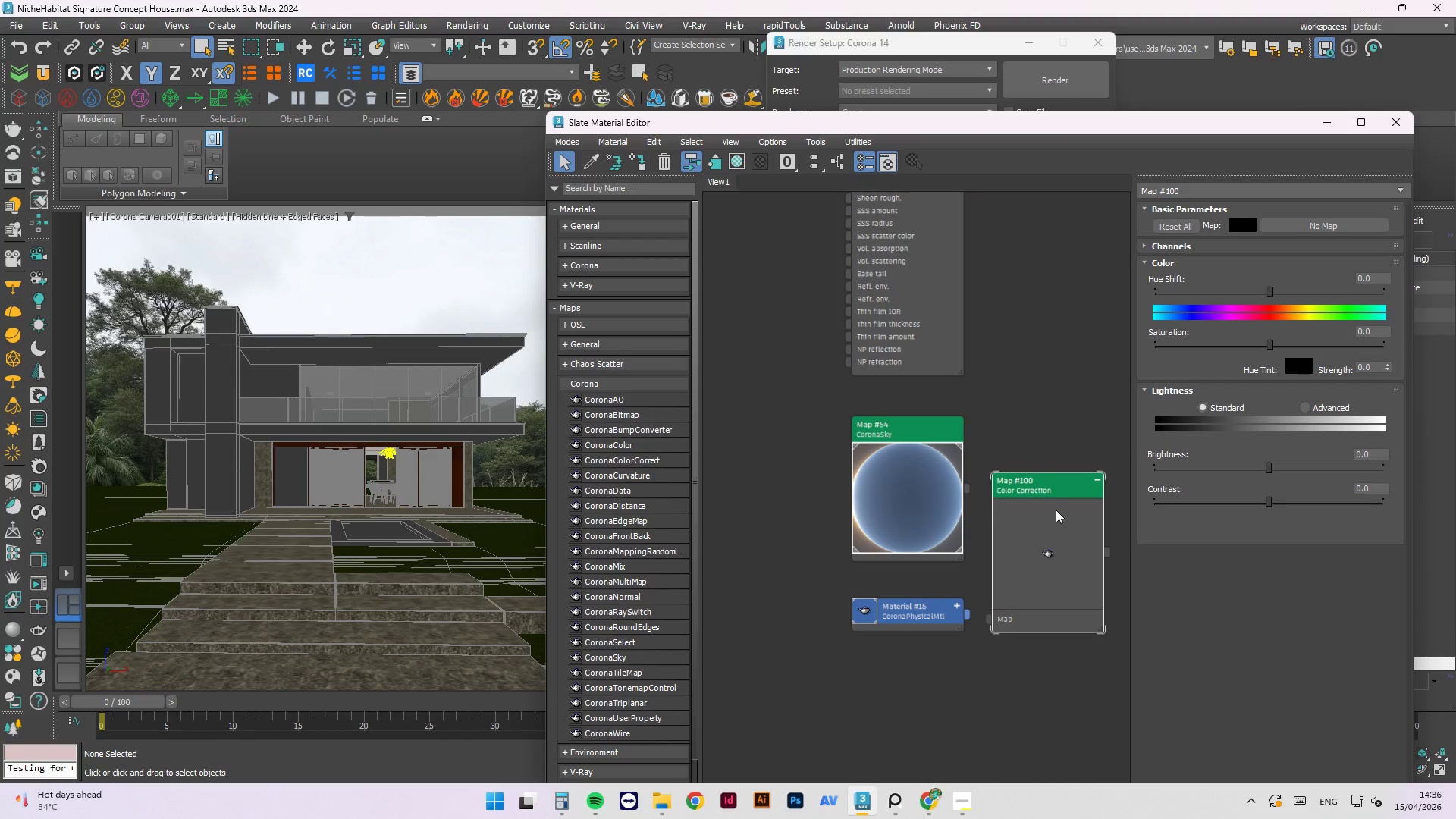 
triple_click([1056, 510])
 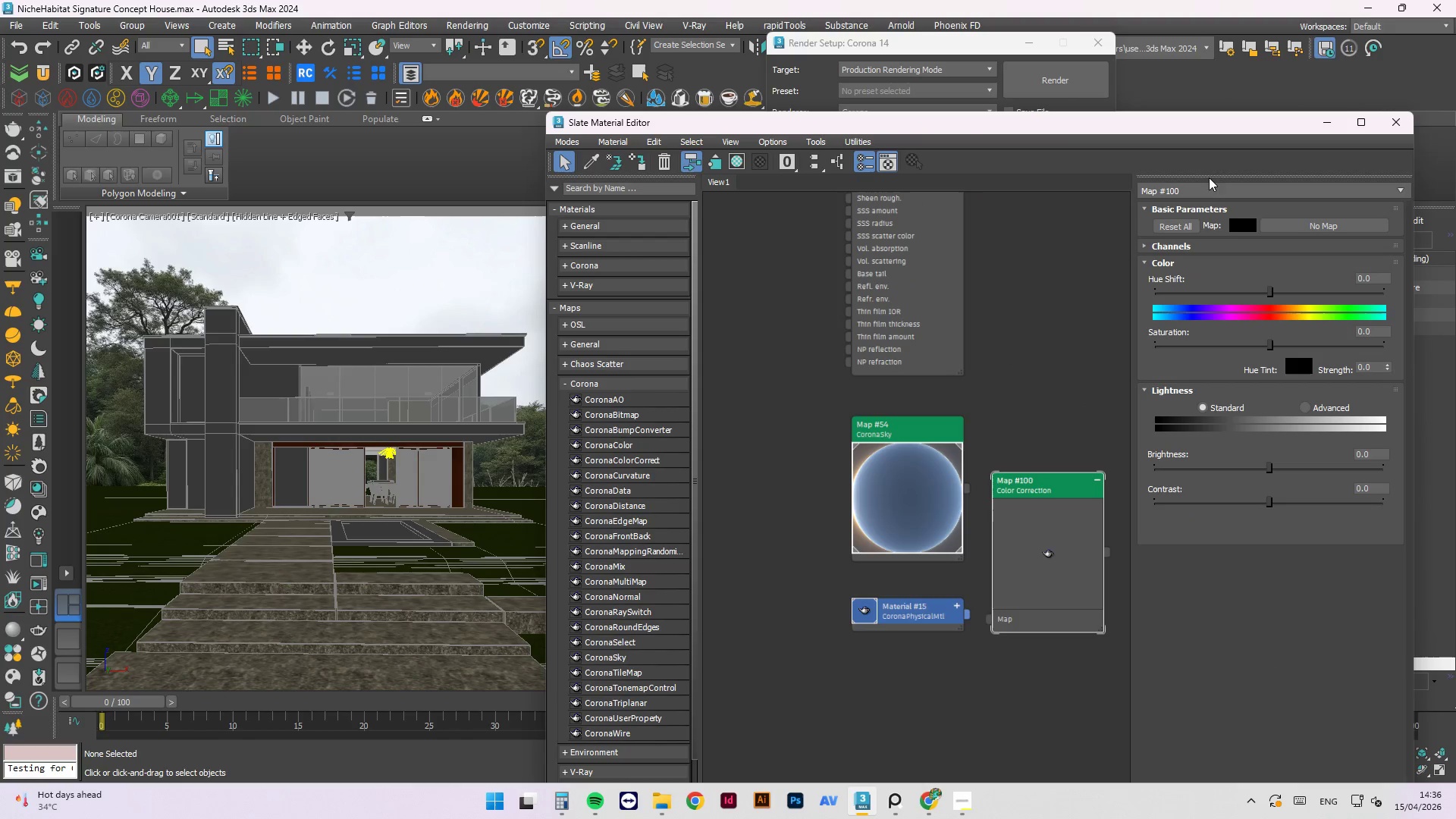 
left_click_drag(start_coordinate=[1203, 184], to_coordinate=[1064, 189])
 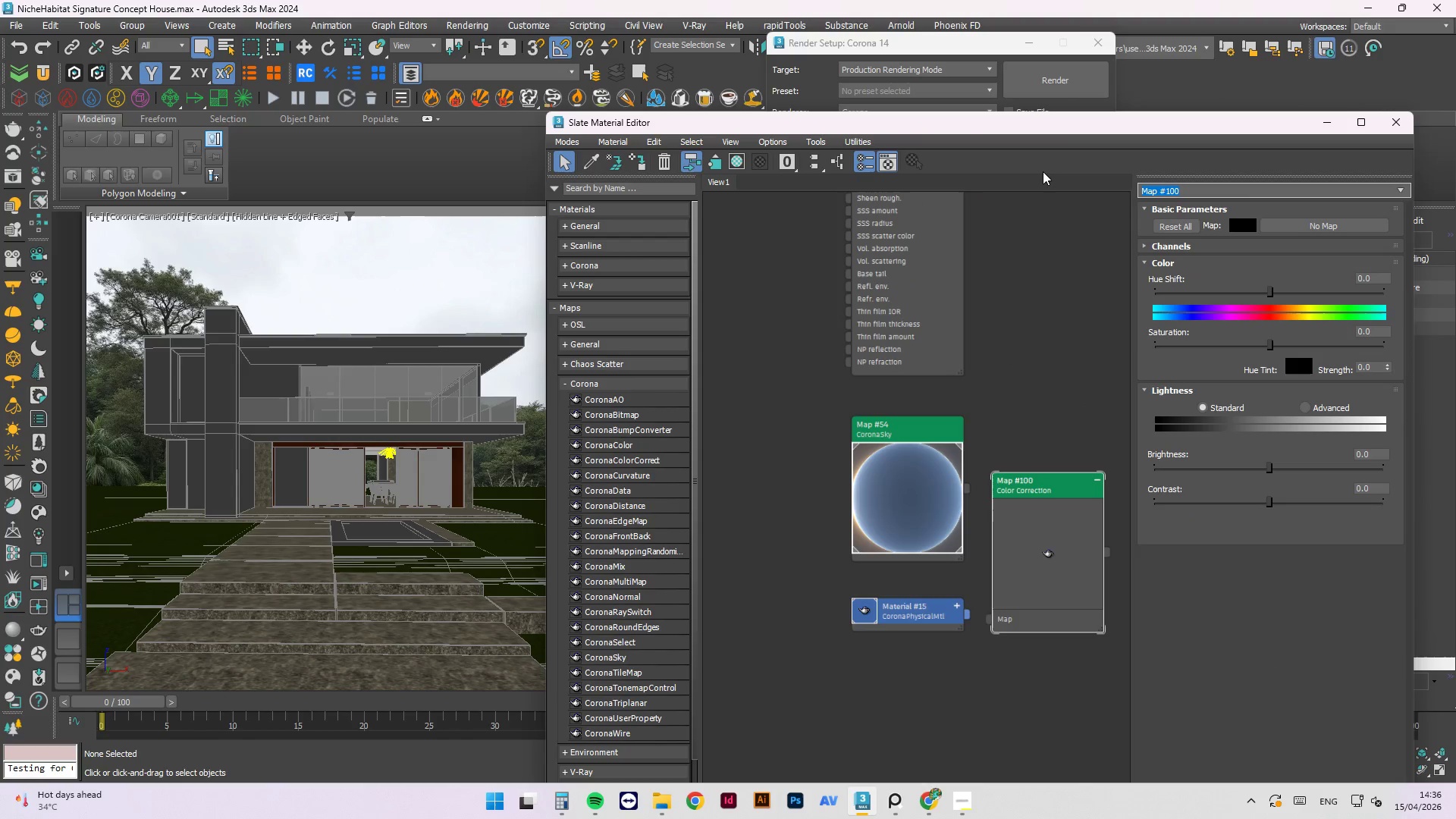 
type(Skylin)
key(Backspace)
type(ght Envio)
key(Backspace)
type(ronment)
 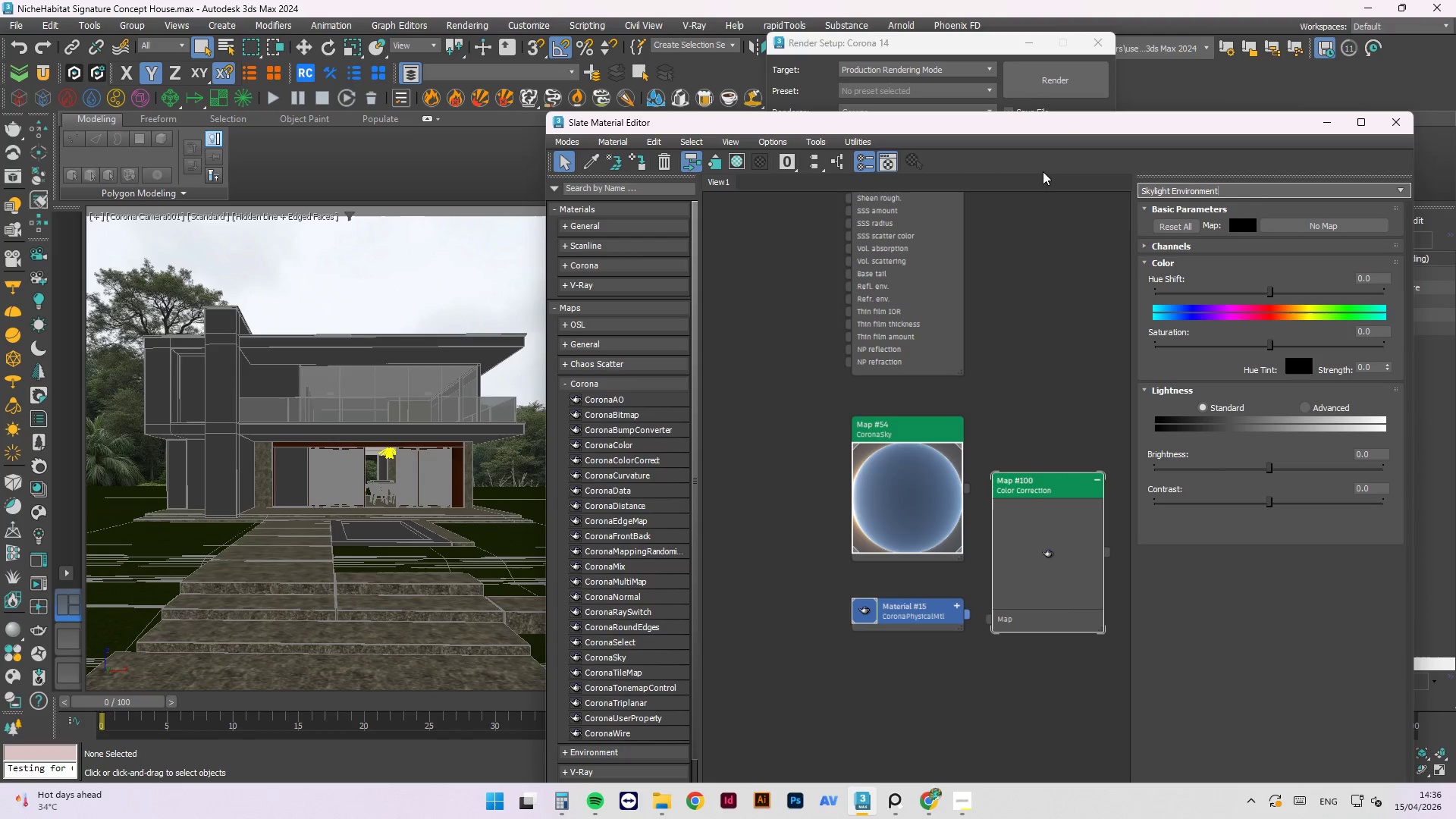 
key(Enter)
 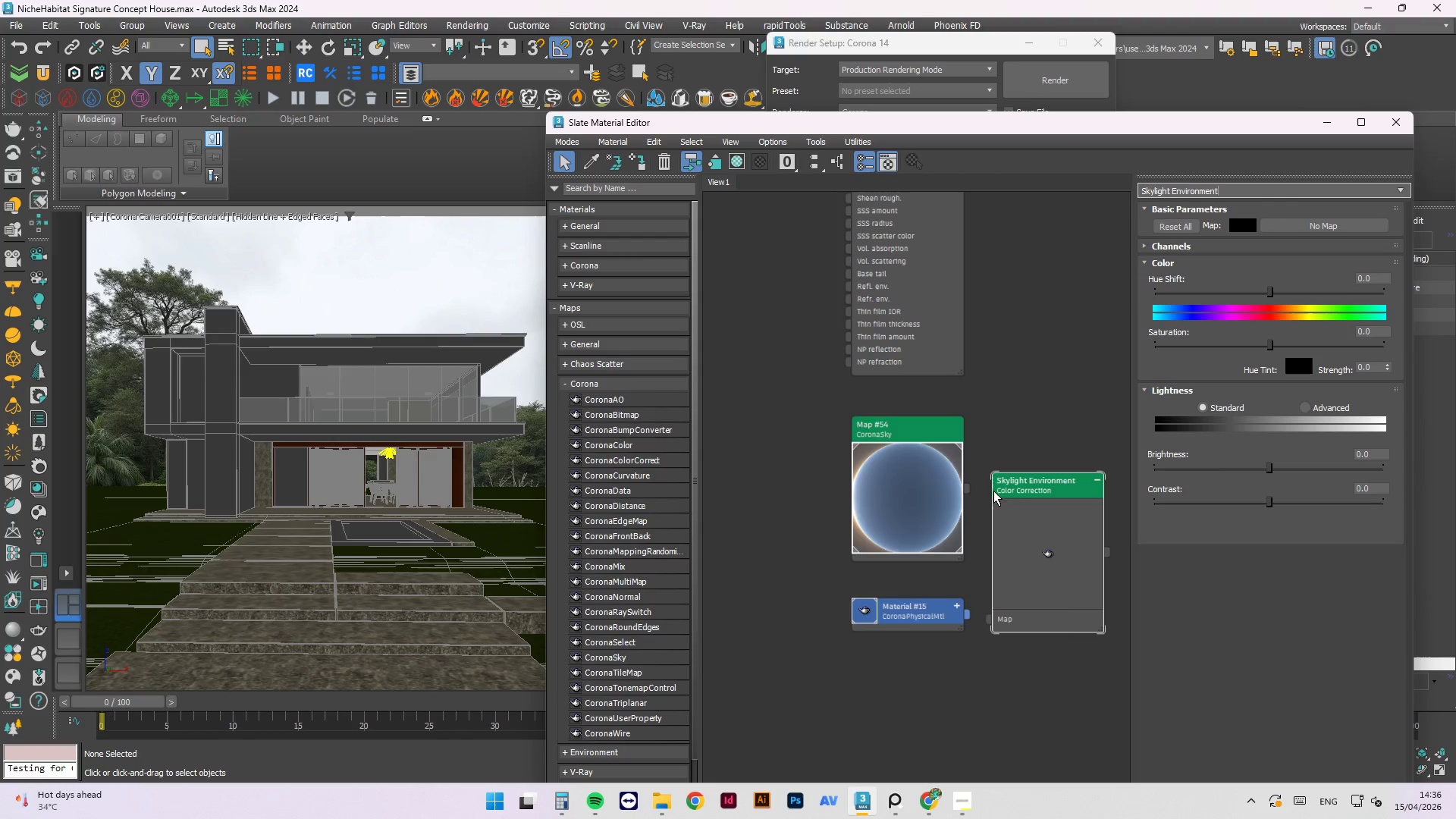 
left_click_drag(start_coordinate=[965, 486], to_coordinate=[996, 614])
 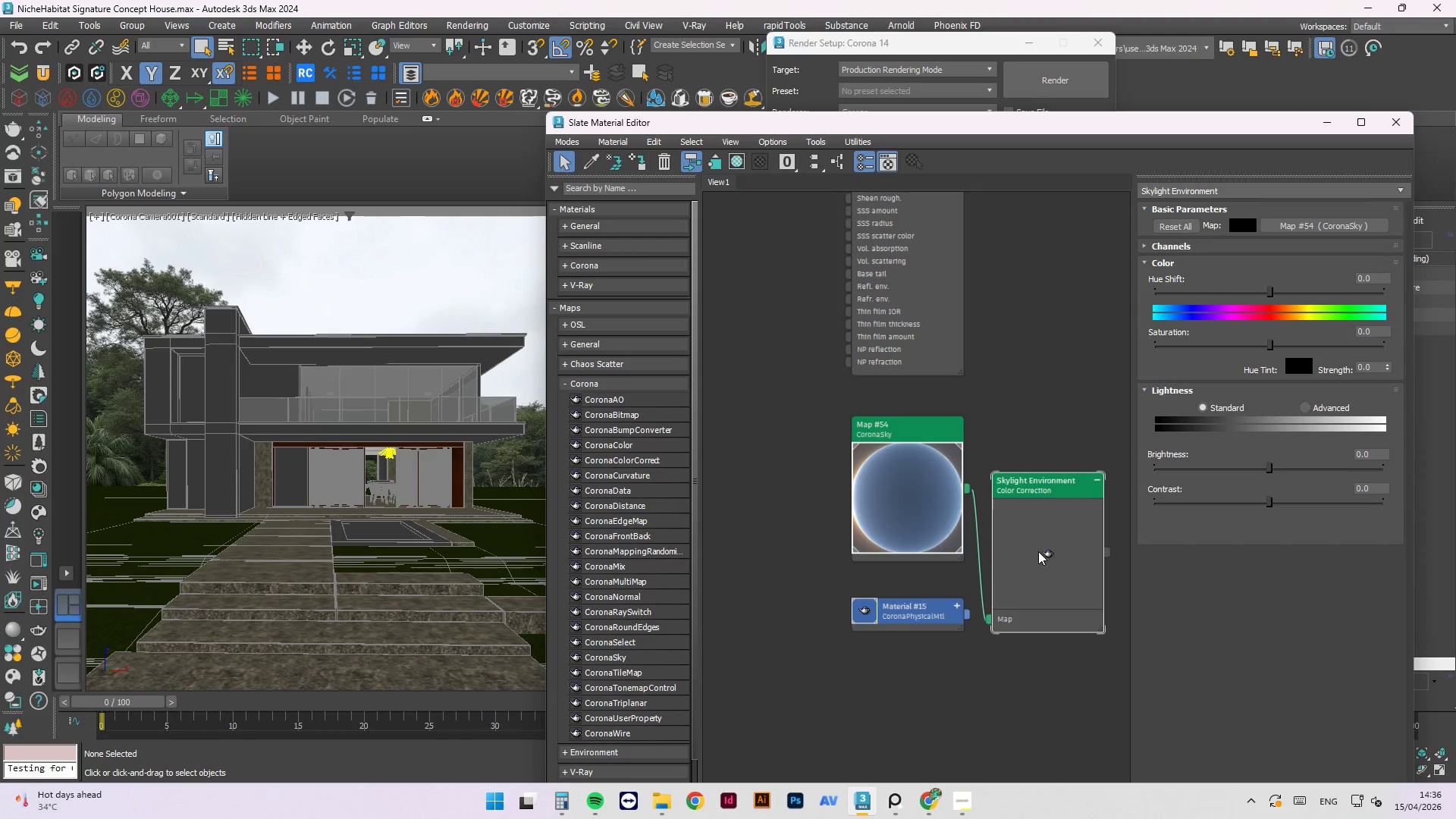 
right_click([1038, 551])
 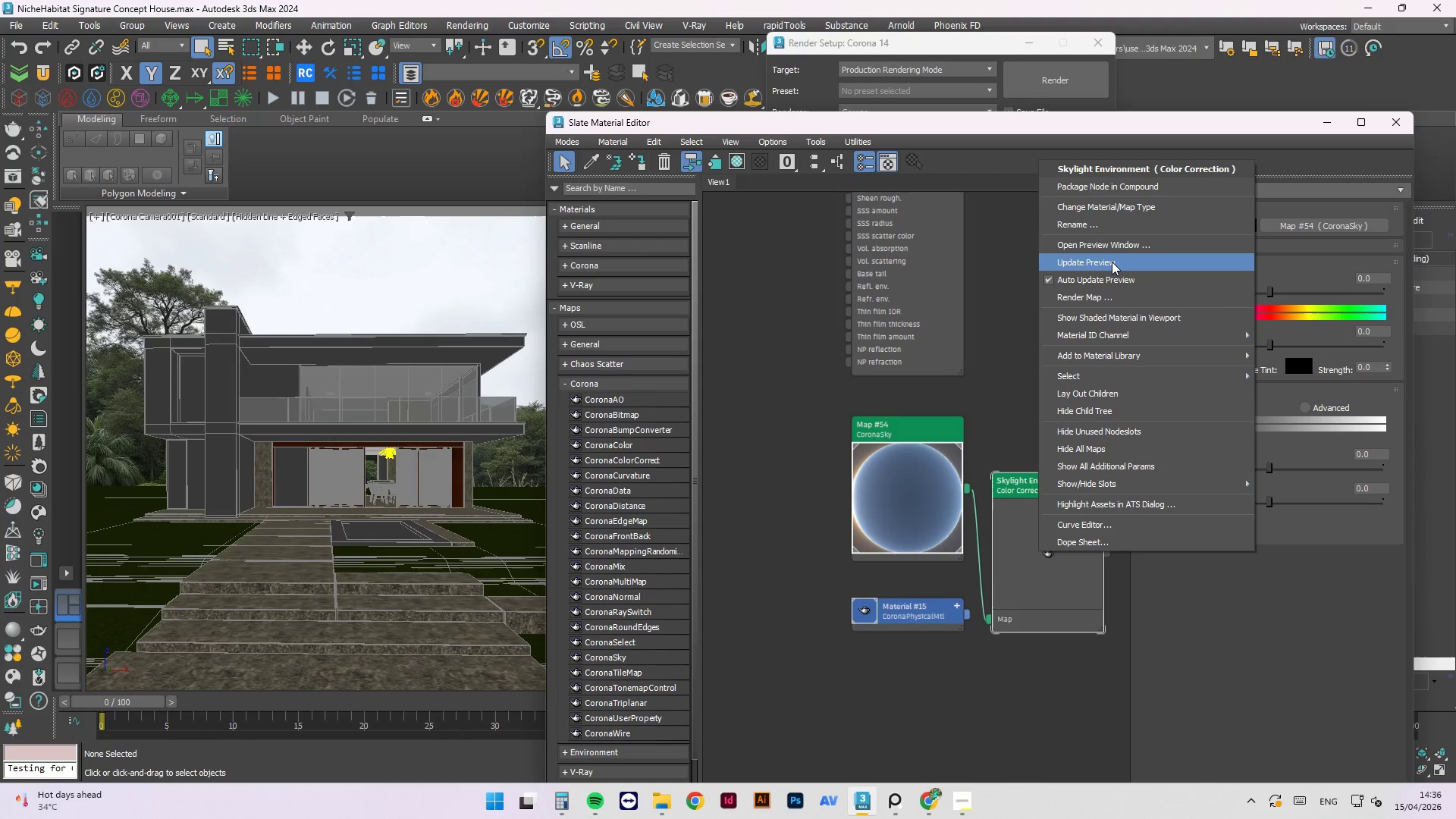 
left_click([1112, 262])
 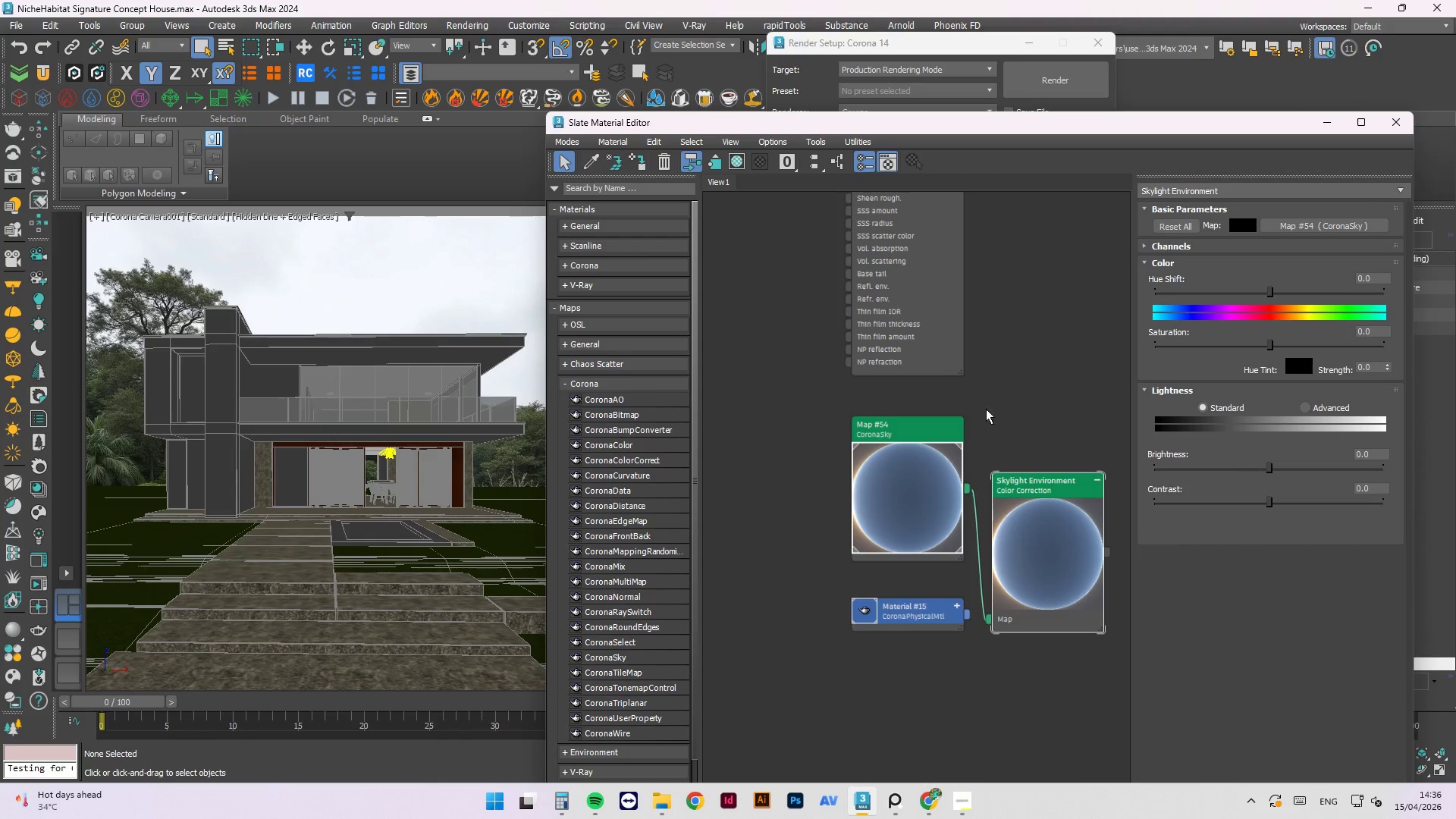 
scroll: coordinate [886, 459], scroll_direction: down, amount: 1.0
 